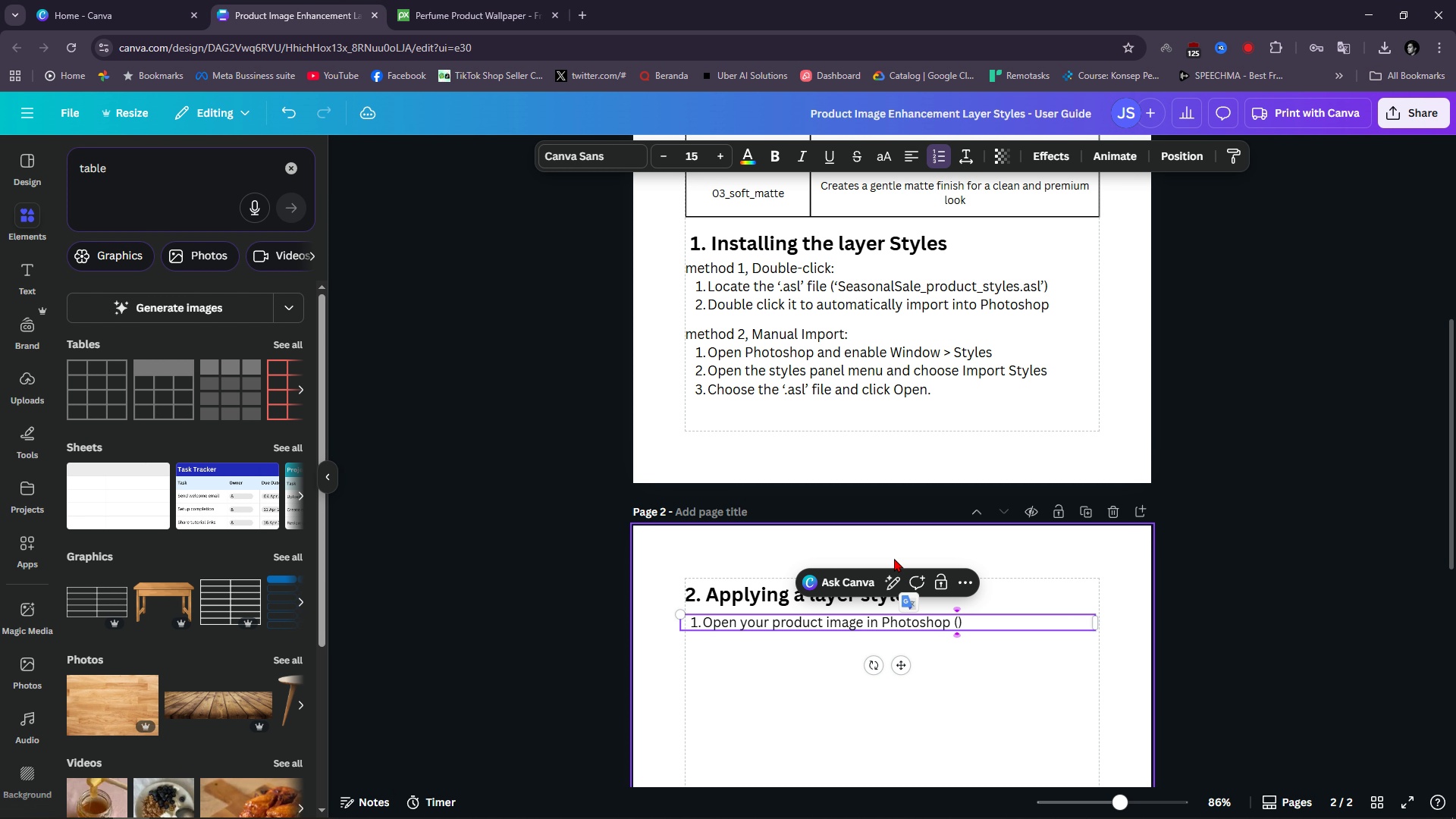 
type(>15000)
key(Backspace)
type(Px)
 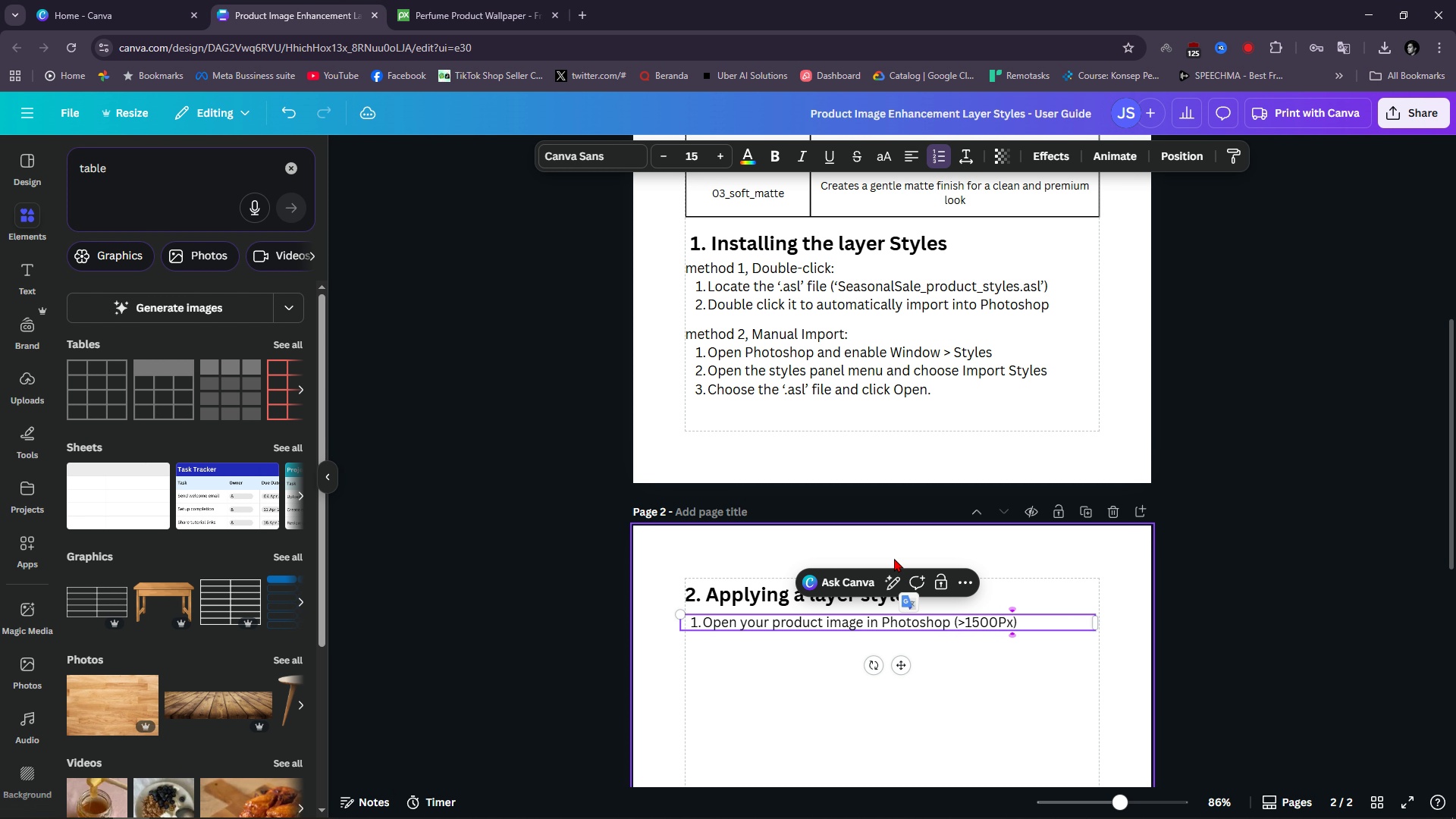 
wait(5.3)
 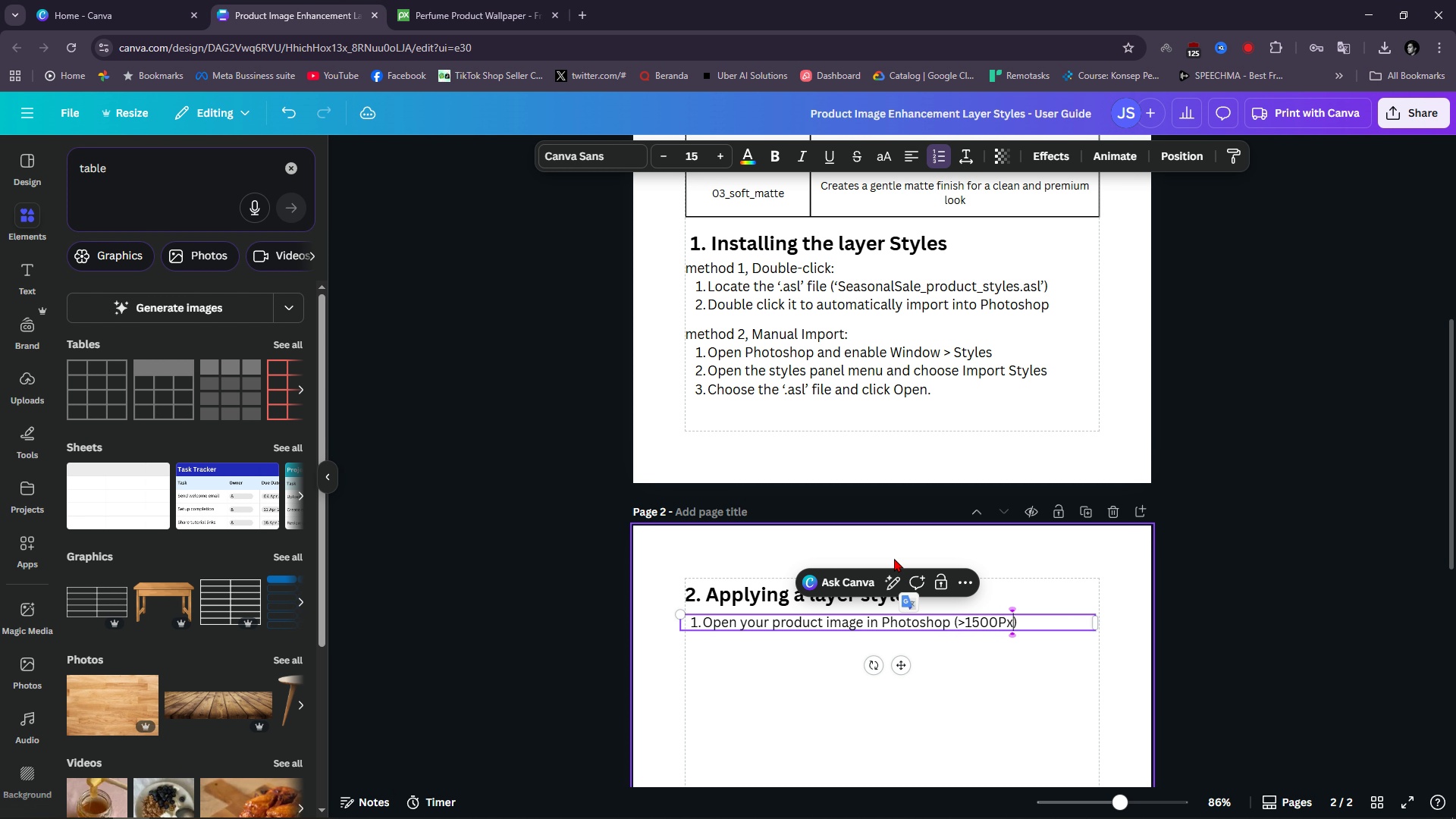 
type( is re)
key(Backspace)
key(Backspace)
key(Backspace)
key(Backspace)
key(Backspace)
type(recomended)
 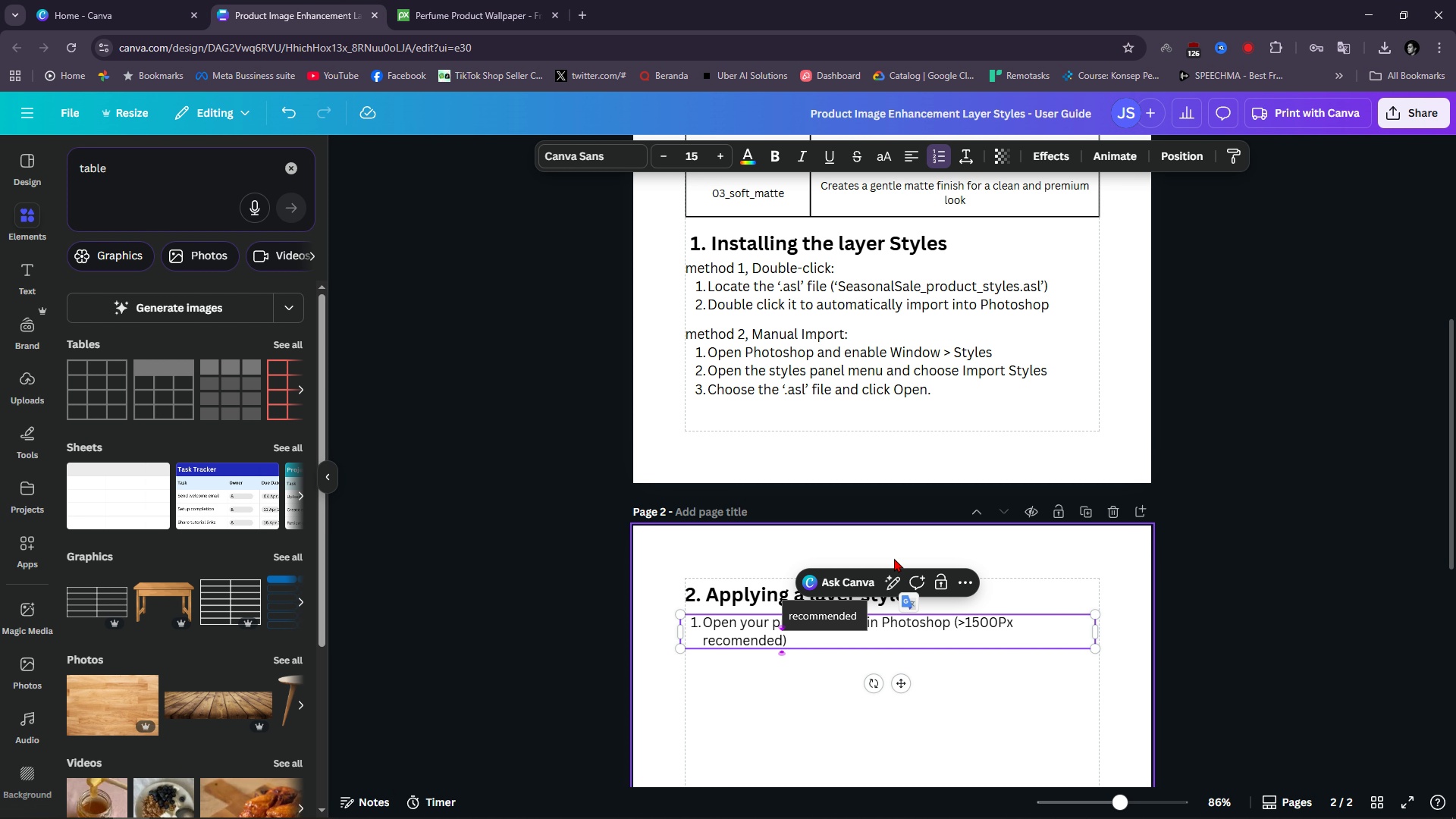 
key(ArrowRight)
 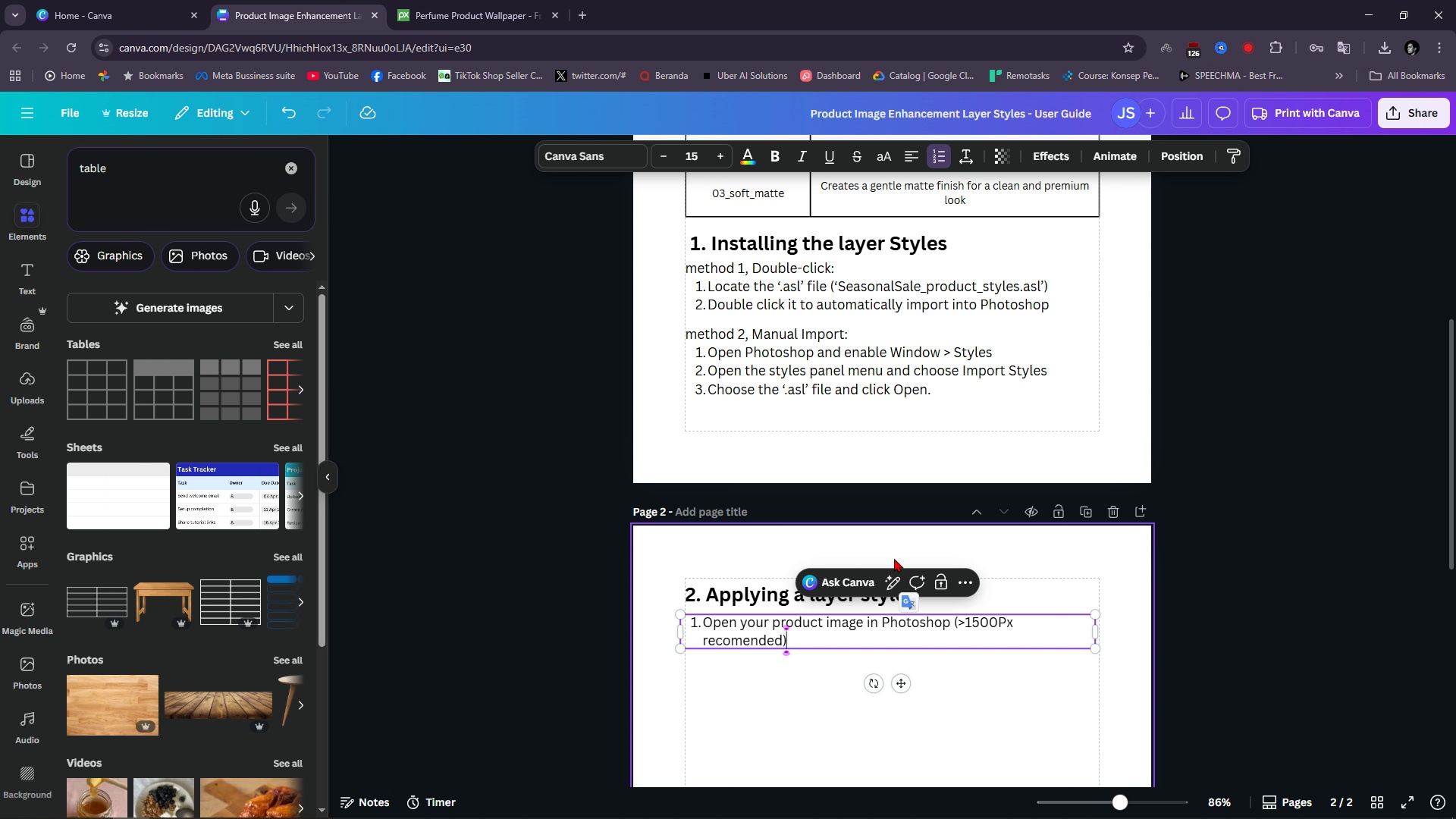 
key(Enter)
 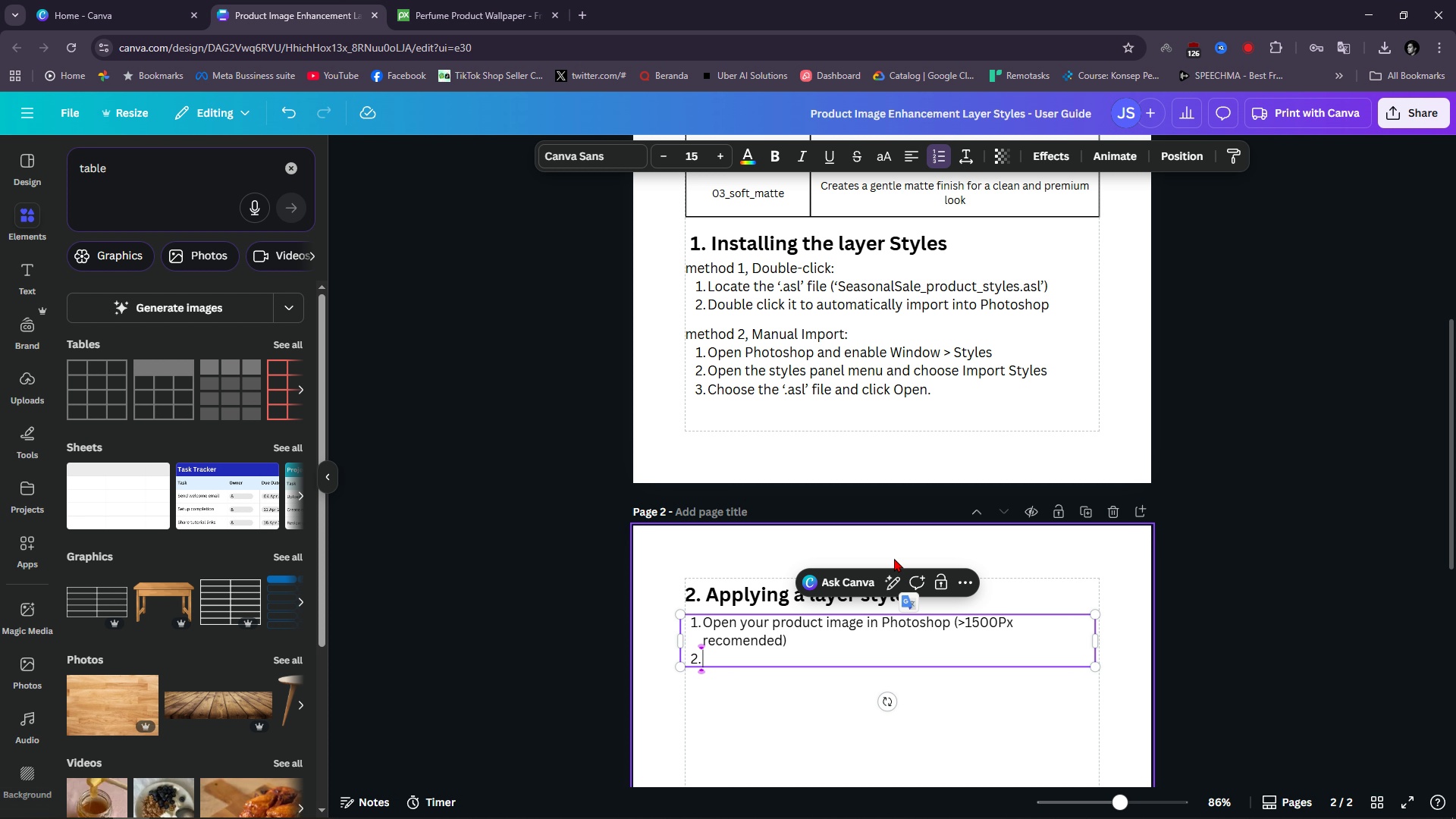 
type(Select the product layer ())
 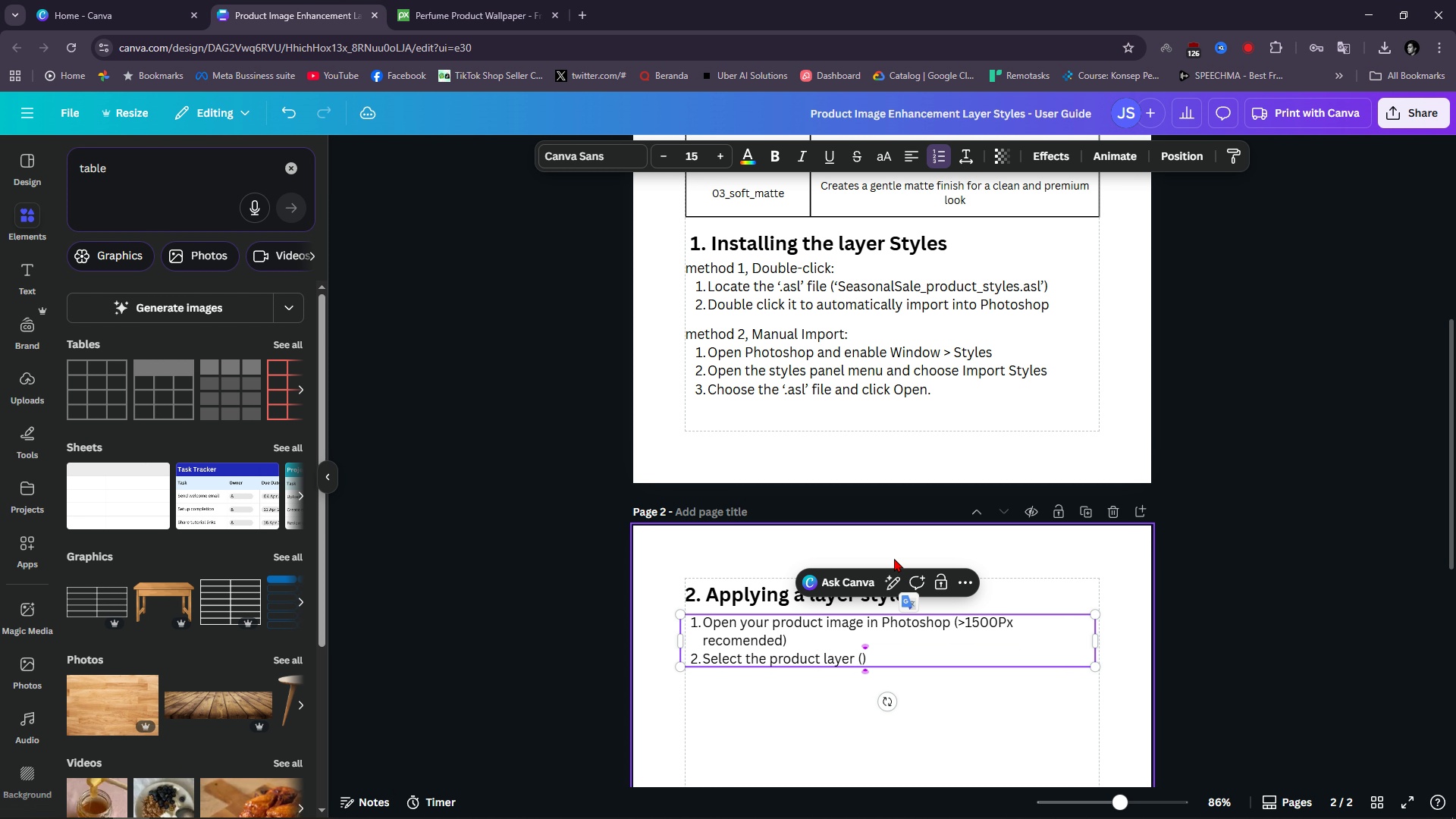 
key(ArrowLeft)
 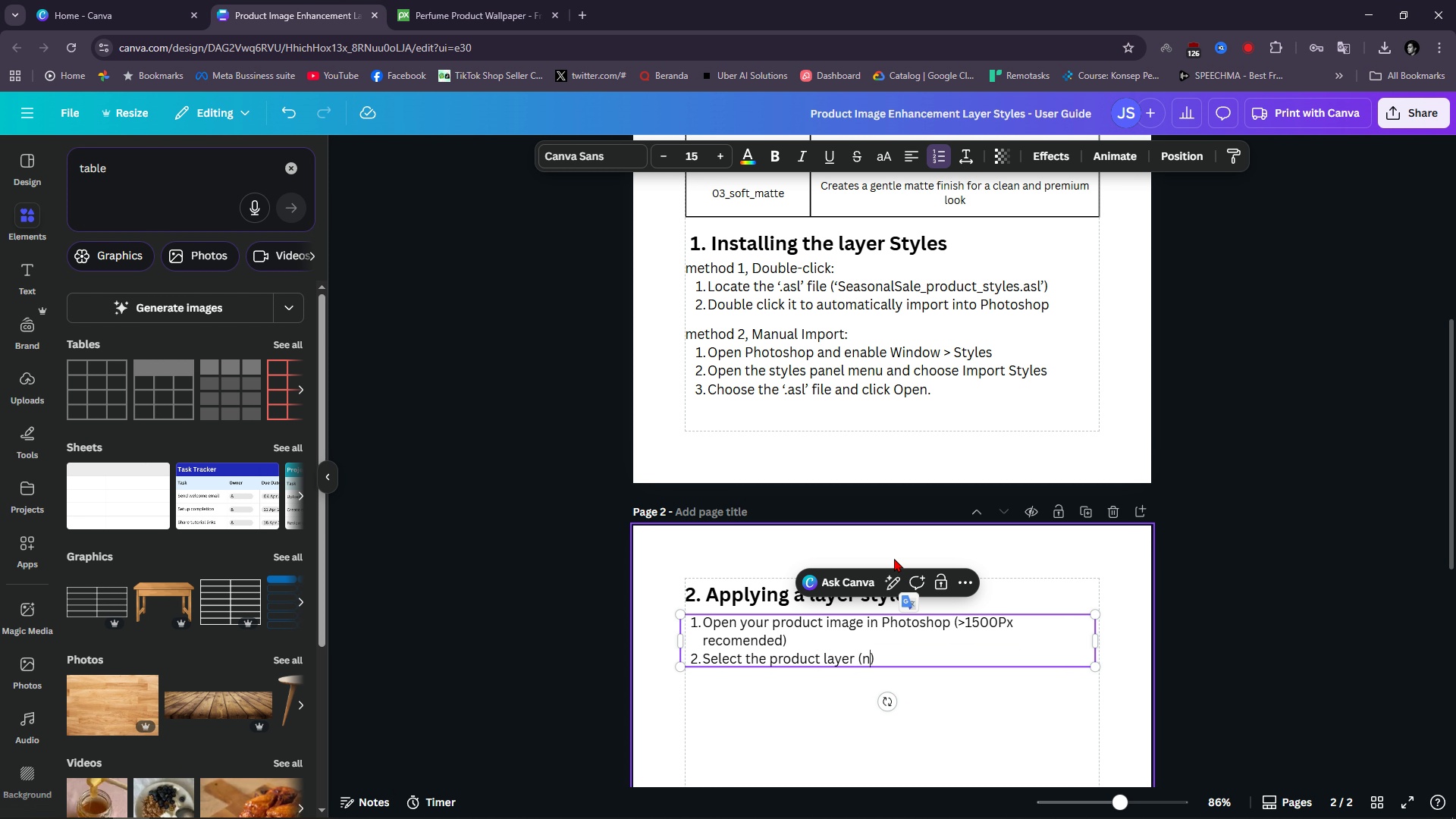 
type(not locked as background)
 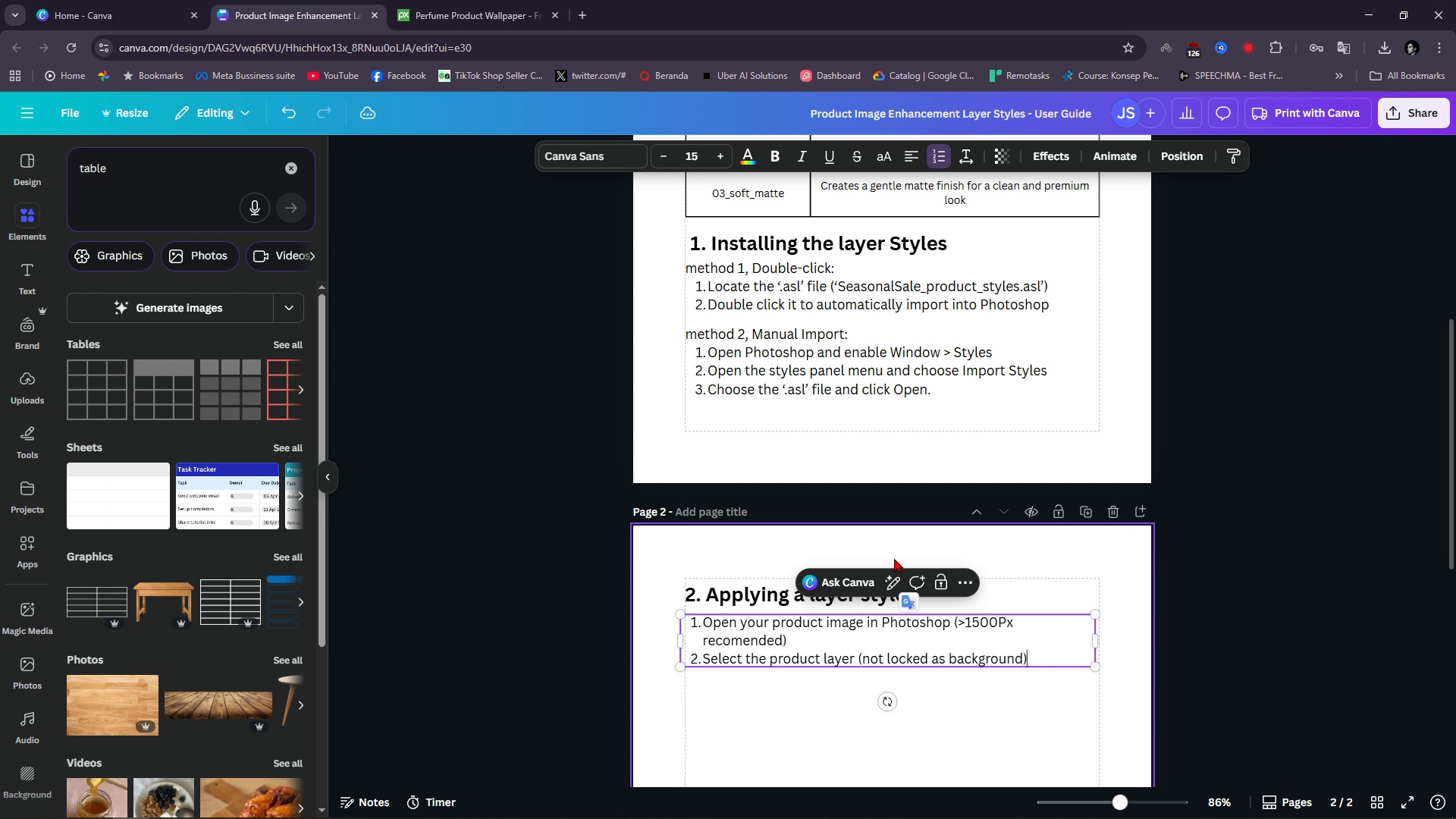 
key(ArrowRight)
 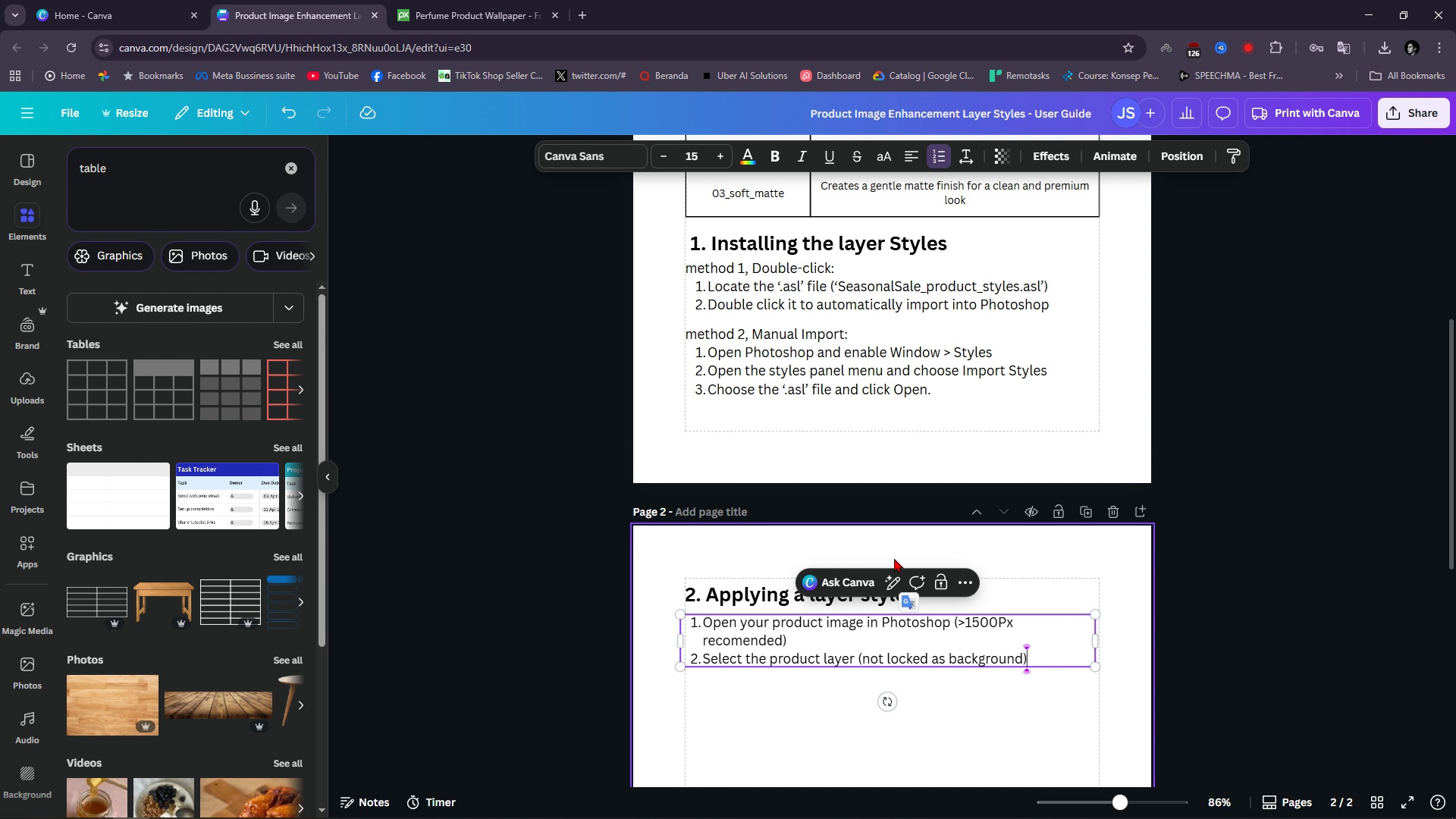 
key(Enter)
 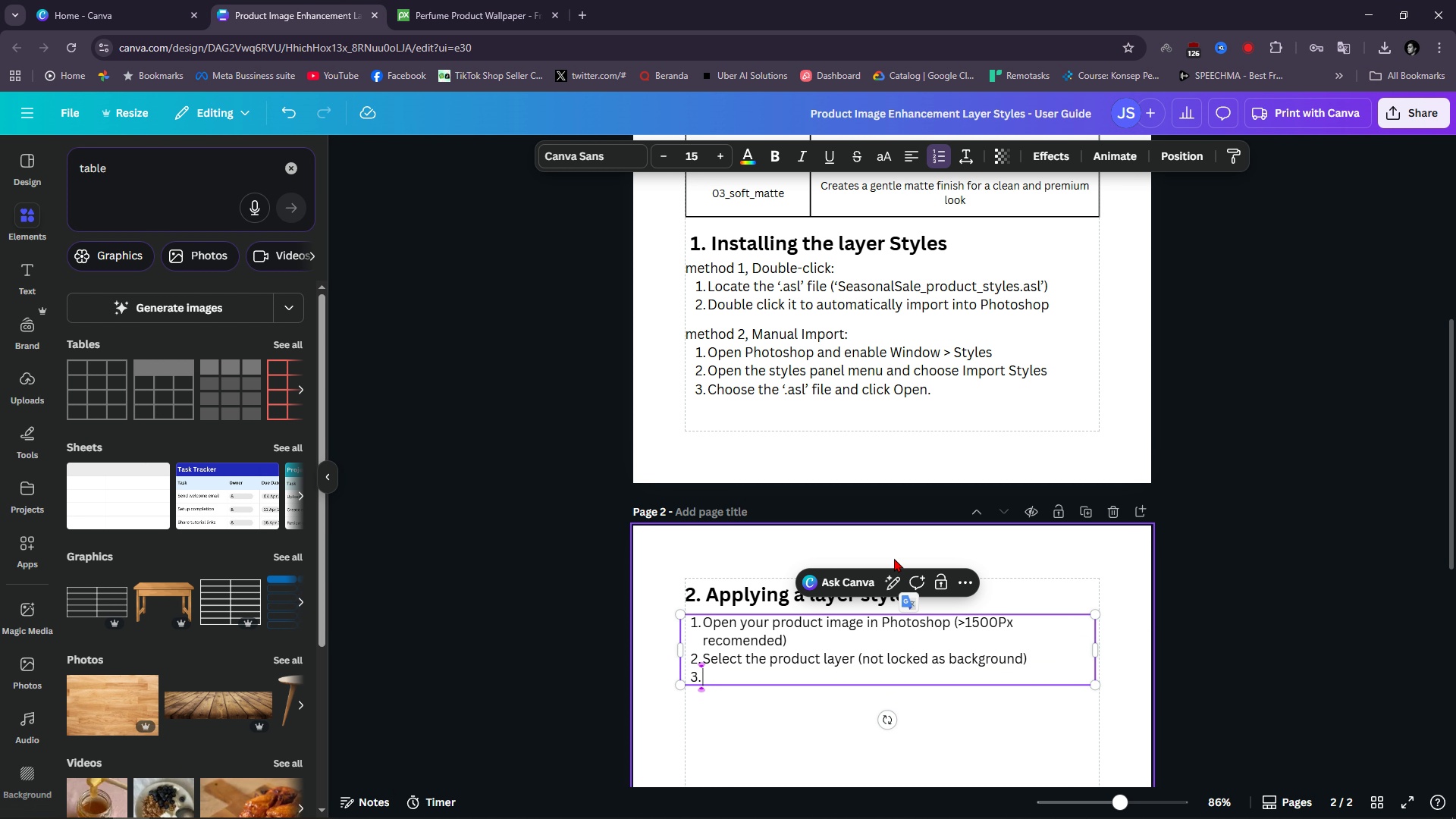 
type(Got)
key(Backspace)
type( to window > Styles)
 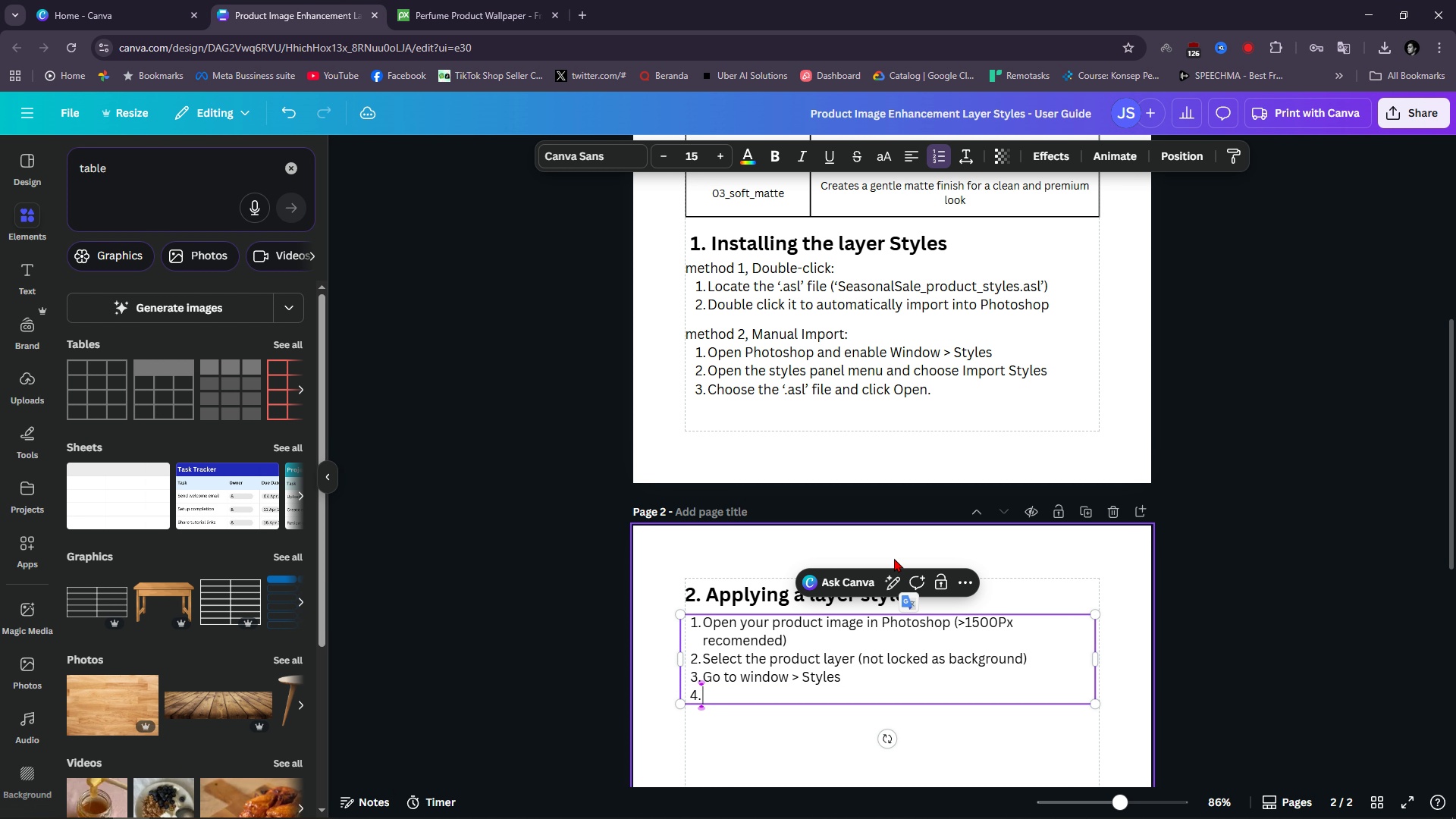 
 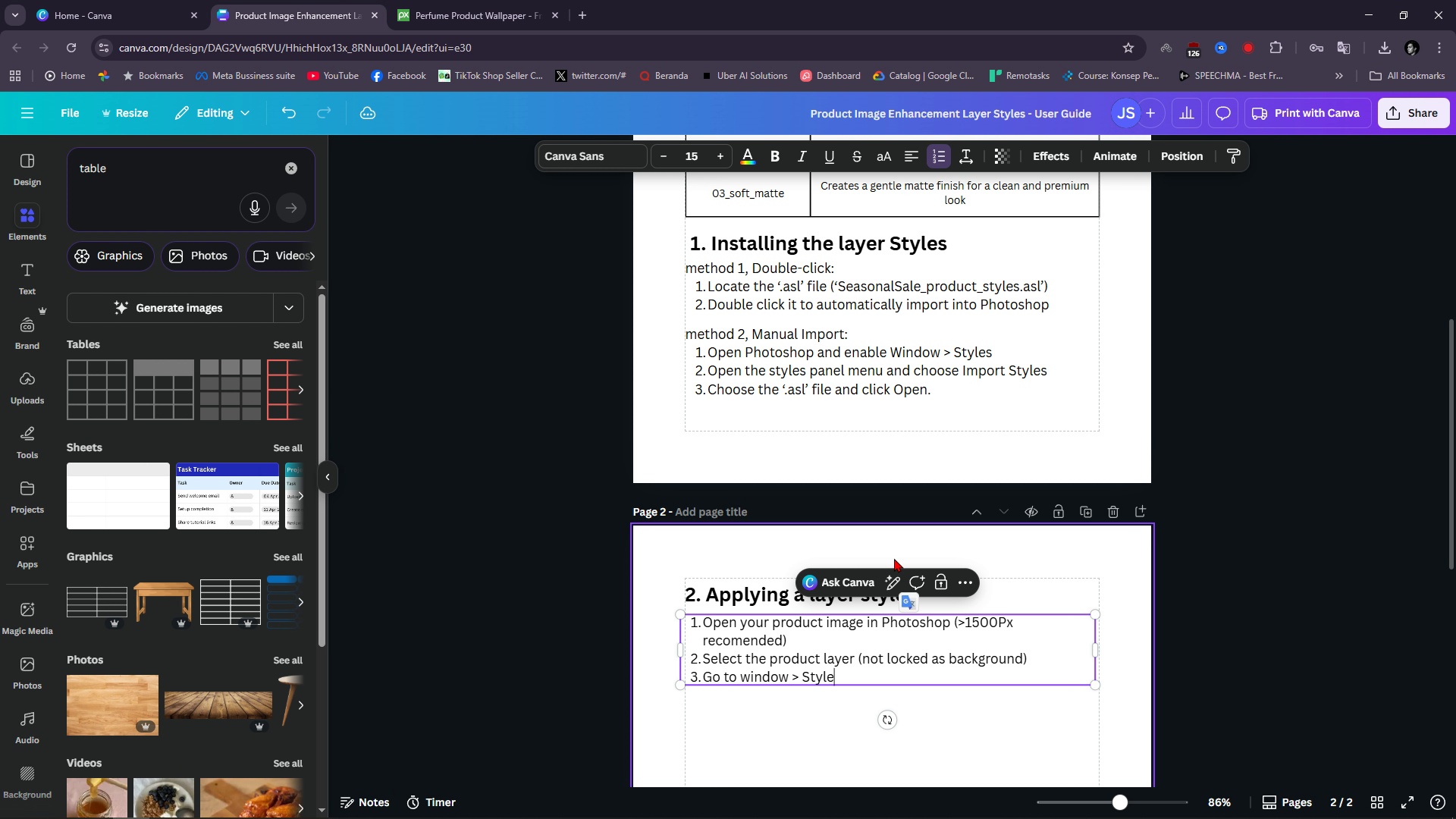 
key(Enter)
 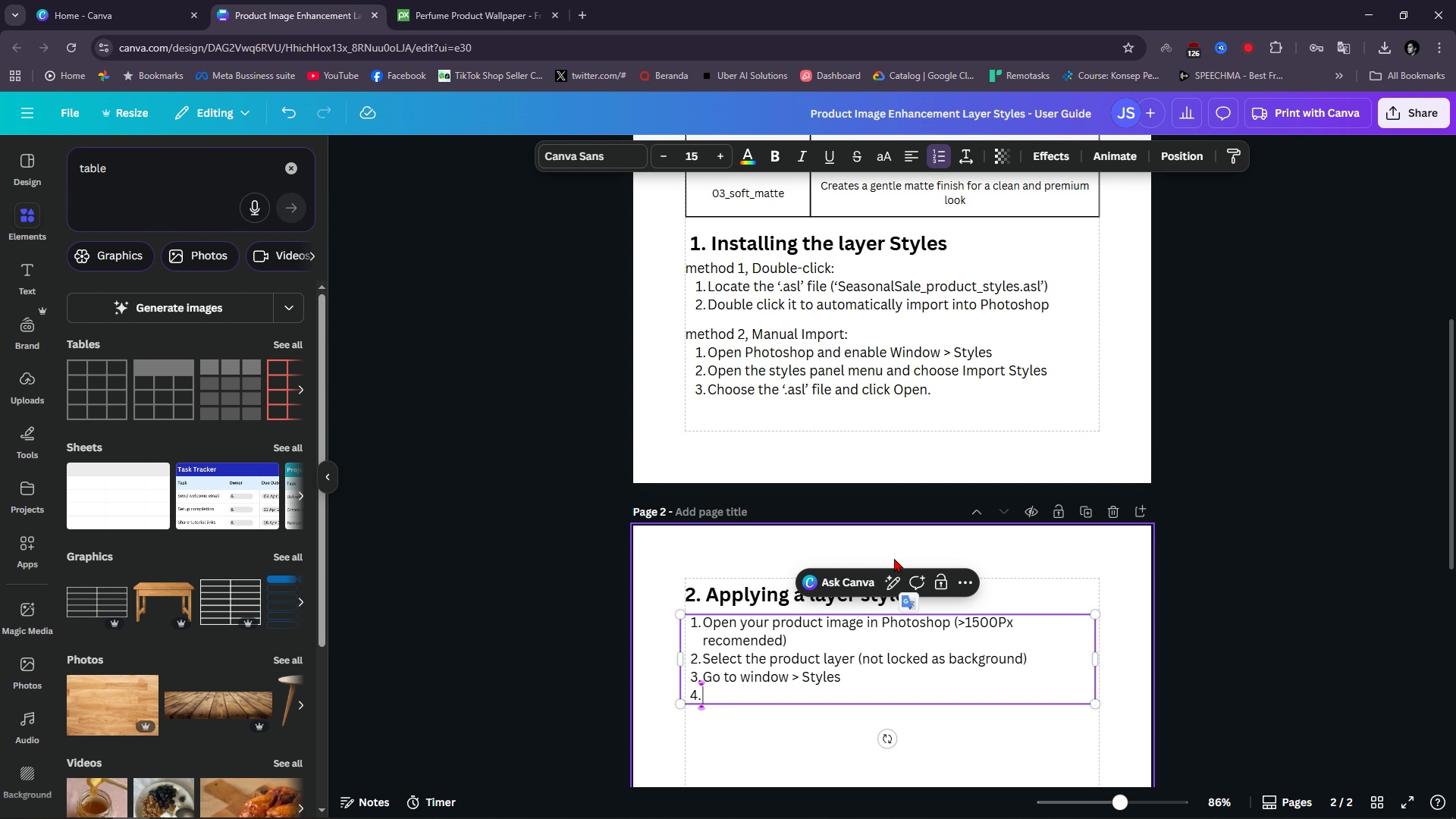 
type(Click one of the Three sytles)
 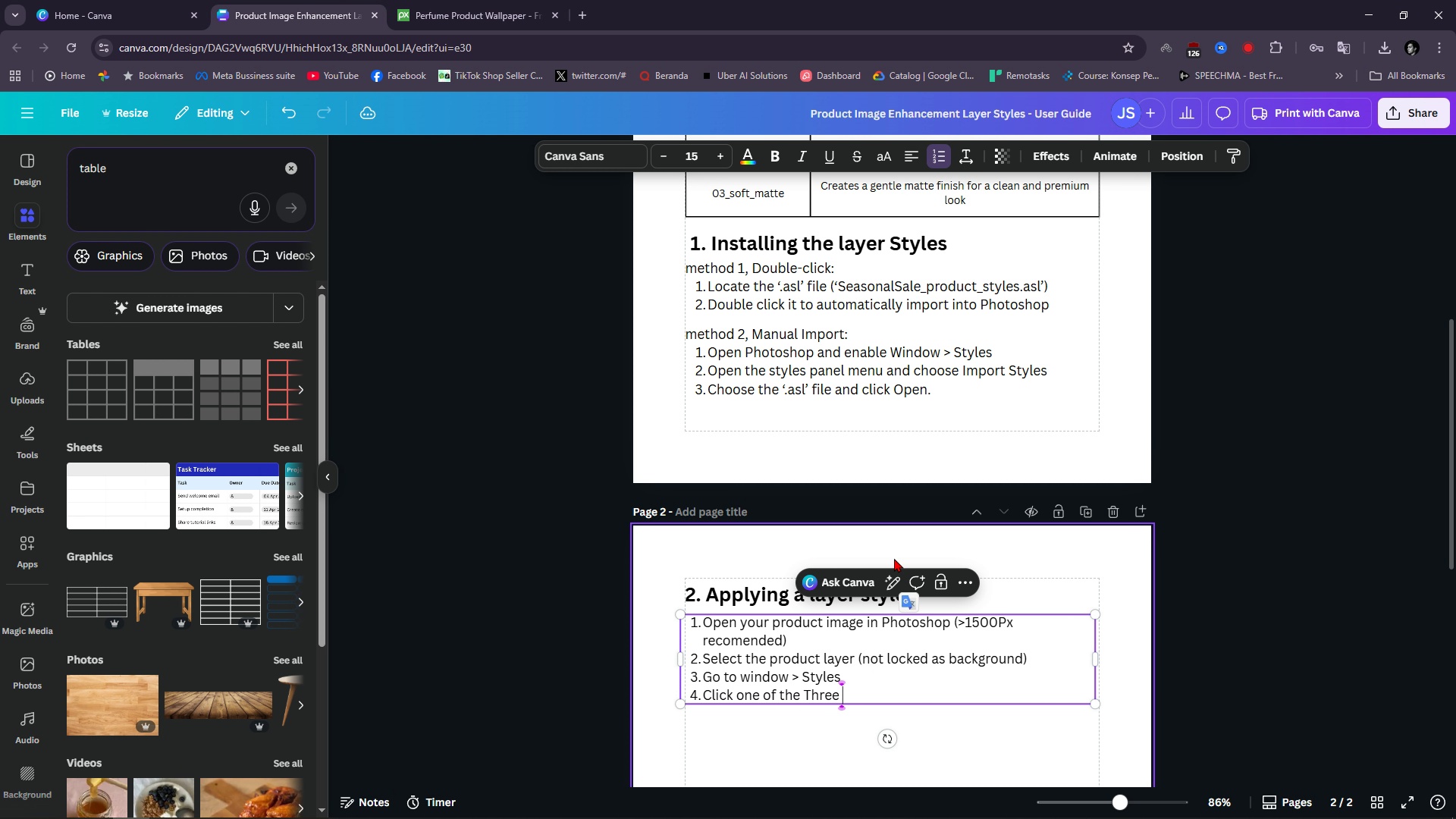 
 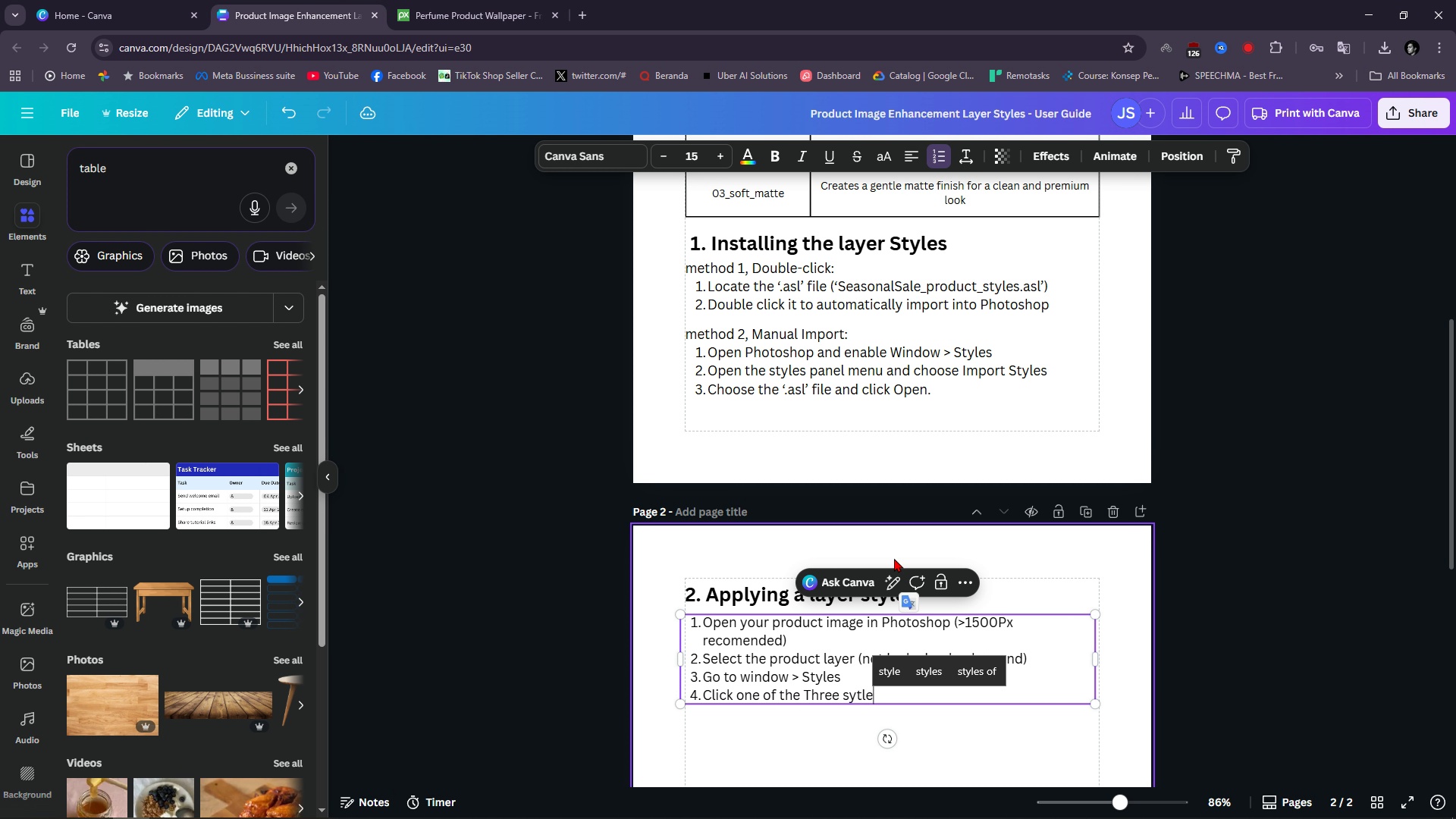 
key(Control+ControlLeft)
 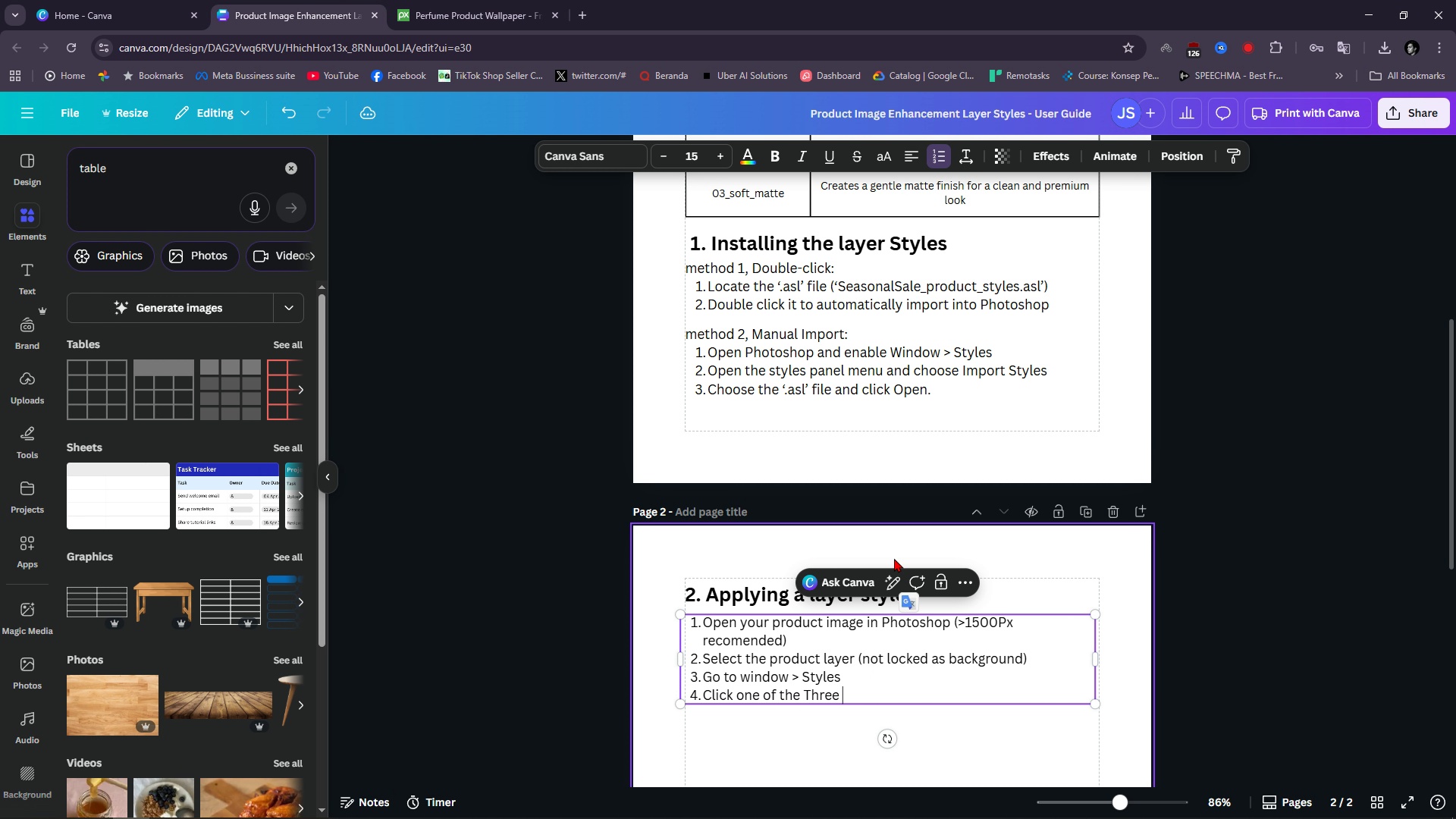 
key(Control+Backspace)
 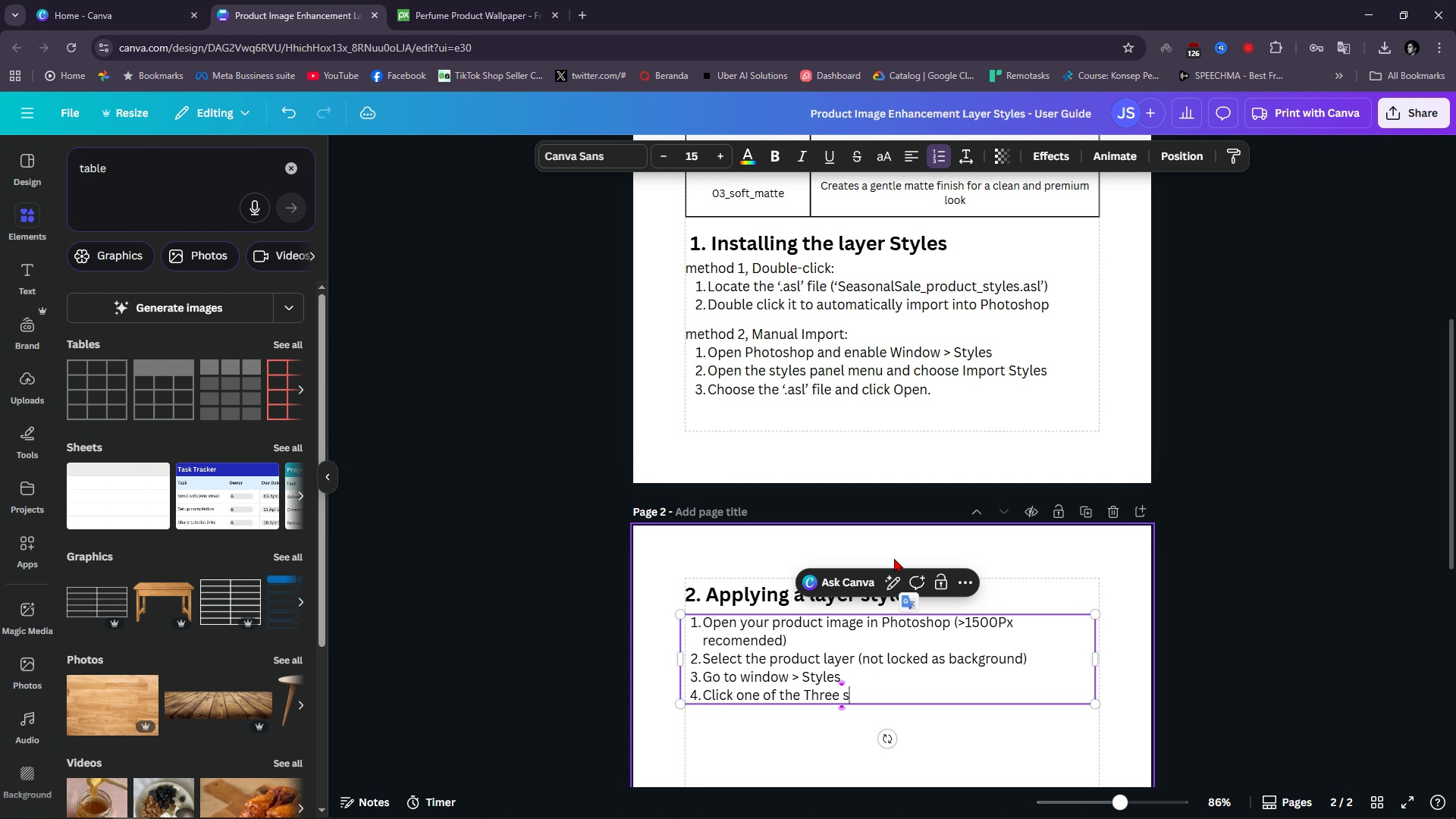 
type(styels)
key(Backspace)
key(Backspace)
key(Backspace)
key(Backspace)
type(yel)
 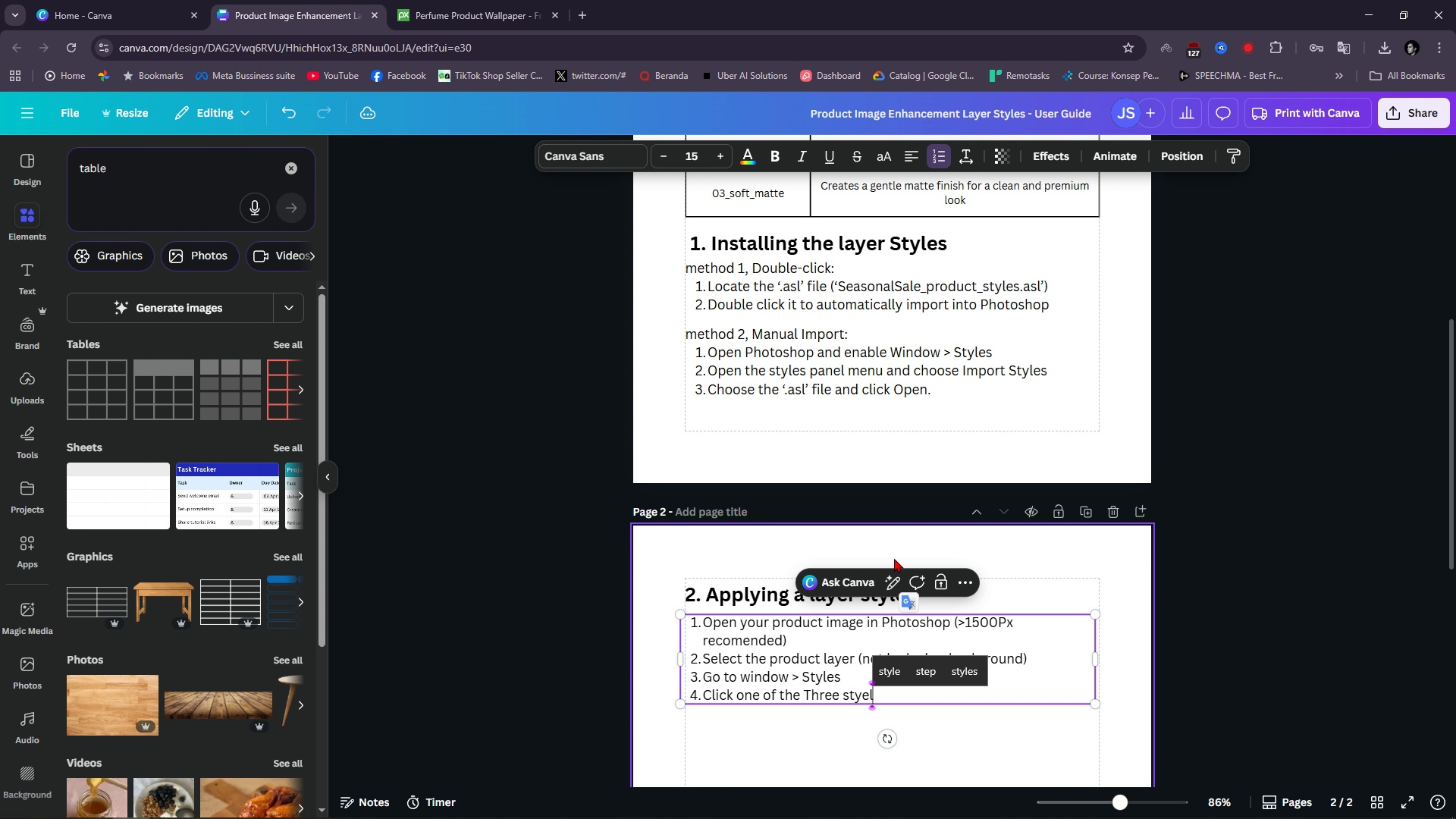 
key(ArrowUp)
 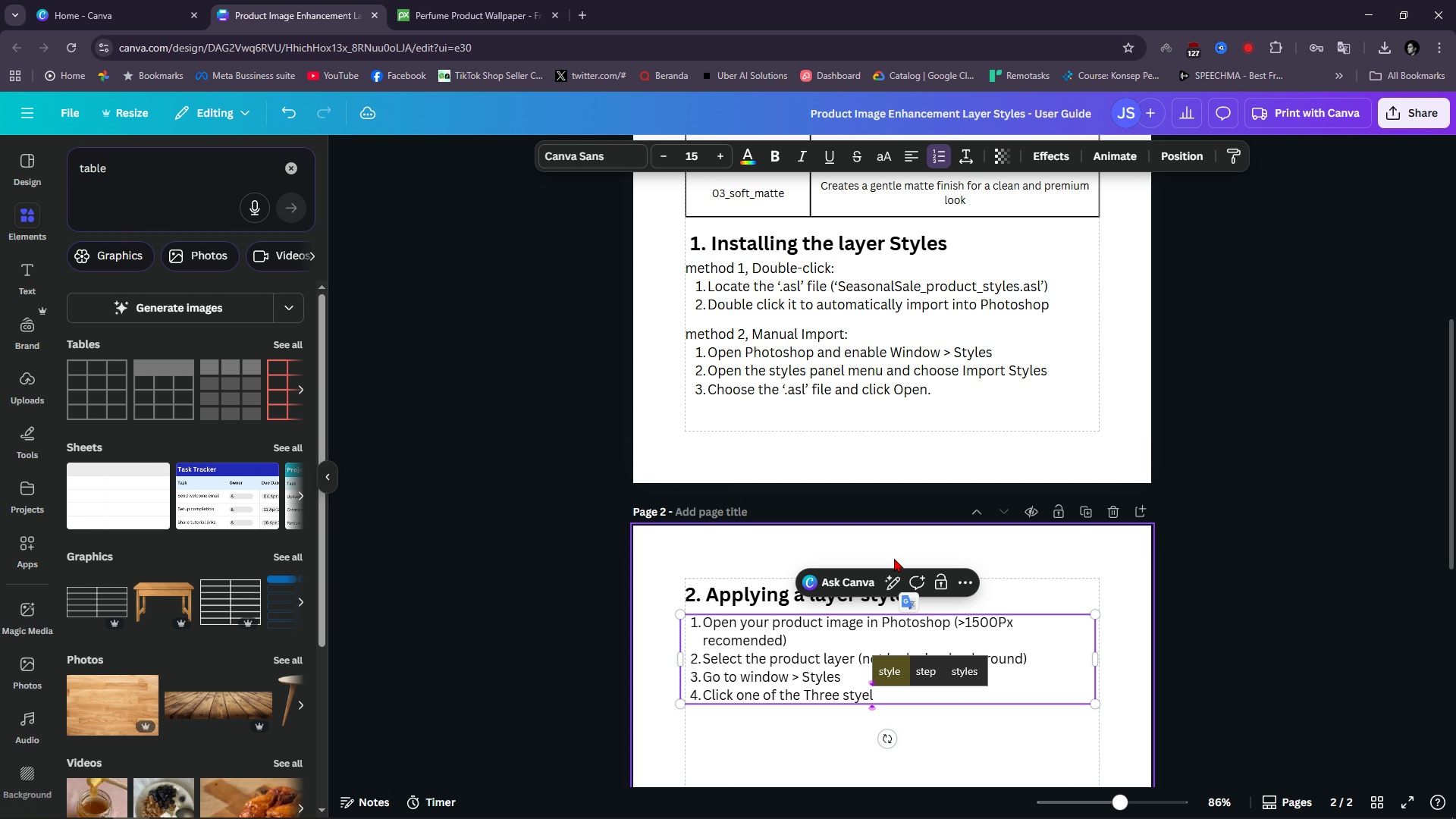 
key(Enter)
 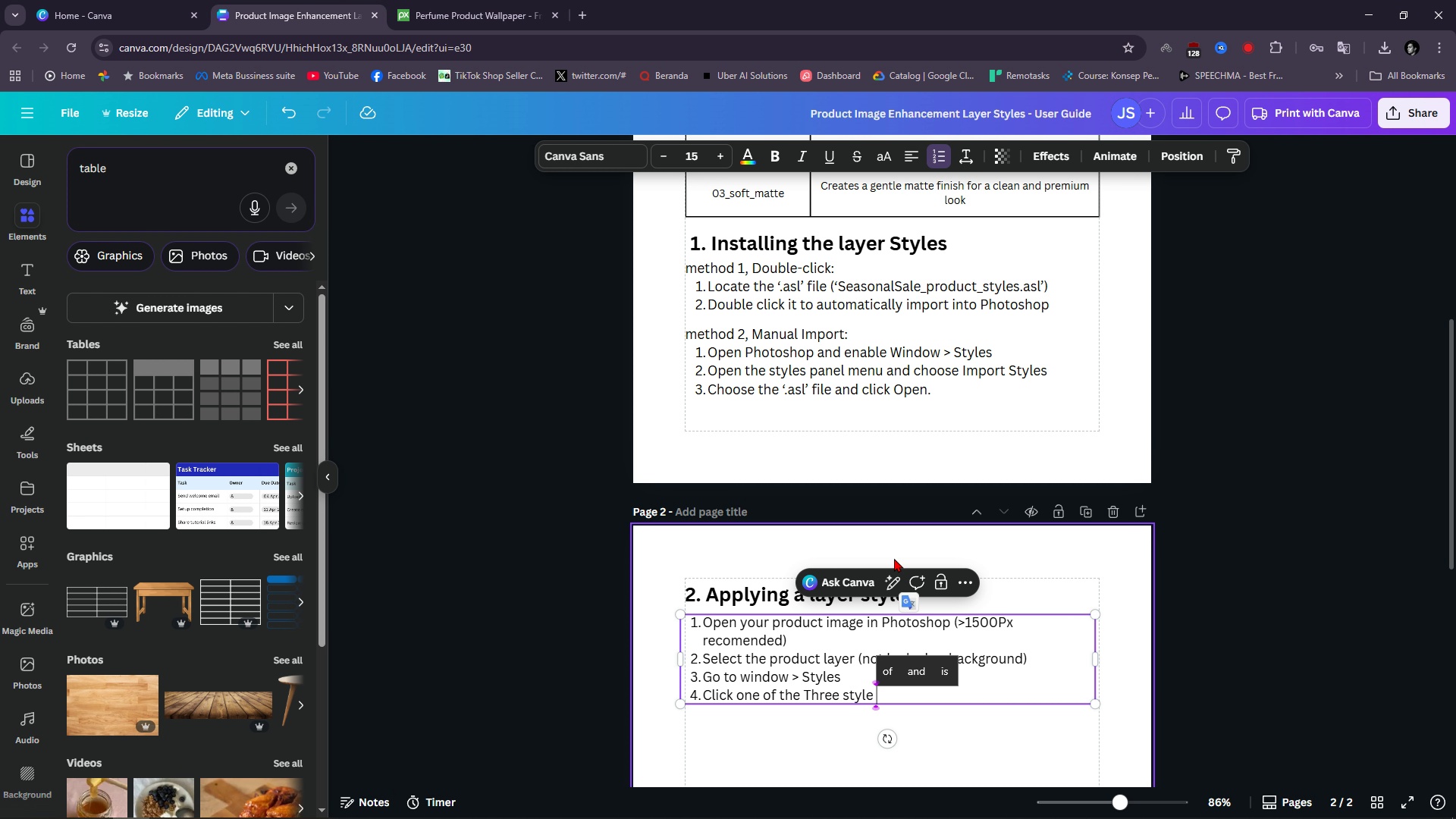 
type(to apply it instanly)
 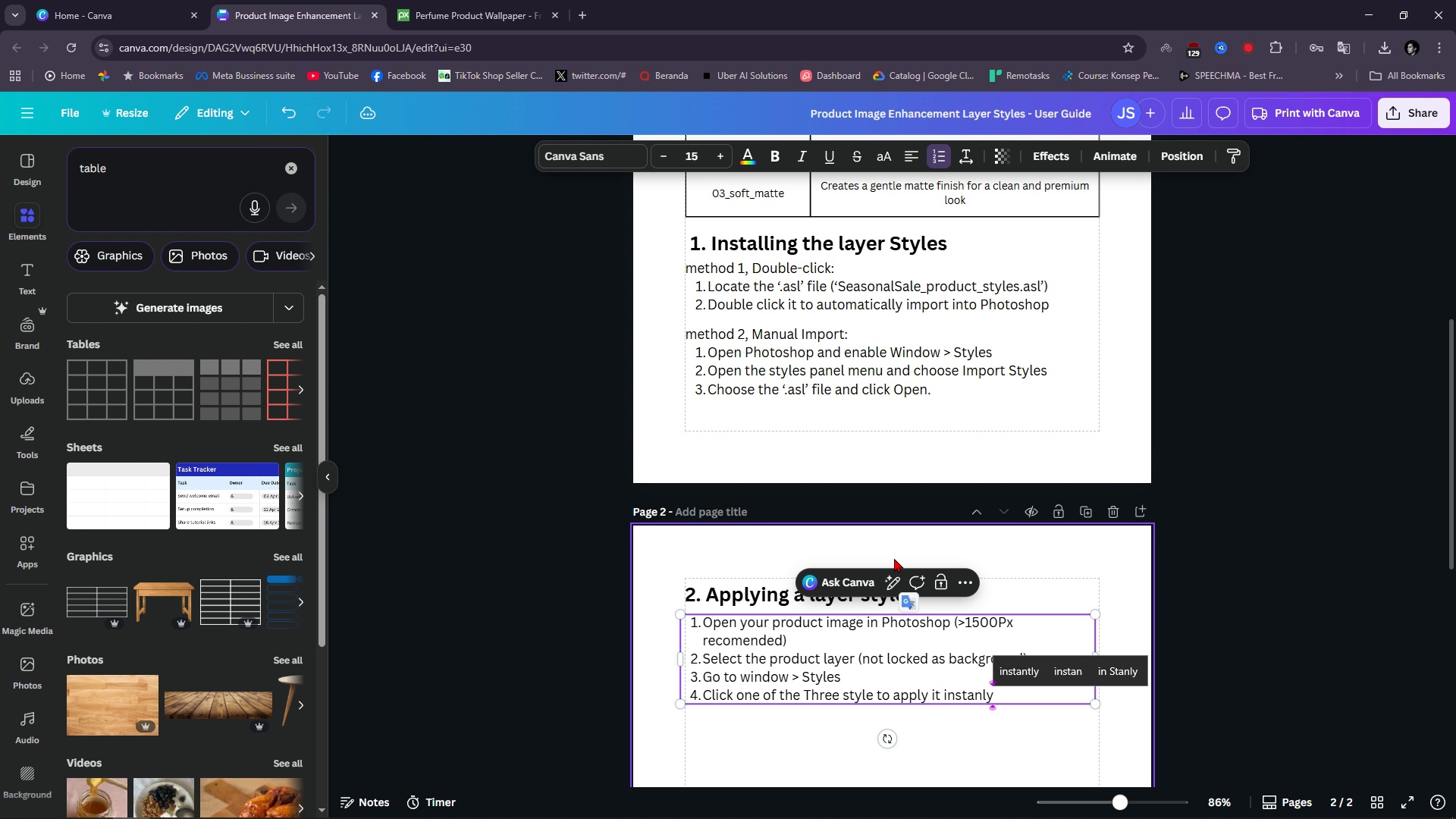 
wait(6.17)
 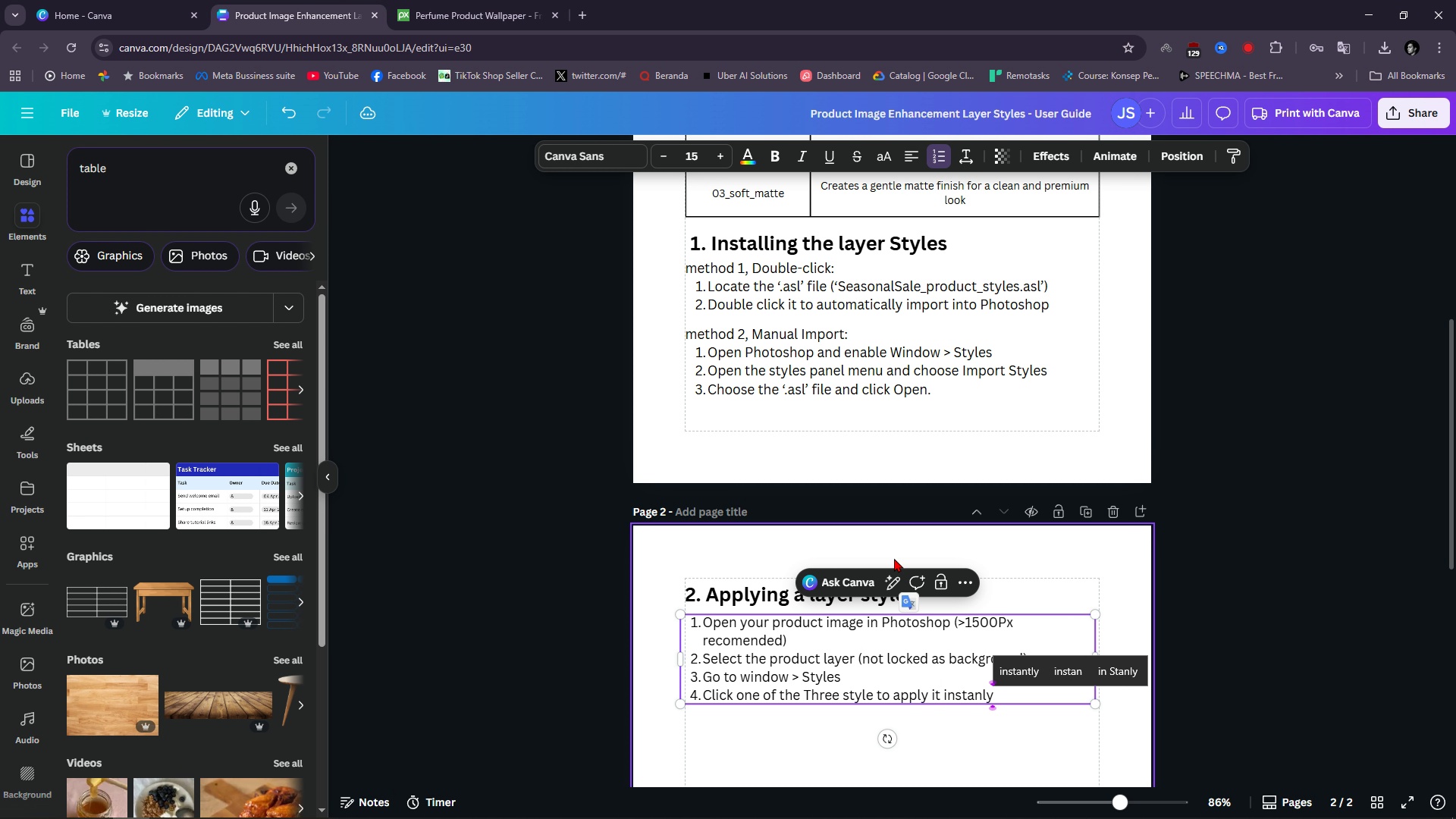 
left_click([1018, 744])
 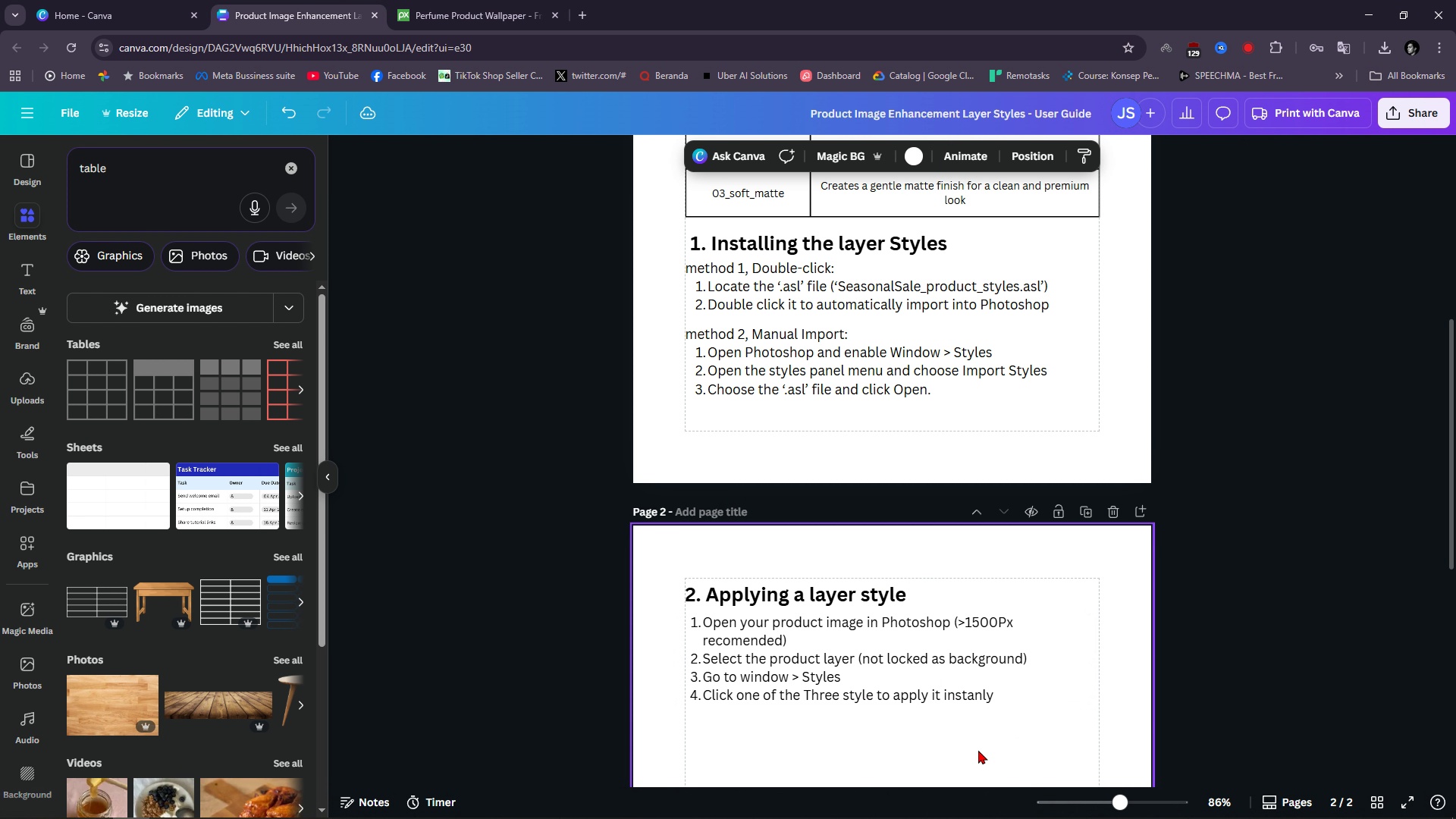 
scroll: coordinate [983, 561], scroll_direction: down, amount: 3.0
 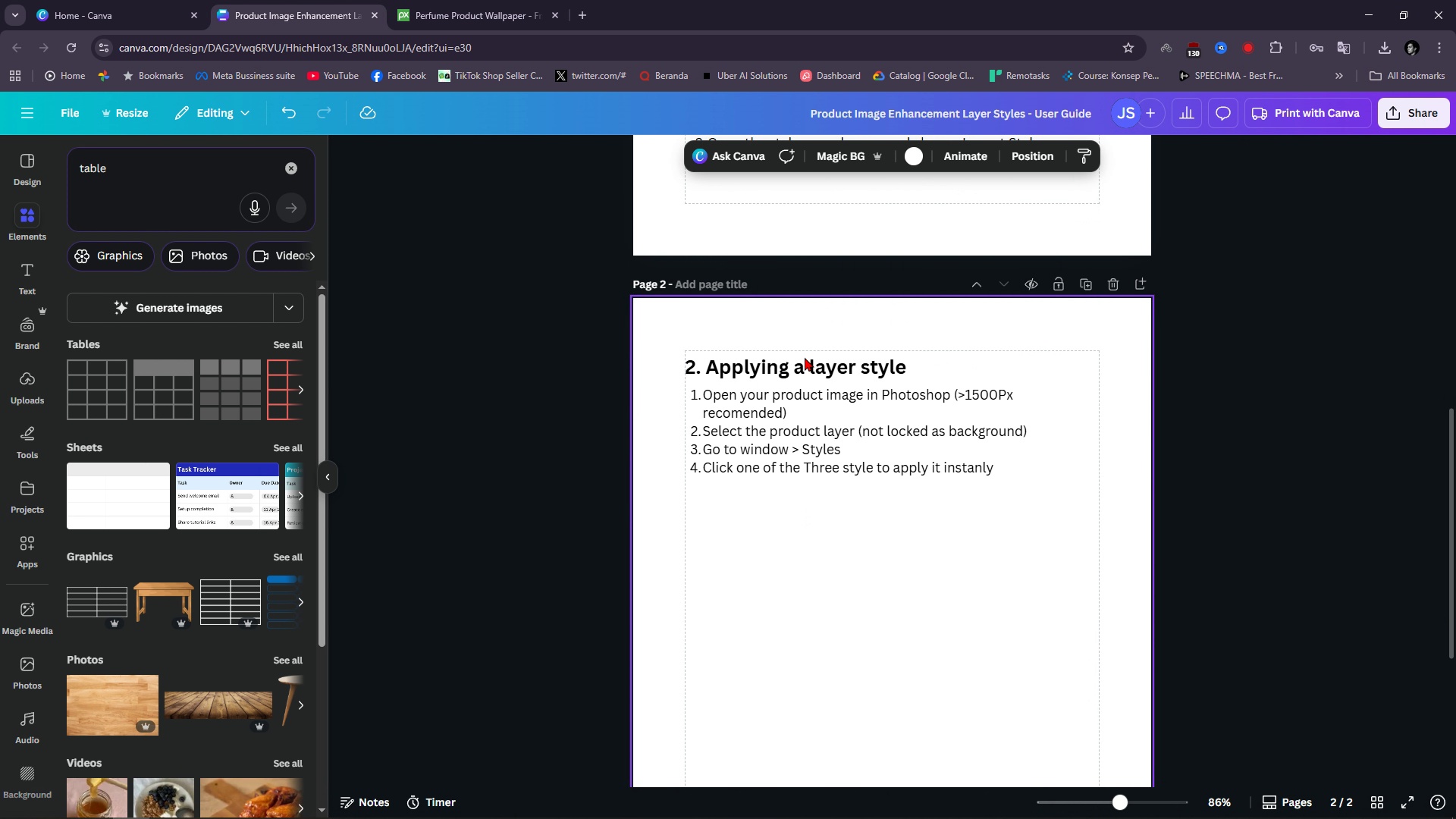 
left_click([805, 357])
 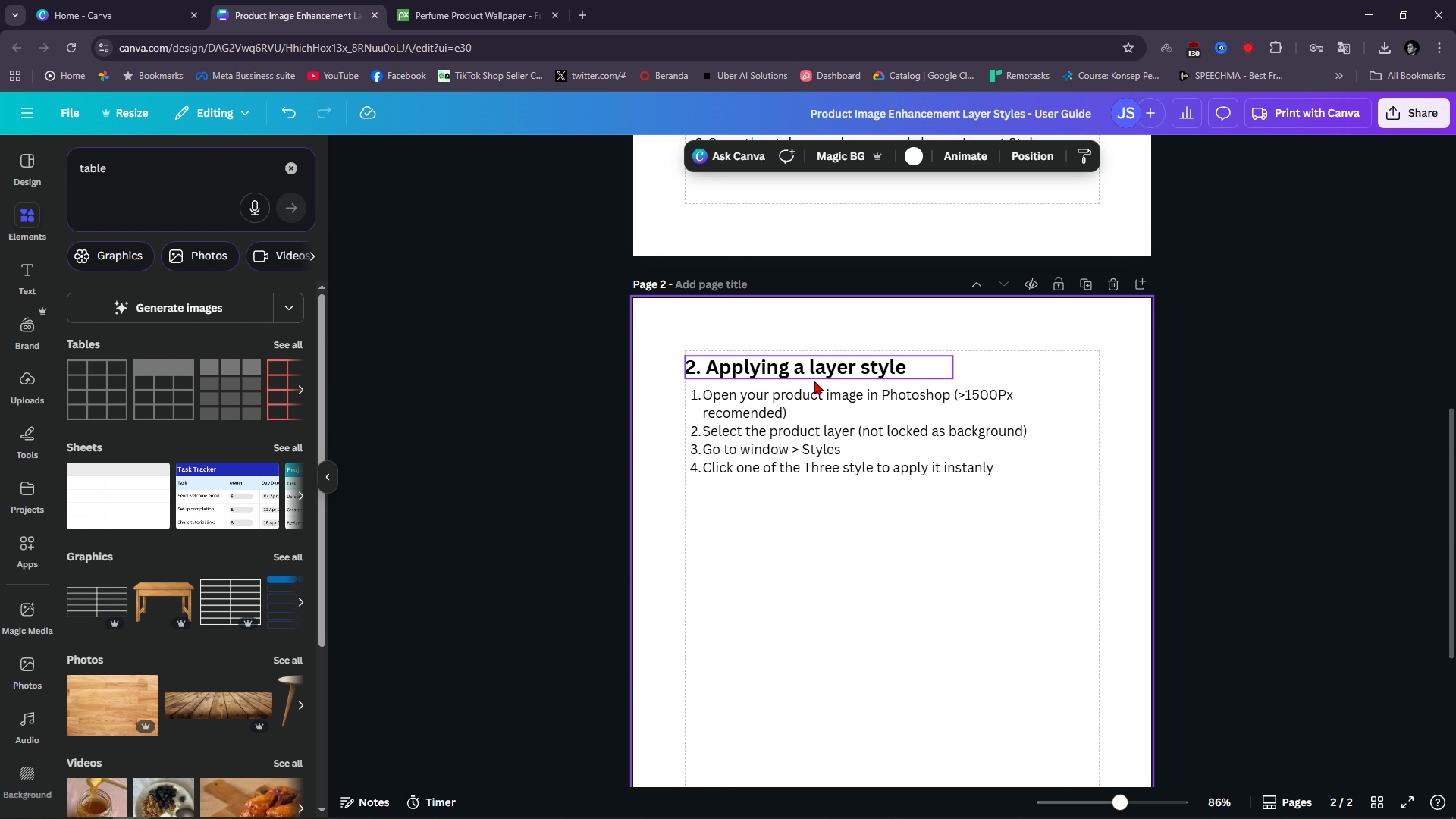 
left_click([814, 381])
 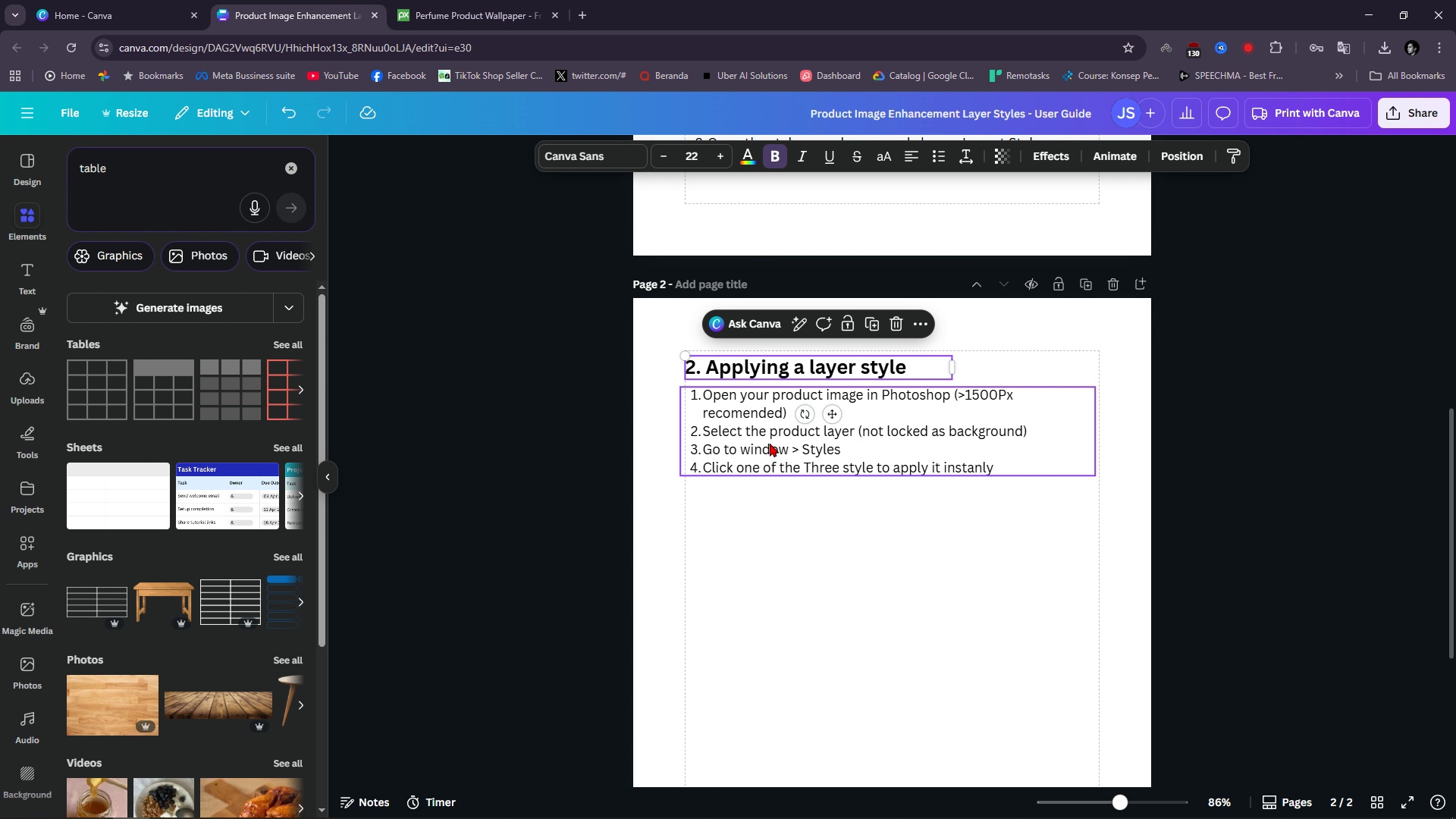 
hold_key(key=ShiftLeft, duration=0.51)
left_click([768, 443])
 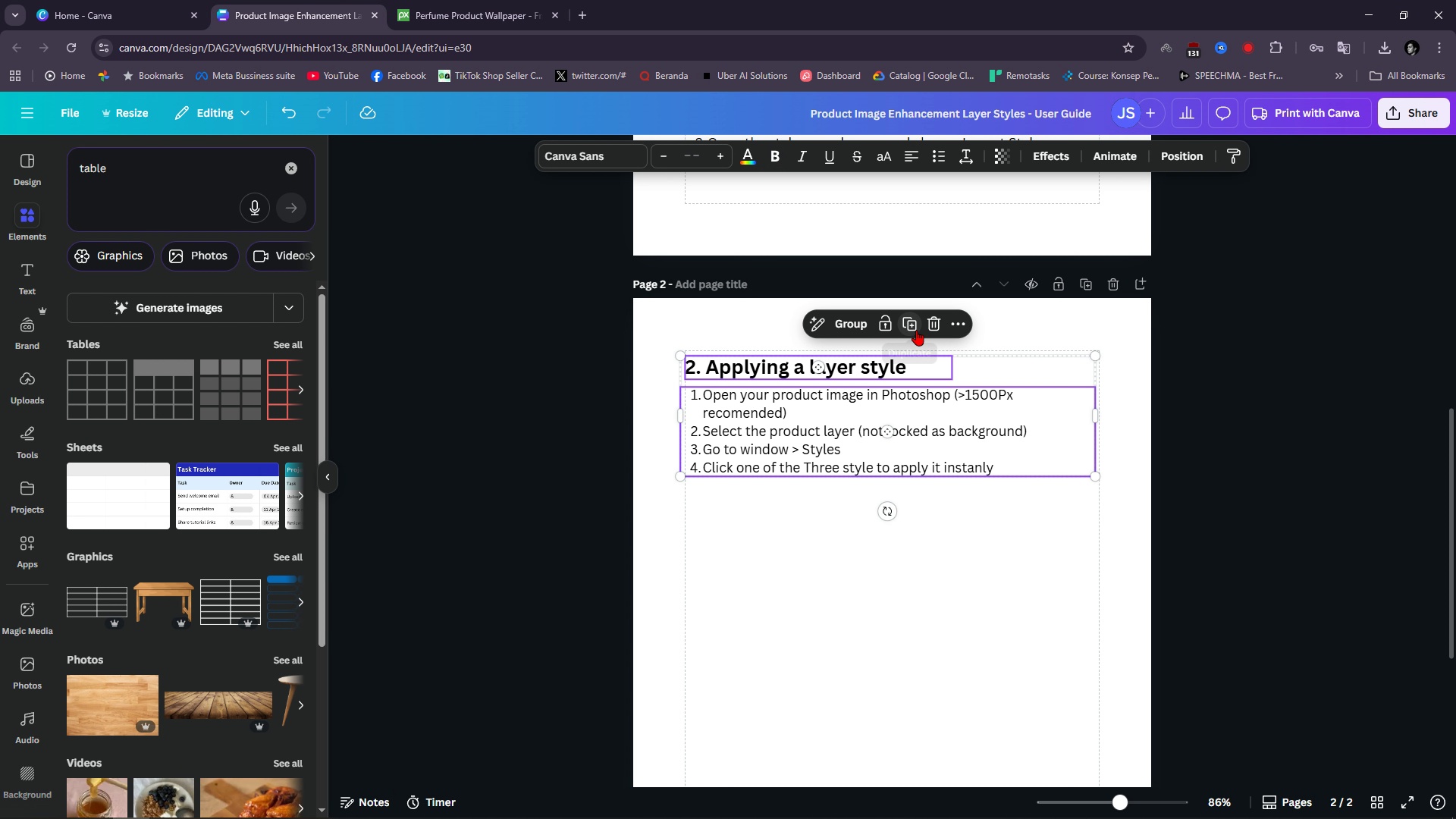 
left_click([916, 330])
 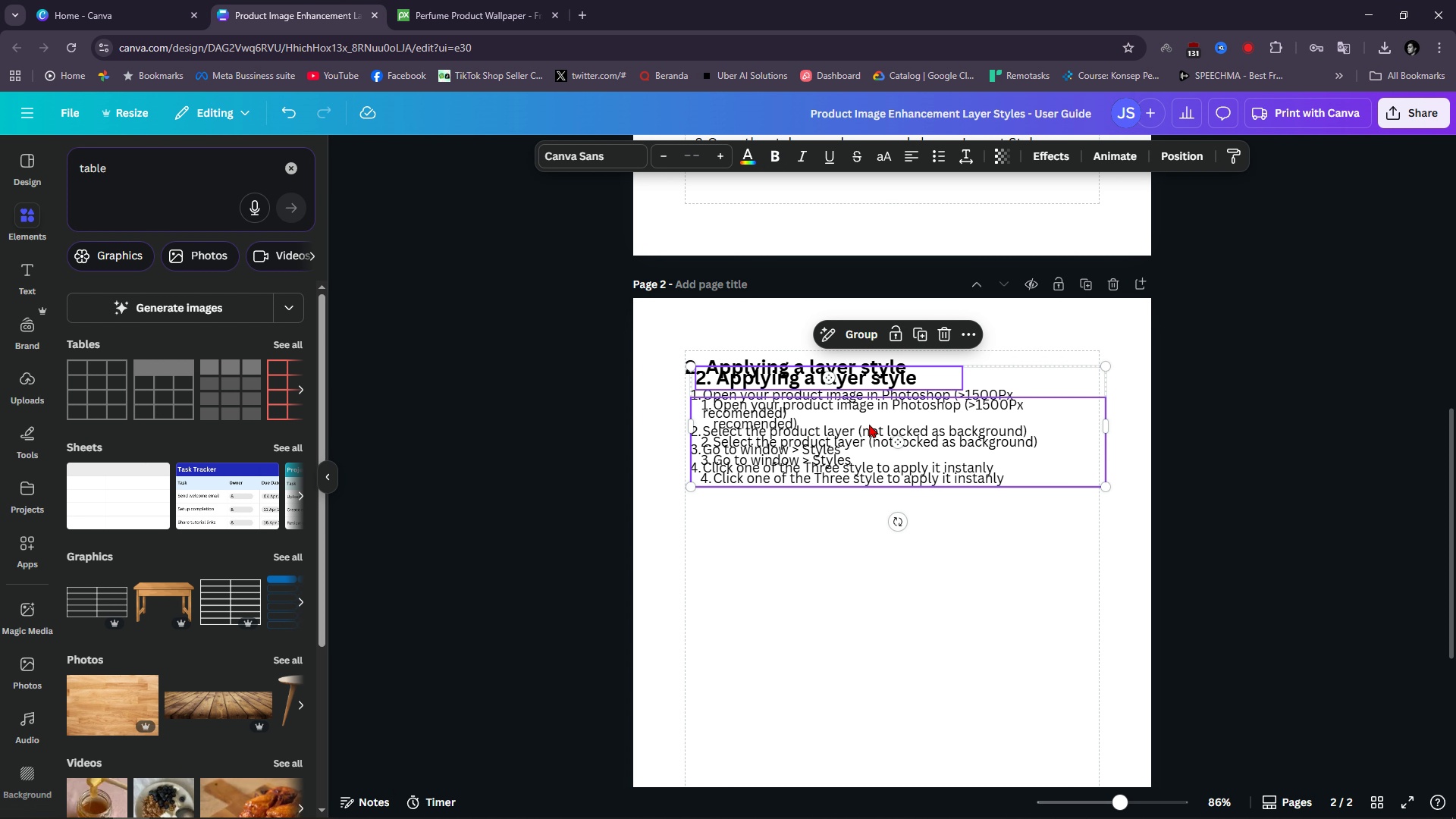 
left_click_drag(start_coordinate=[869, 430], to_coordinate=[855, 552])
 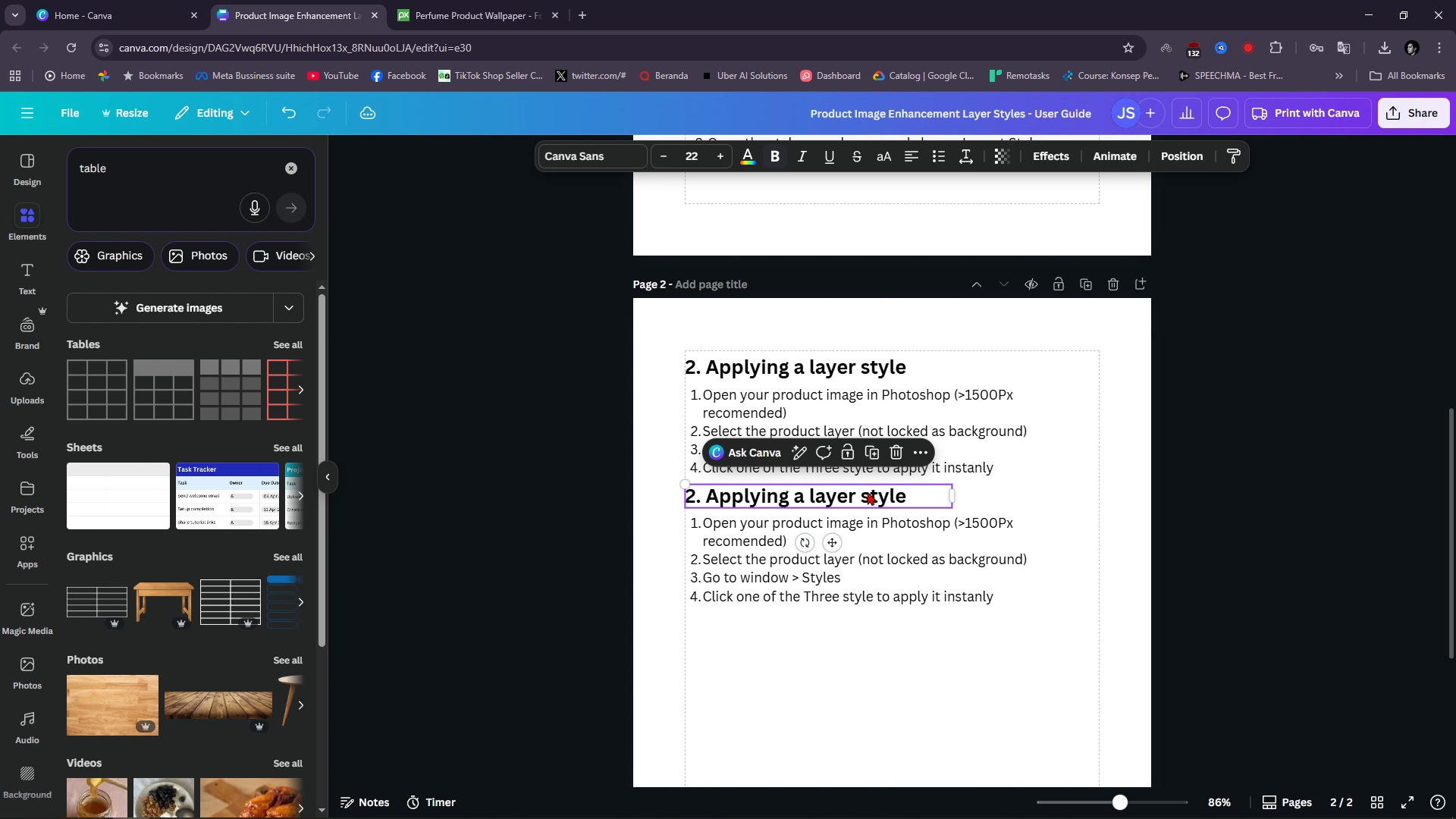 
double_click([868, 491])
 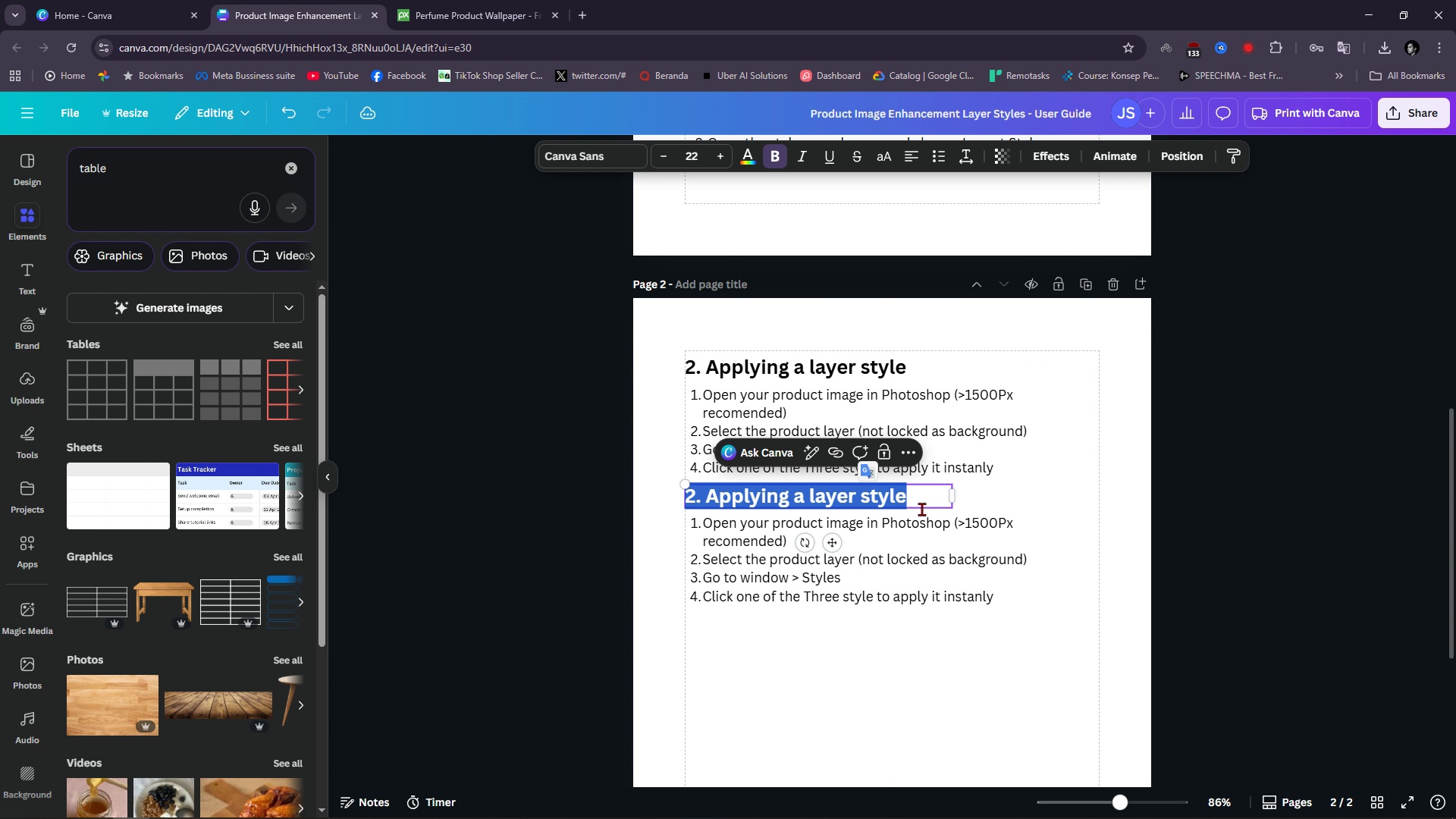 
left_click([931, 504])
 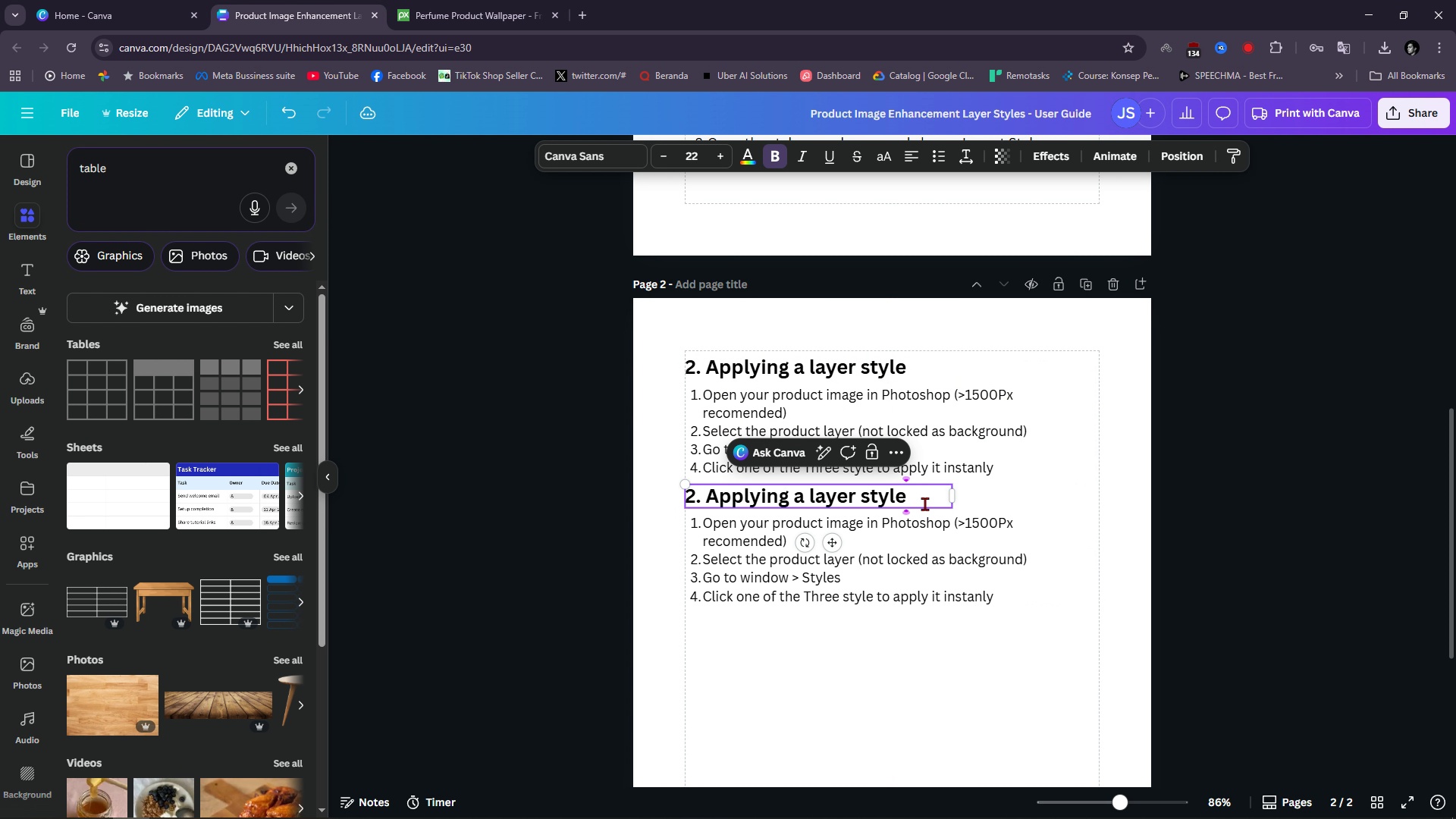 
key(Control+A)
 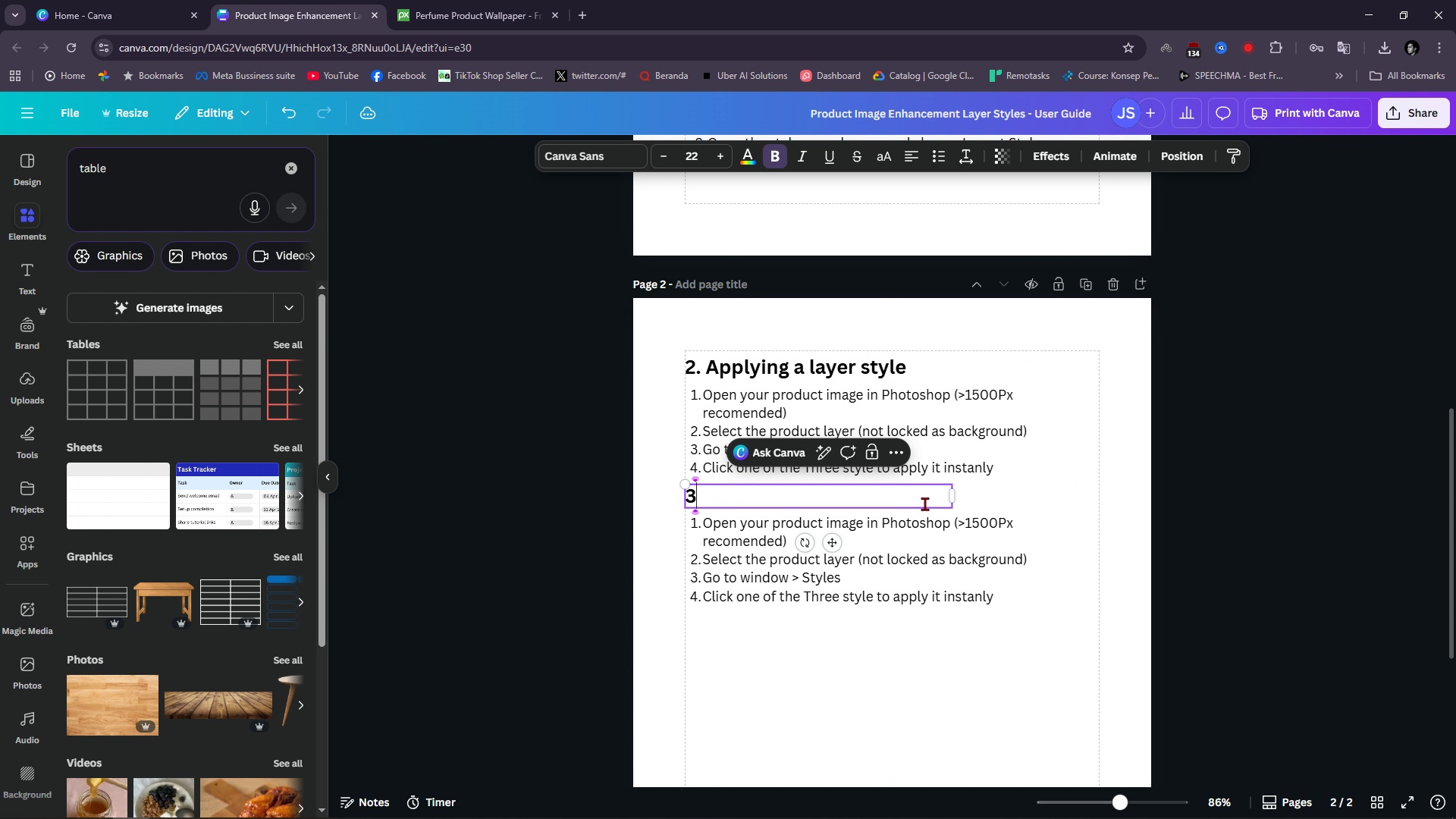 
type(3. Choosing the right image)
 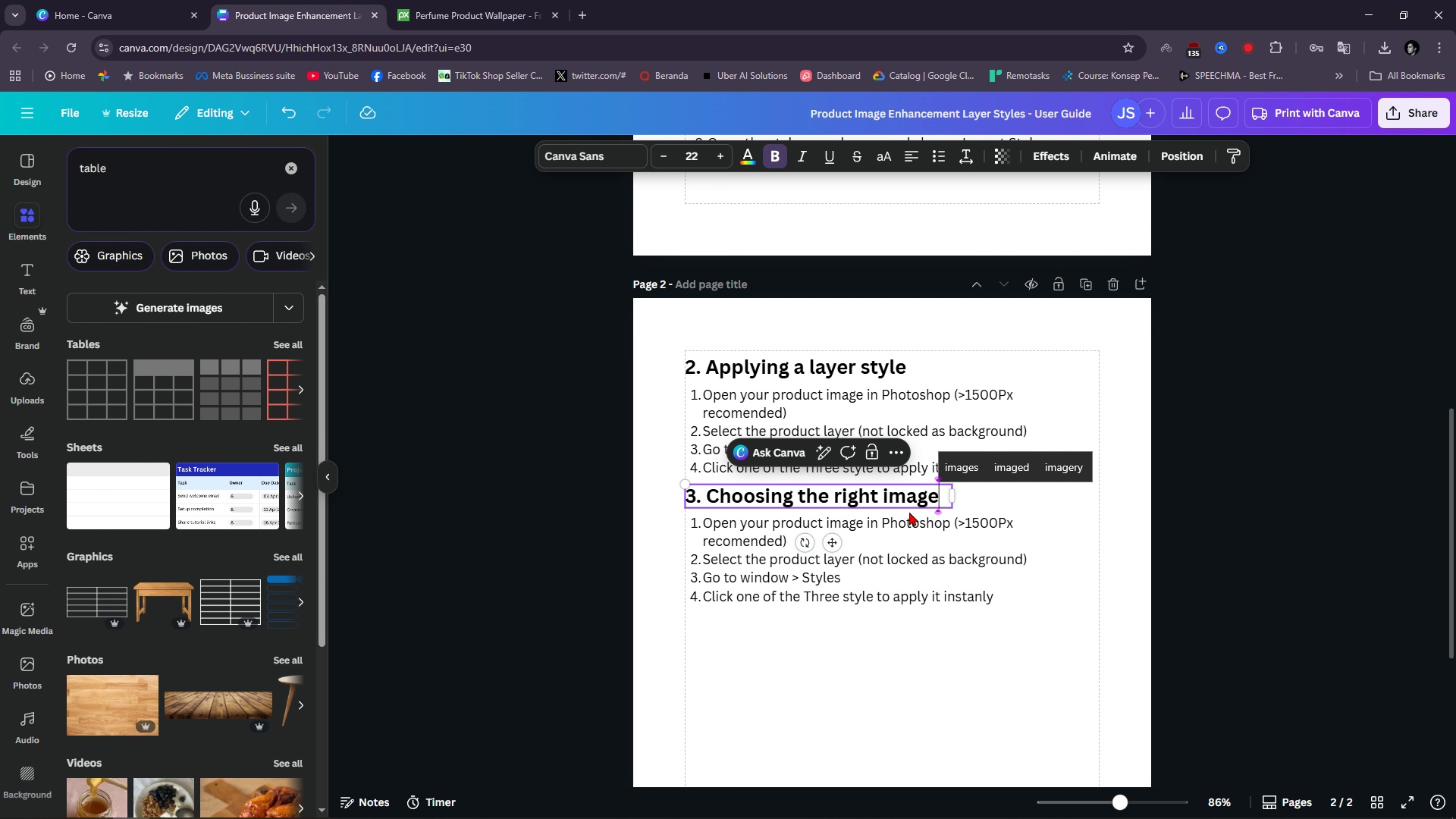 
left_click([860, 557])
 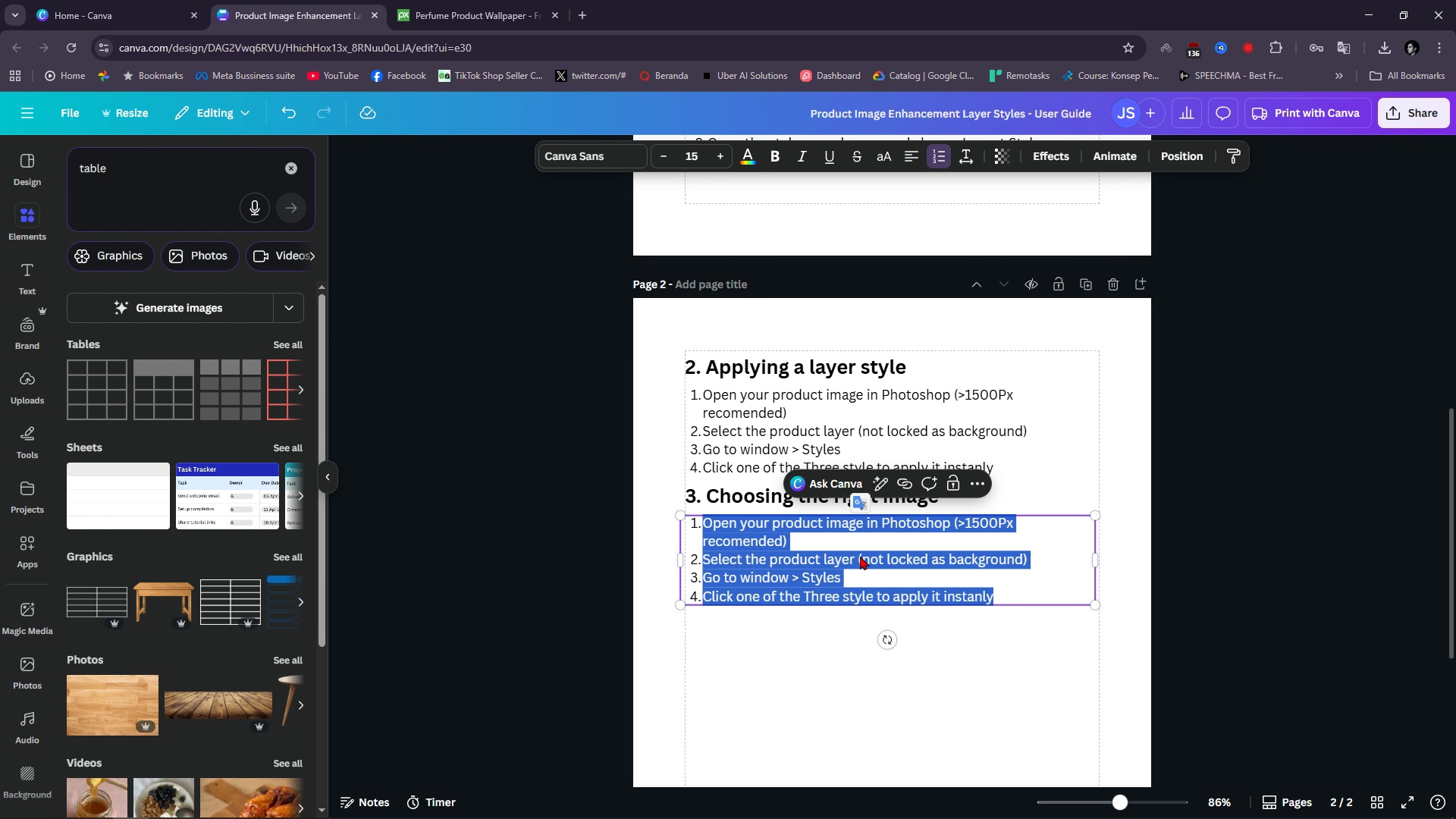 
type(C)
key(Backspace)
key(Backspace)
key(Backspace)
type(Use transpare)
key(Backspace)
type(rent)
key(Backspace)
key(Backspace)
key(Backspace)
key(Backspace)
type(en or white backgrounds)
 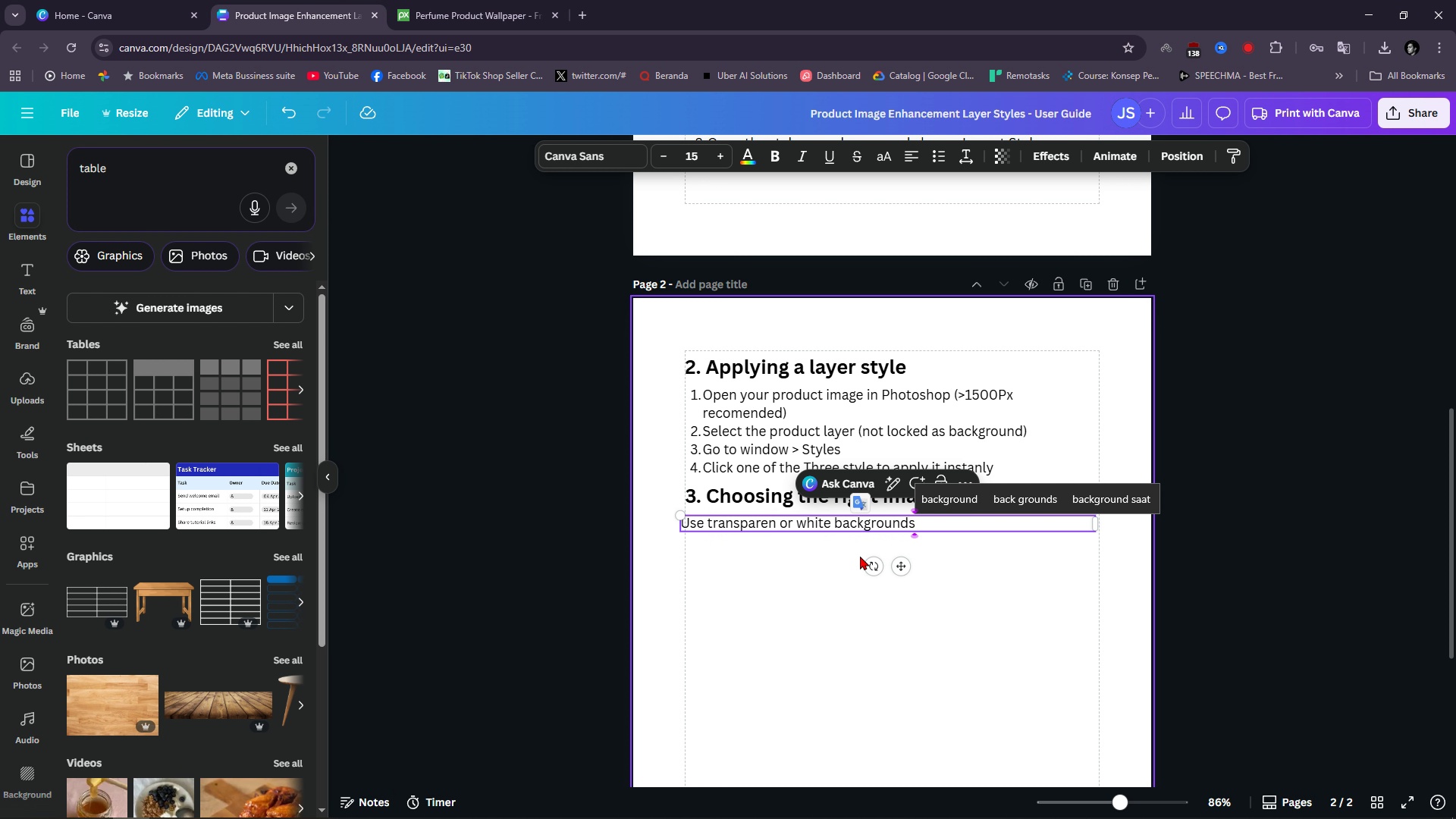 
key(Enter)
 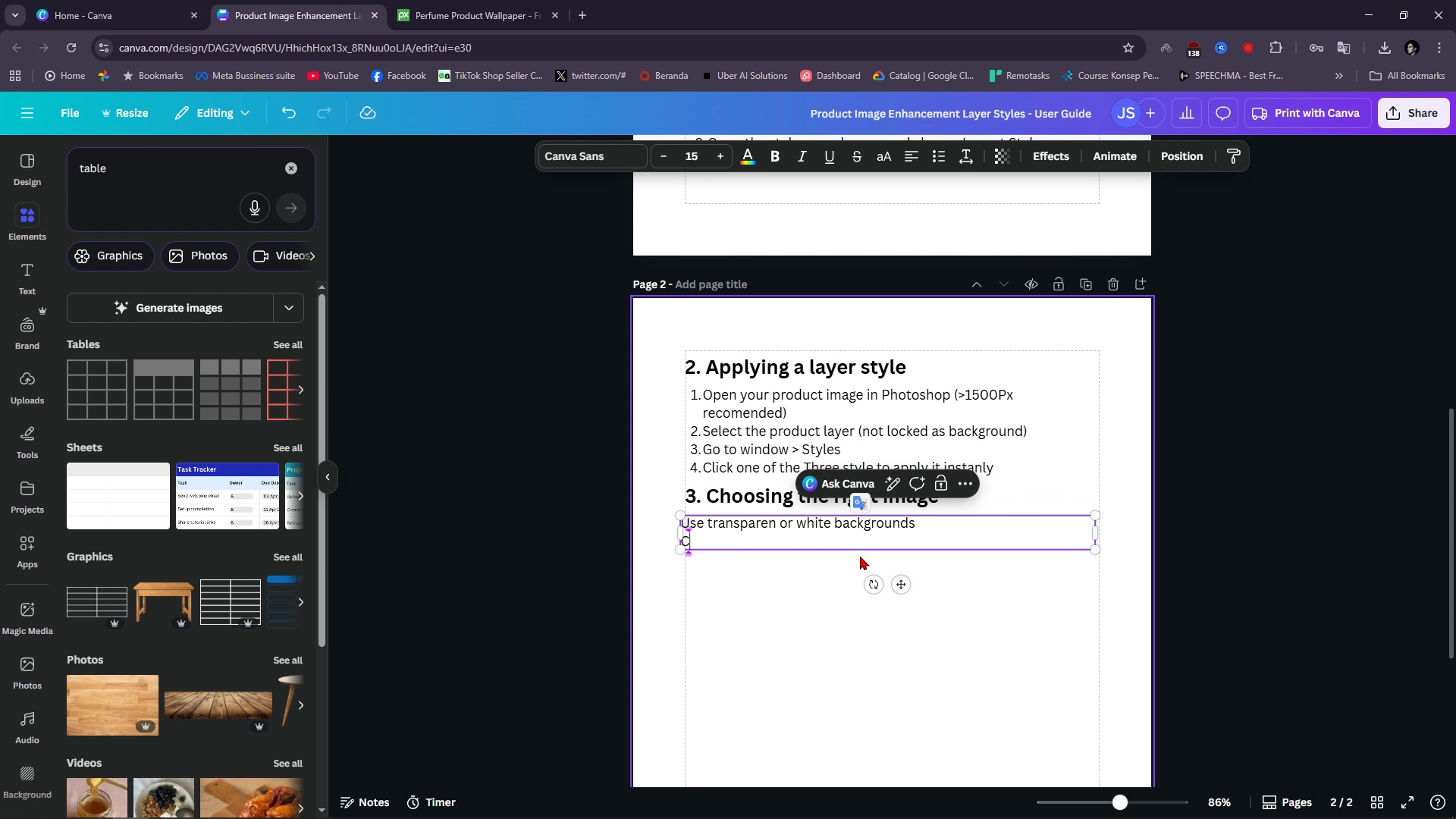 
type(Choose high quality )
key(Backspace)
type(, well-lit images)
 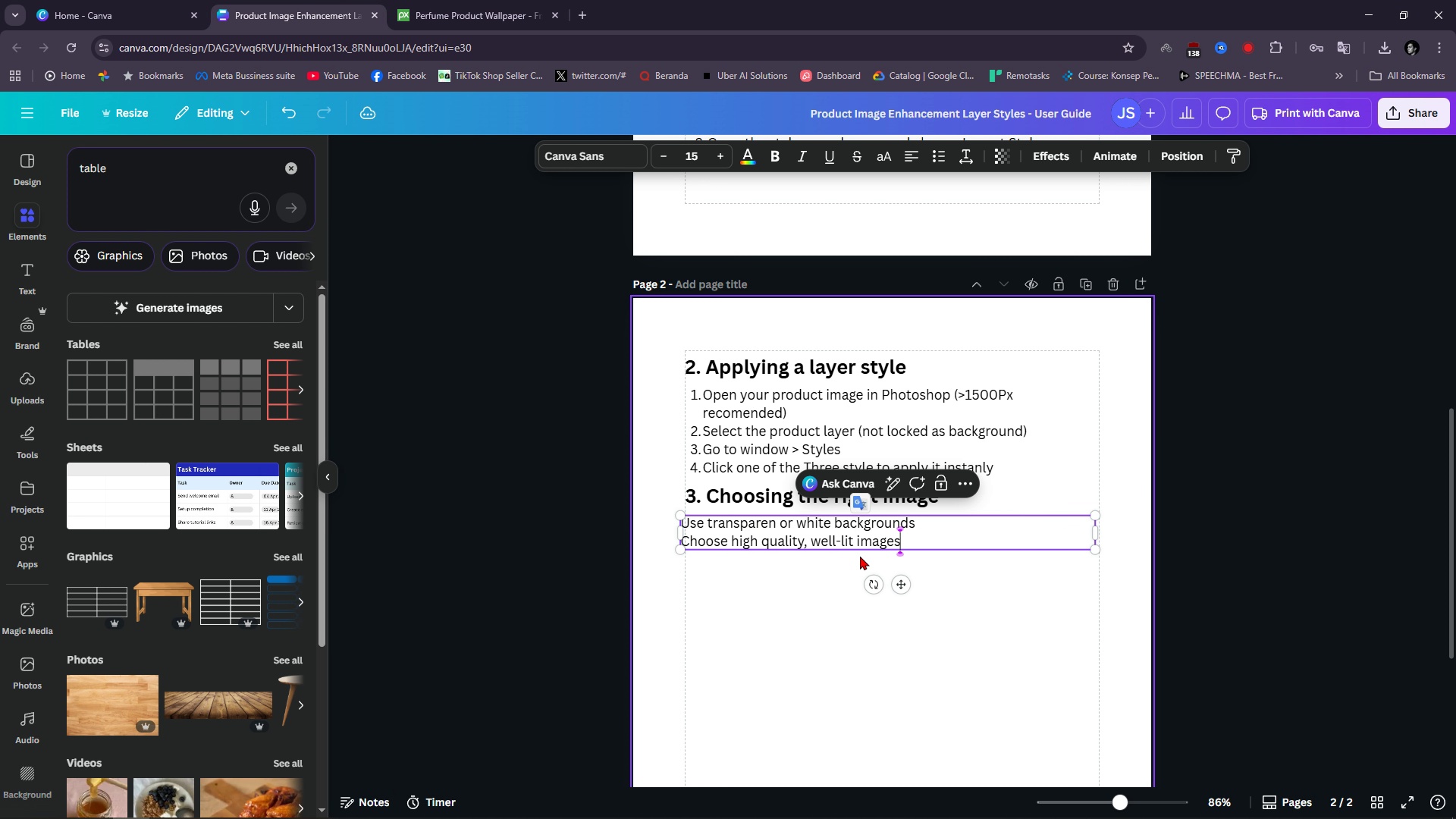 
key(Enter)
 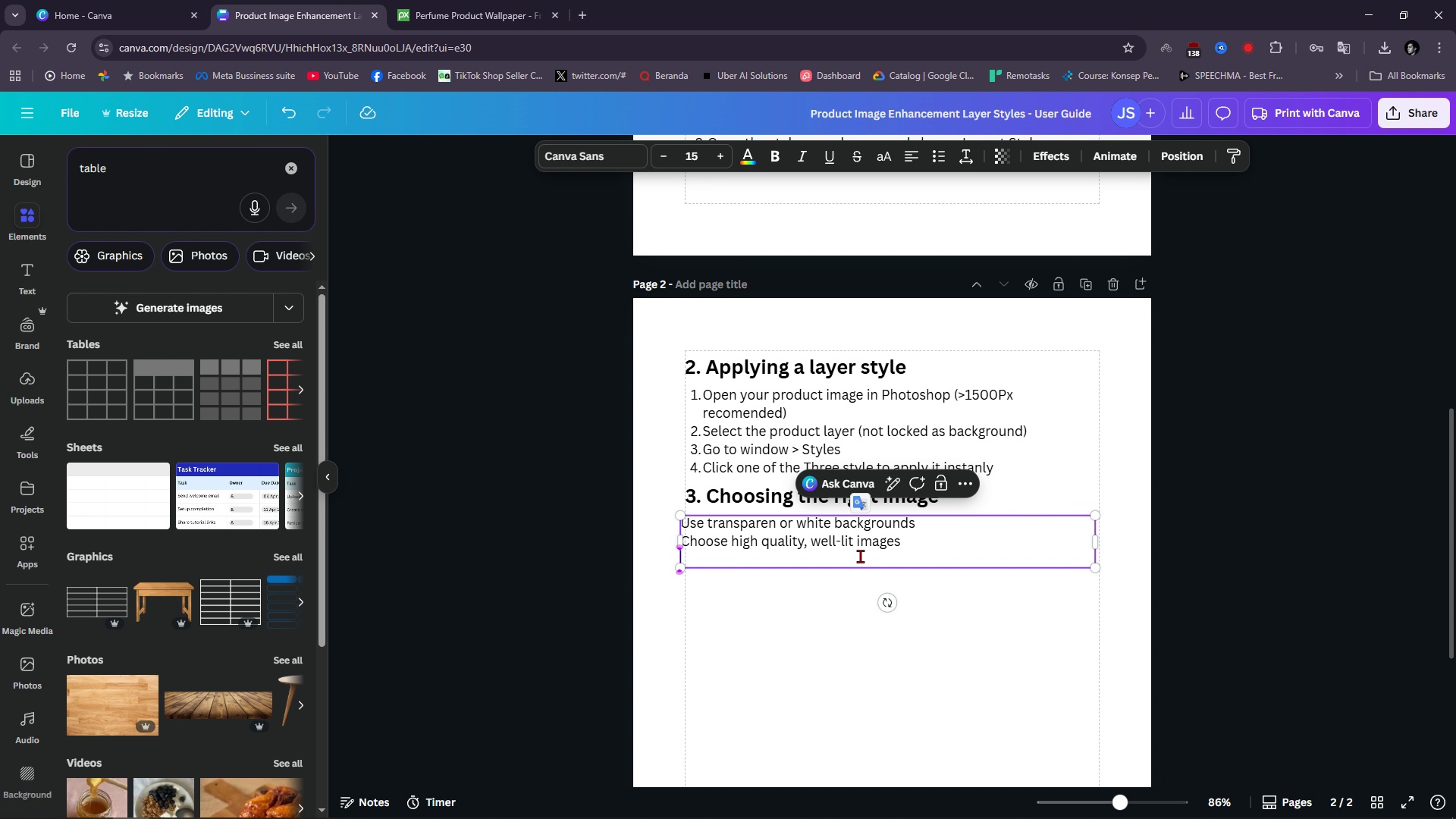 
type(Avoid bbu)
key(Backspace)
key(Backspace)
key(Backspace)
type(busy or dark backgrounds)
 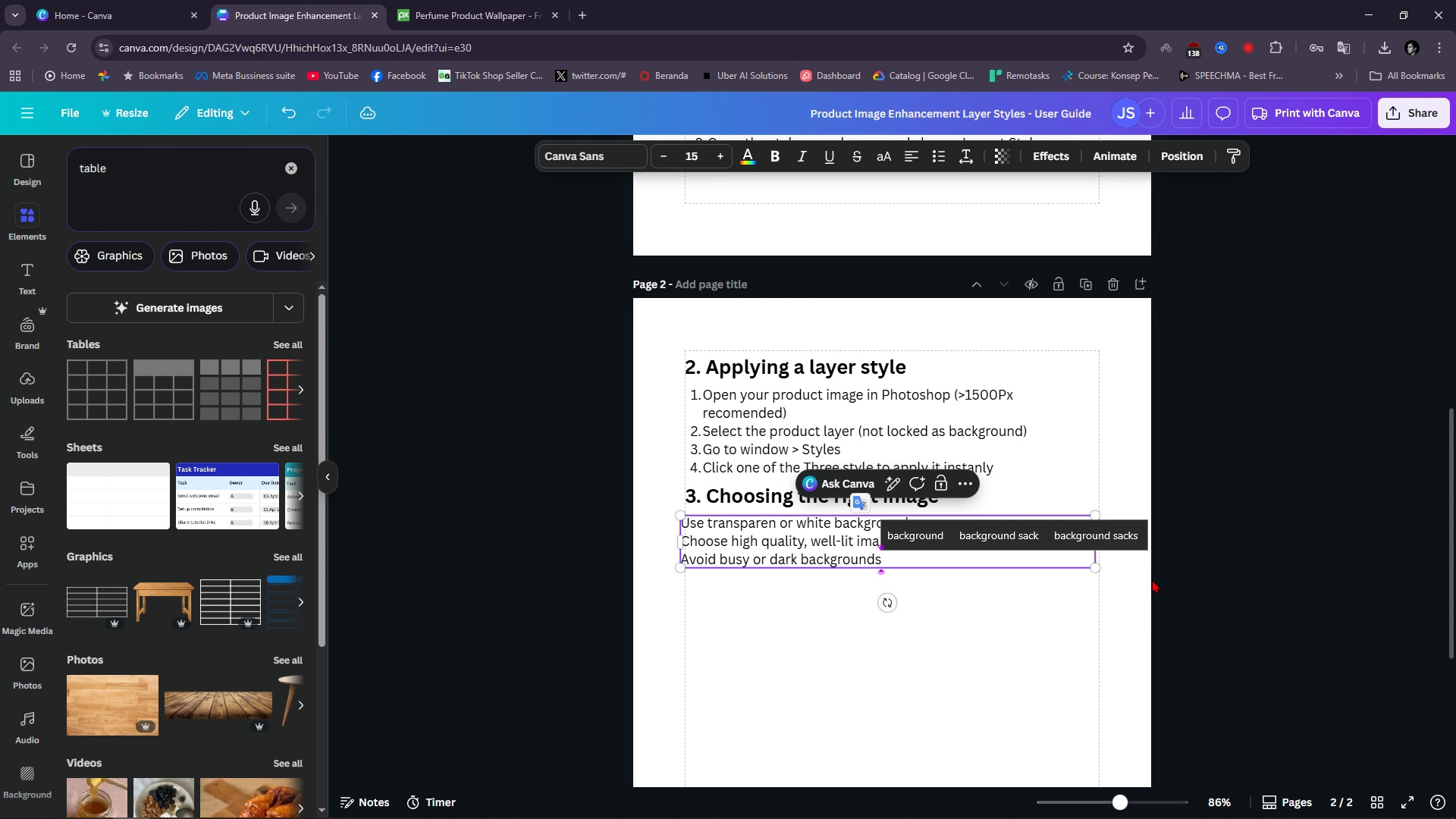 
left_click([915, 655])
 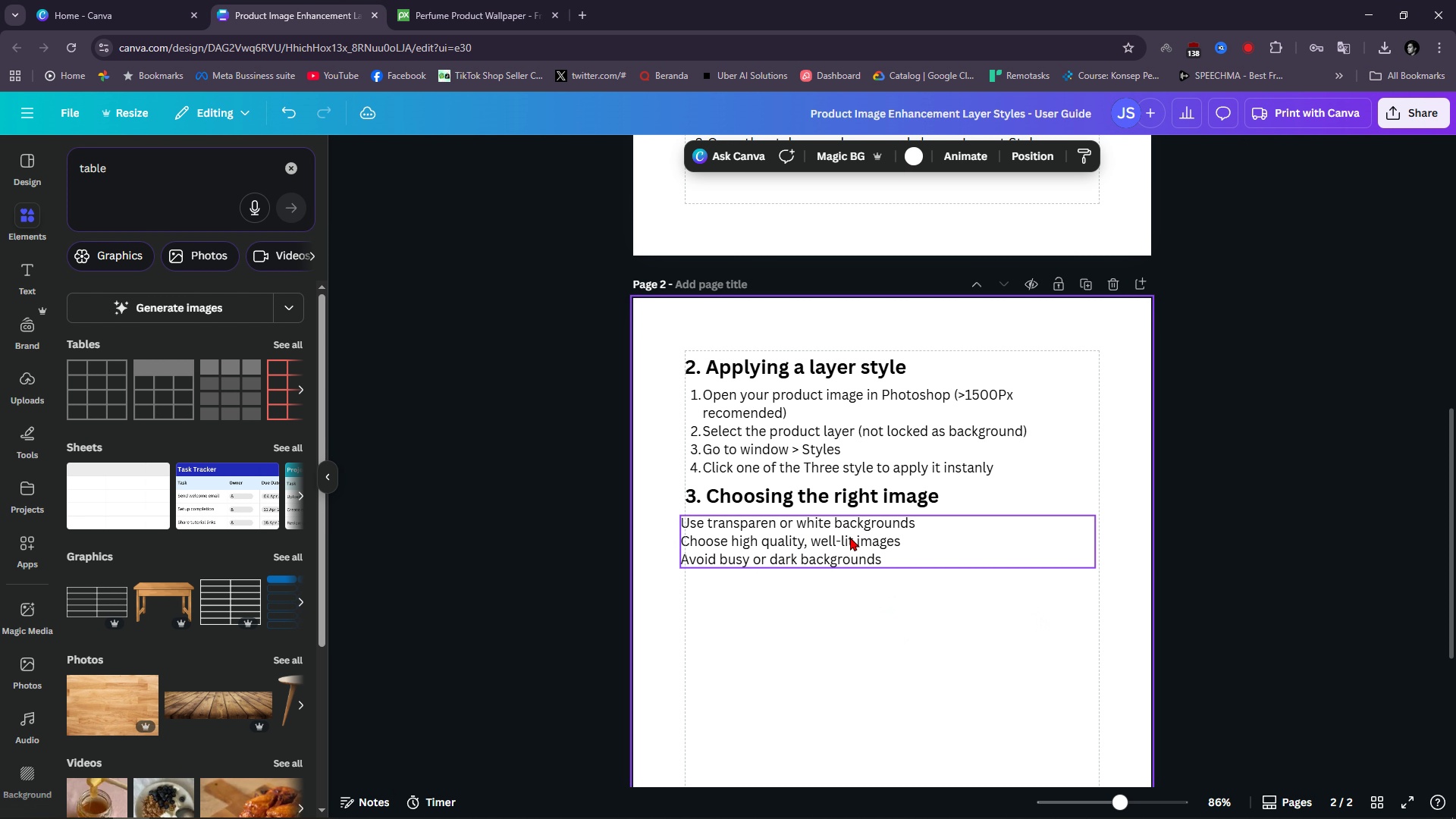 
left_click_drag(start_coordinate=[848, 534], to_coordinate=[852, 536])
 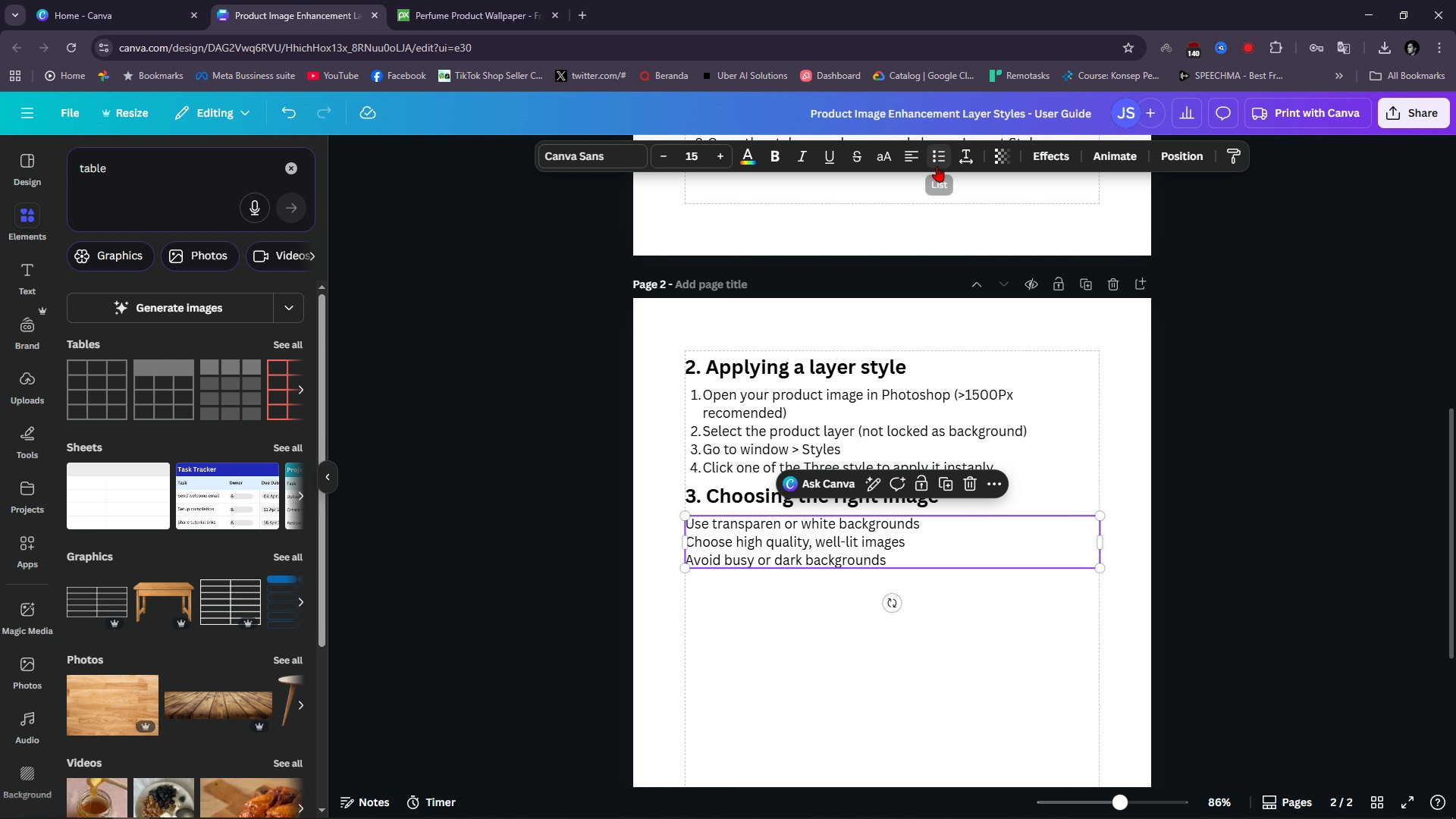 
left_click([944, 165])
 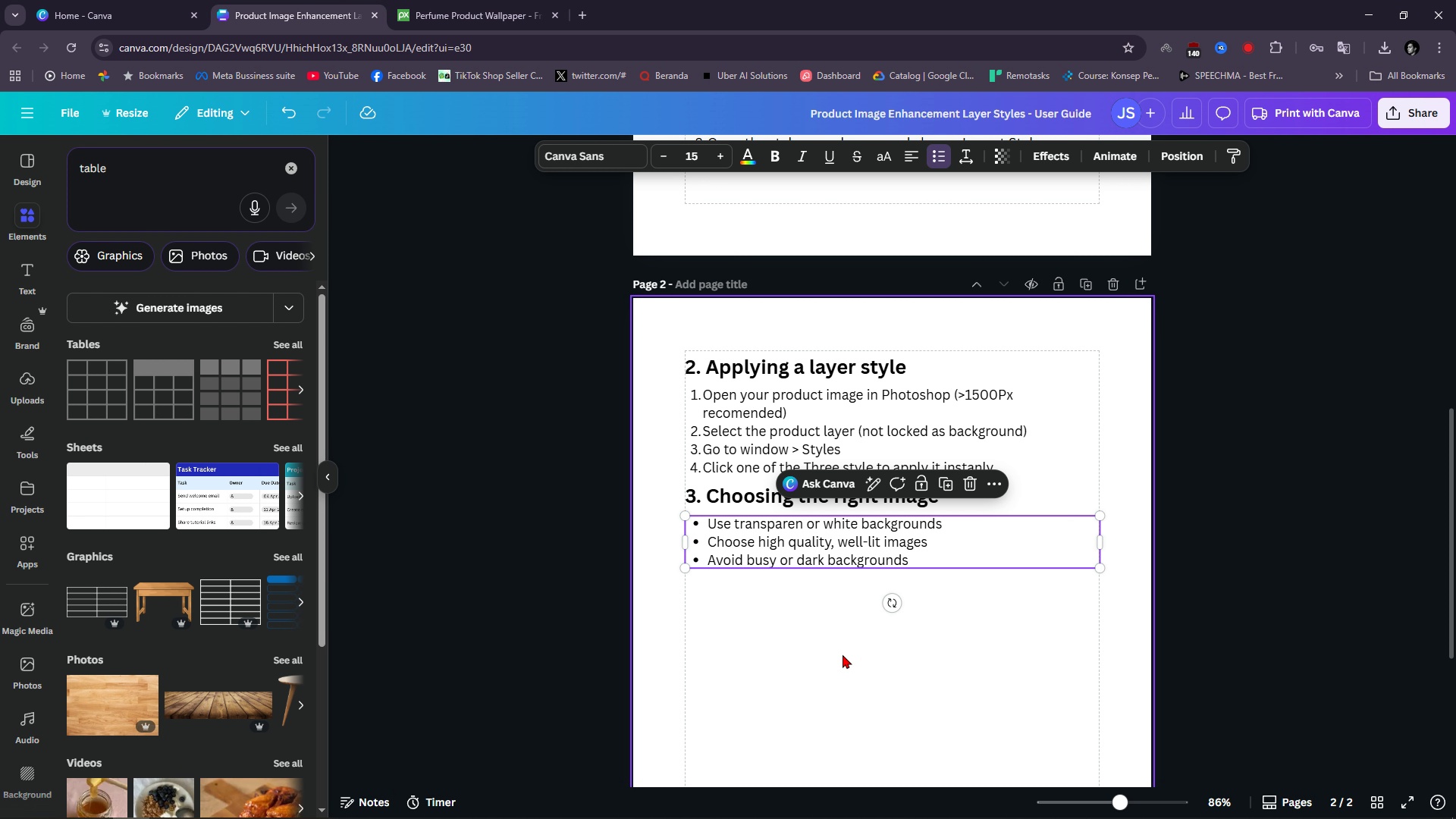 
left_click([770, 682])
 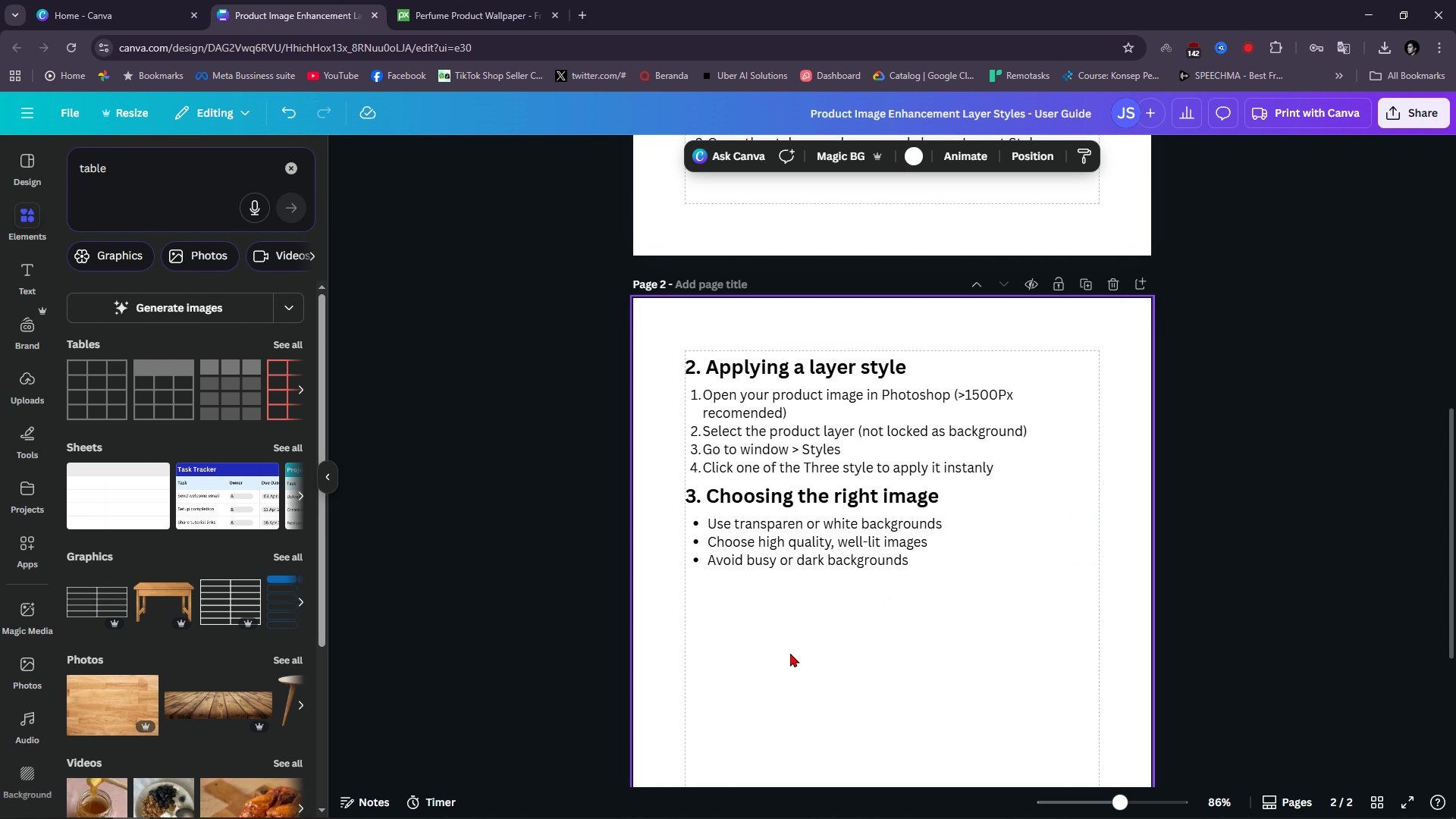 
left_click([932, 548])
 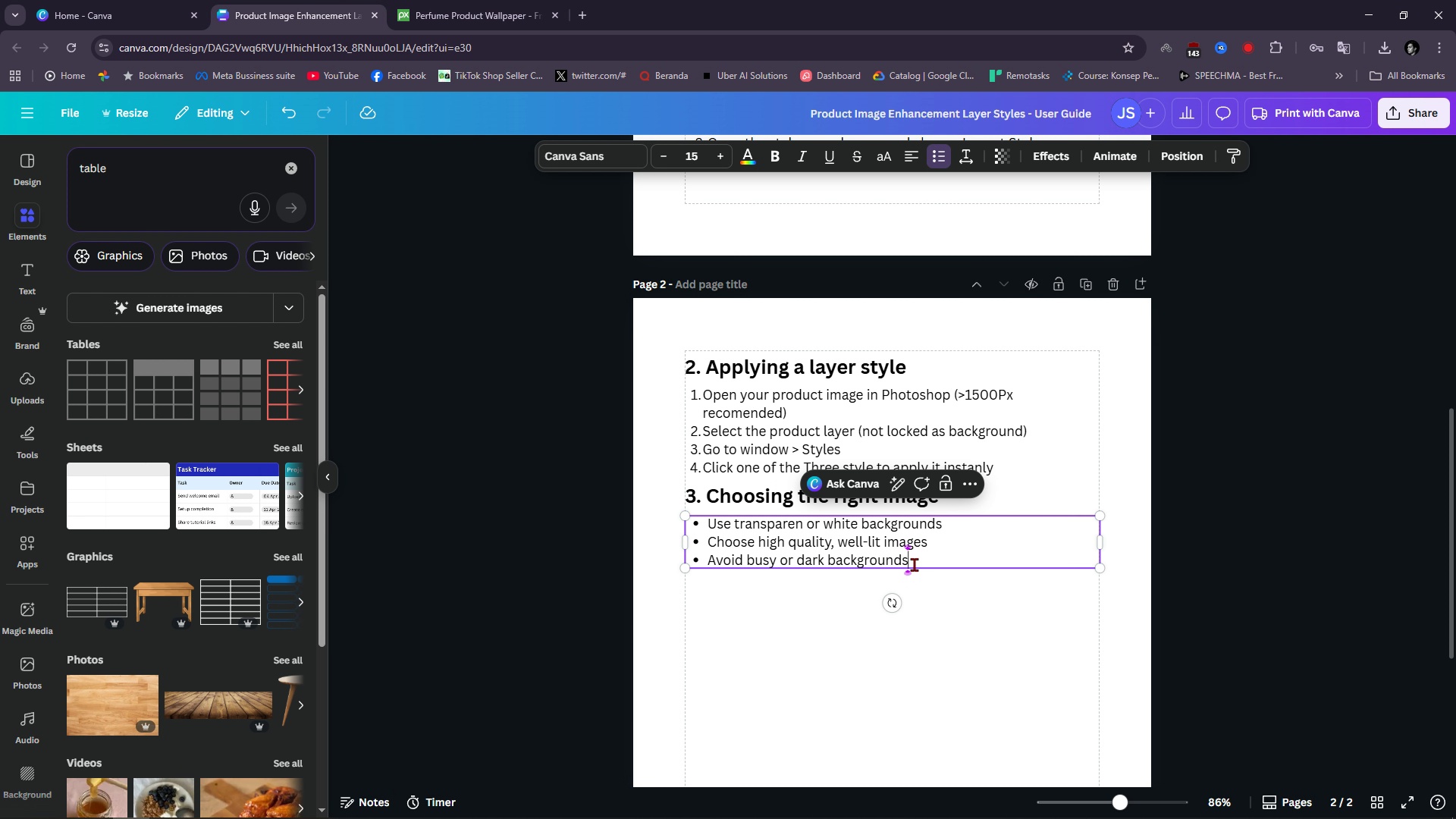 
double_click([914, 562])
 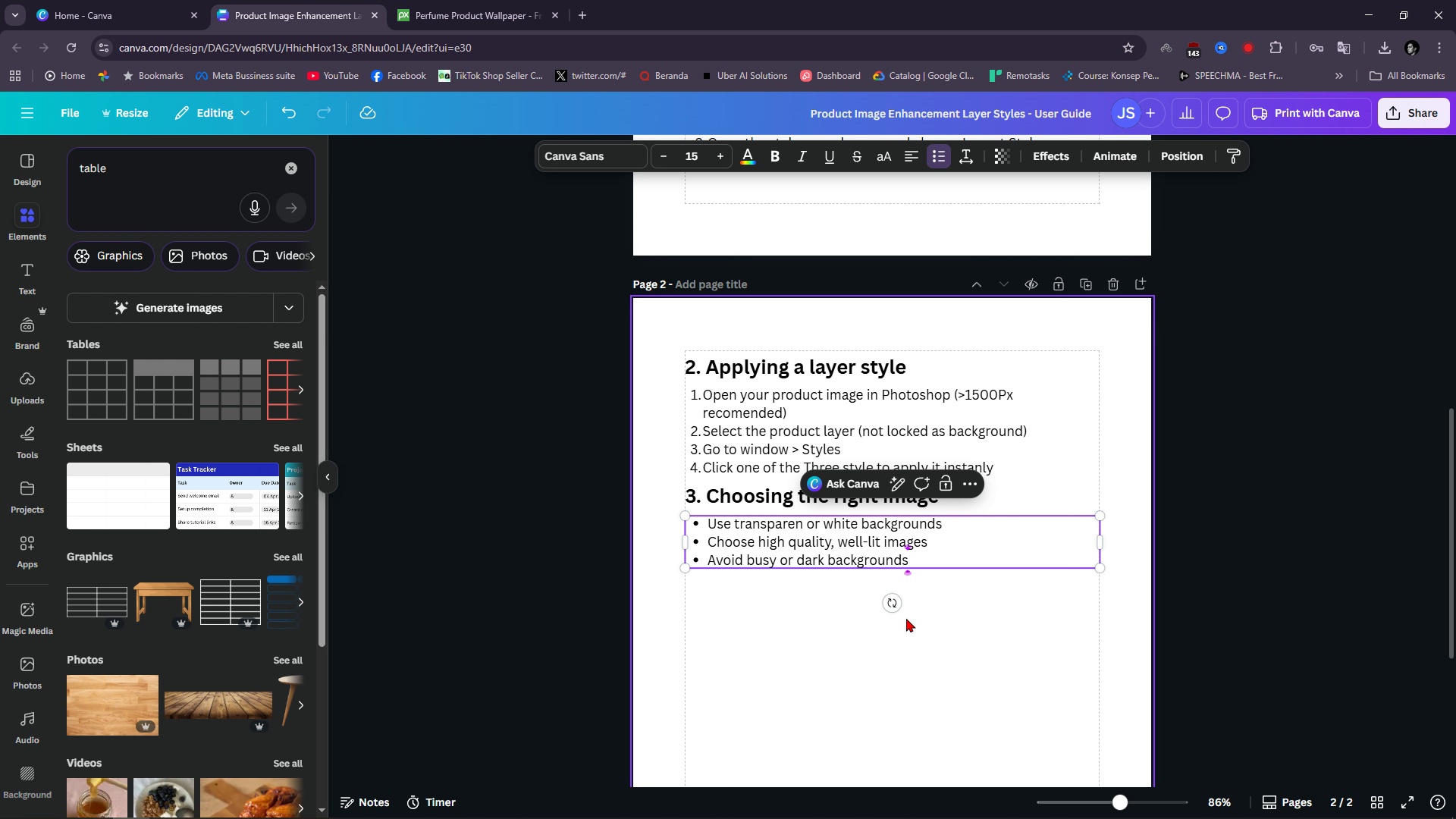 
key(Shift+ShiftRight)
 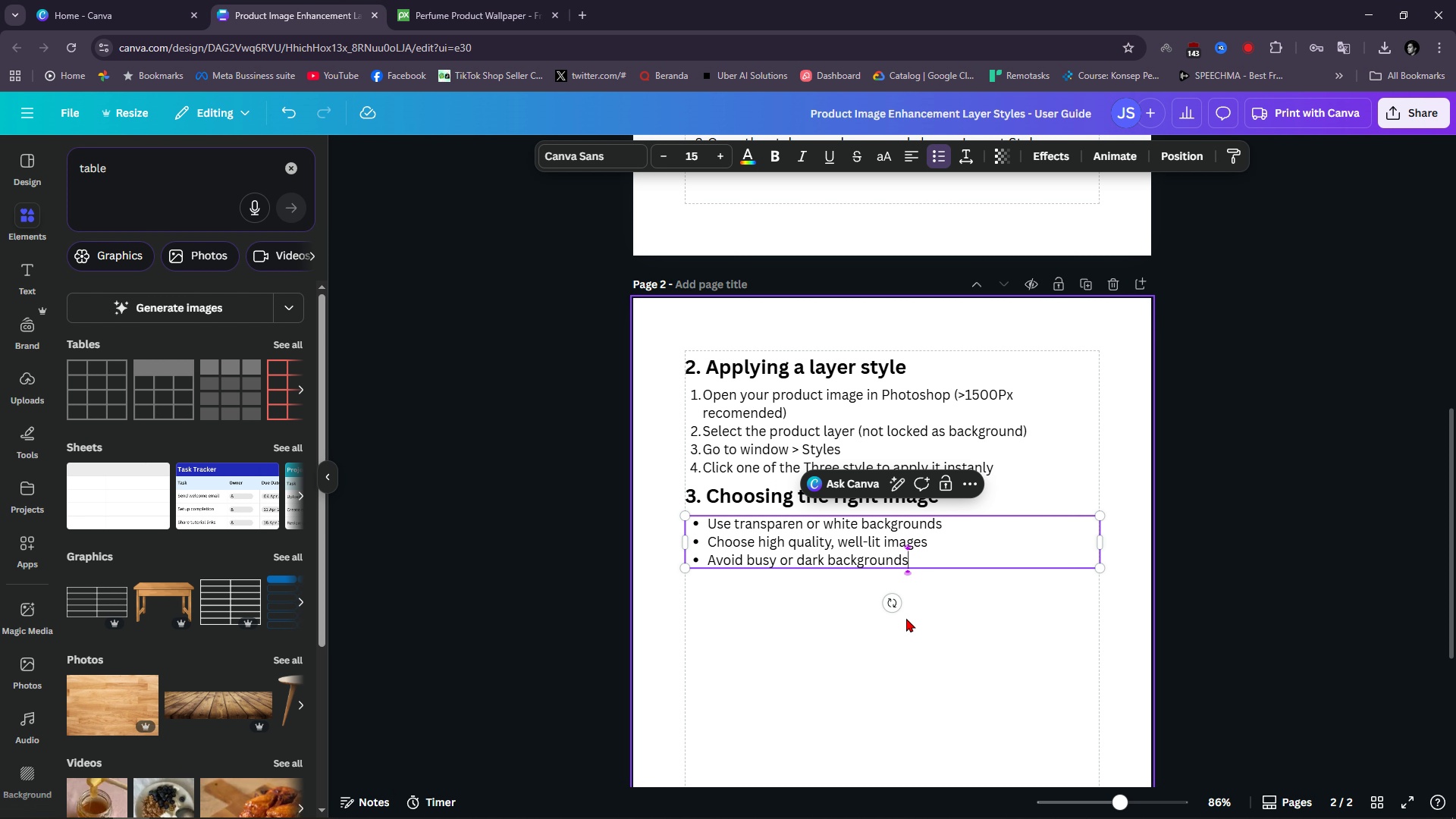 
key(Shift+ShiftRight)
 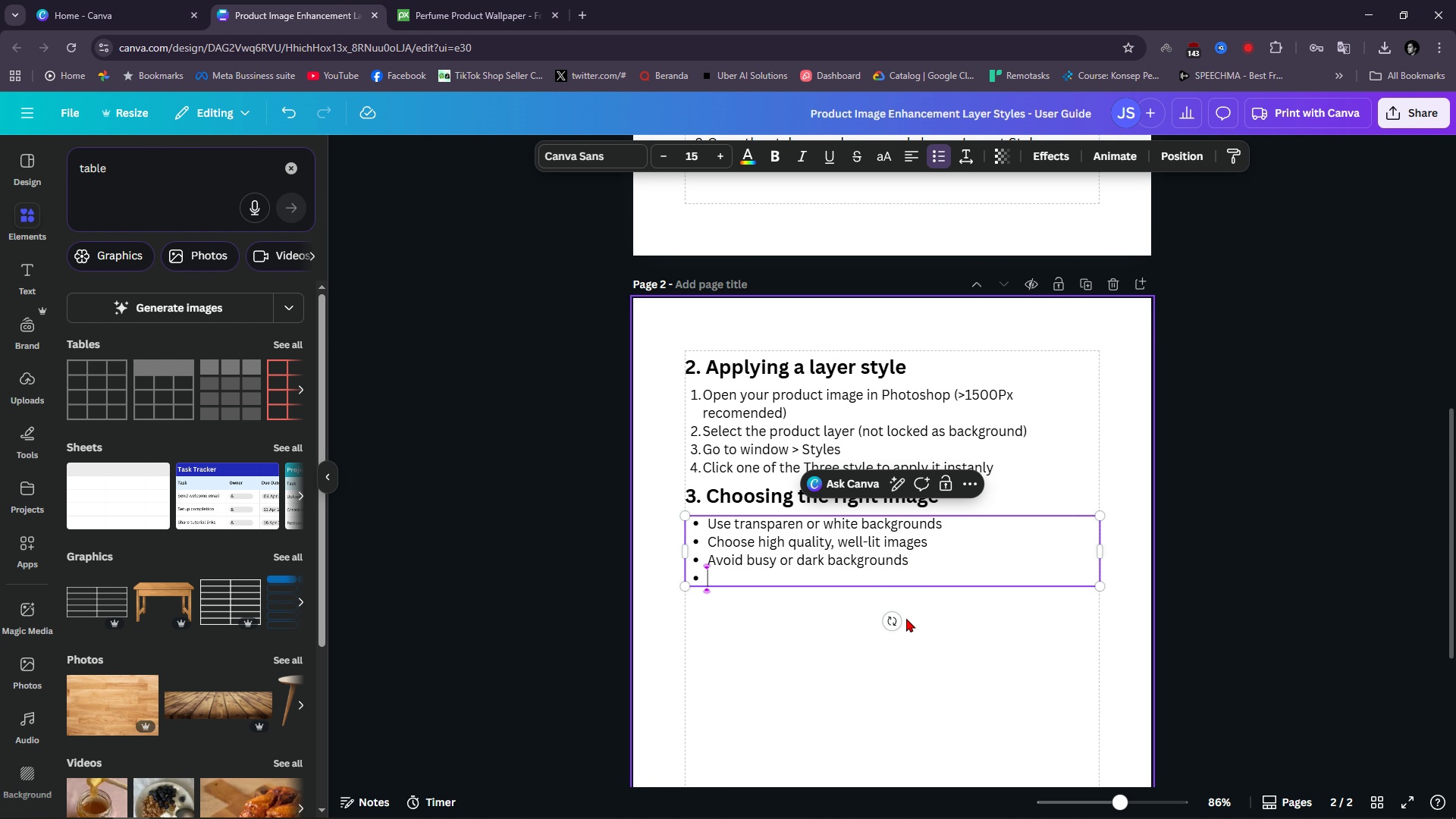 
key(Enter)
 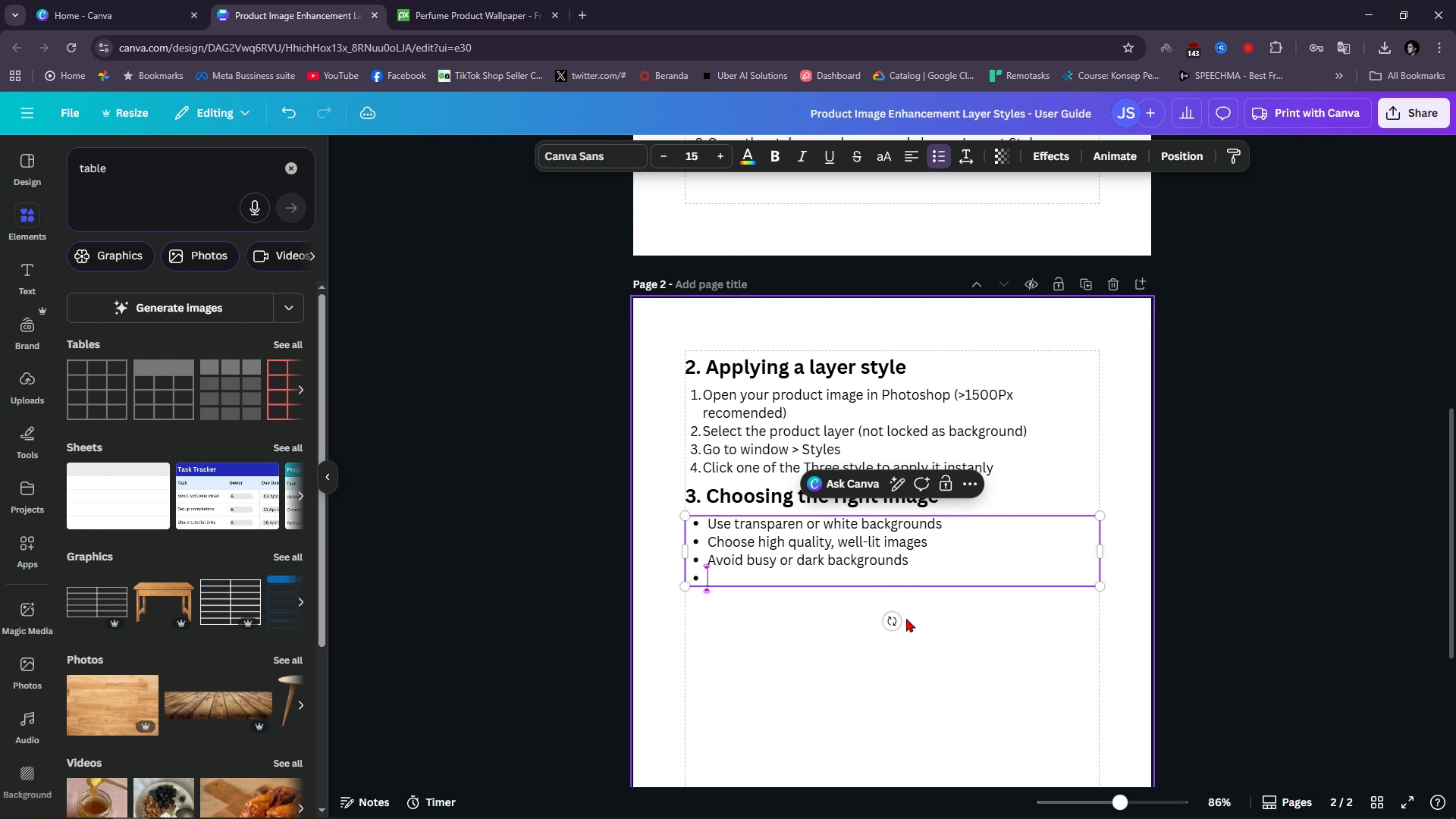 
type(Avou)
key(Backspace)
type(id Blirry)
key(Backspace)
key(Backspace)
key(Backspace)
key(Backspace)
key(Backspace)
type(lr)
key(Backspace)
type(urry or low resolutions )
key(Backspace)
key(Backspace)
type( Photos)
 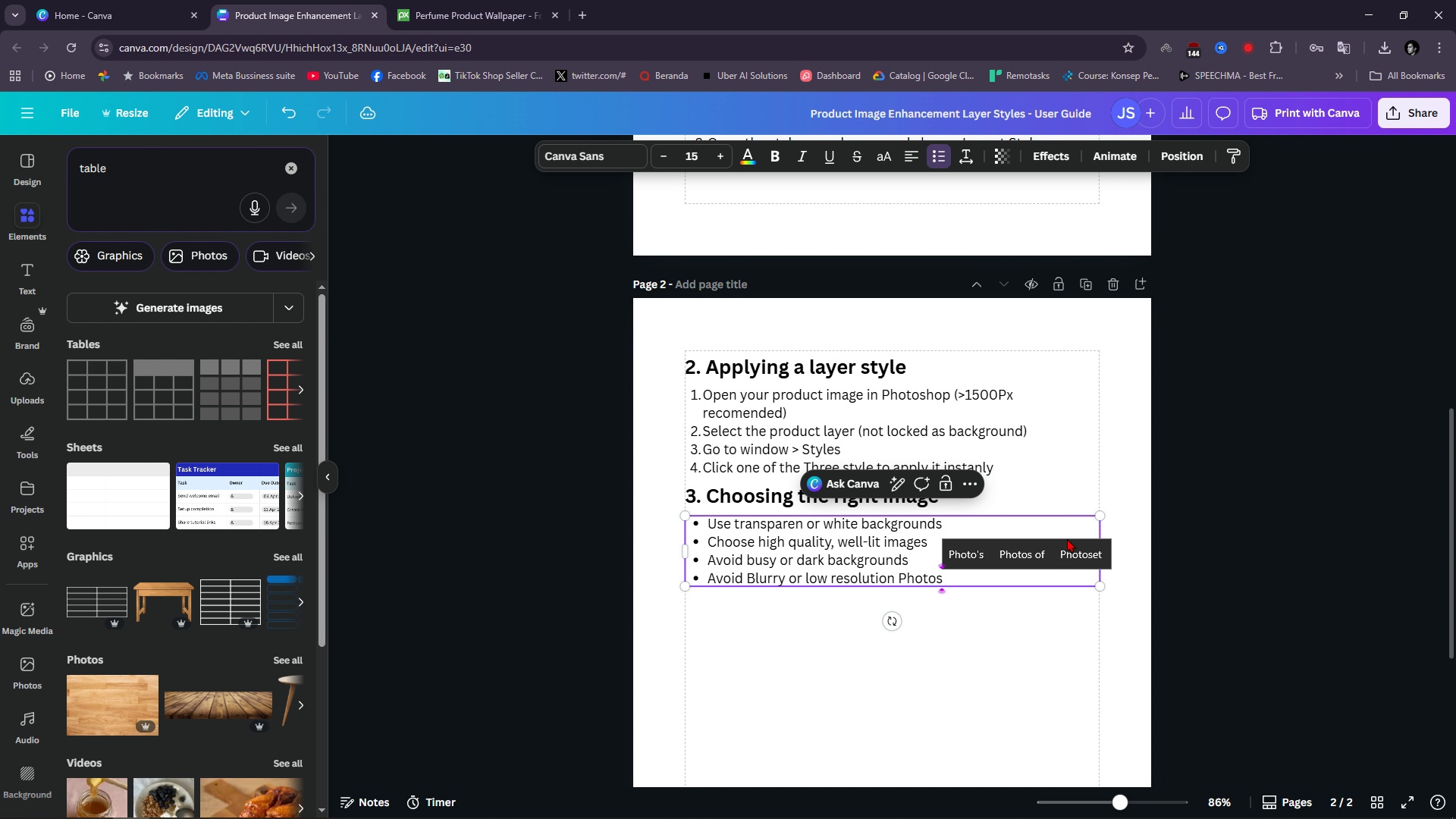 
left_click([1012, 657])
 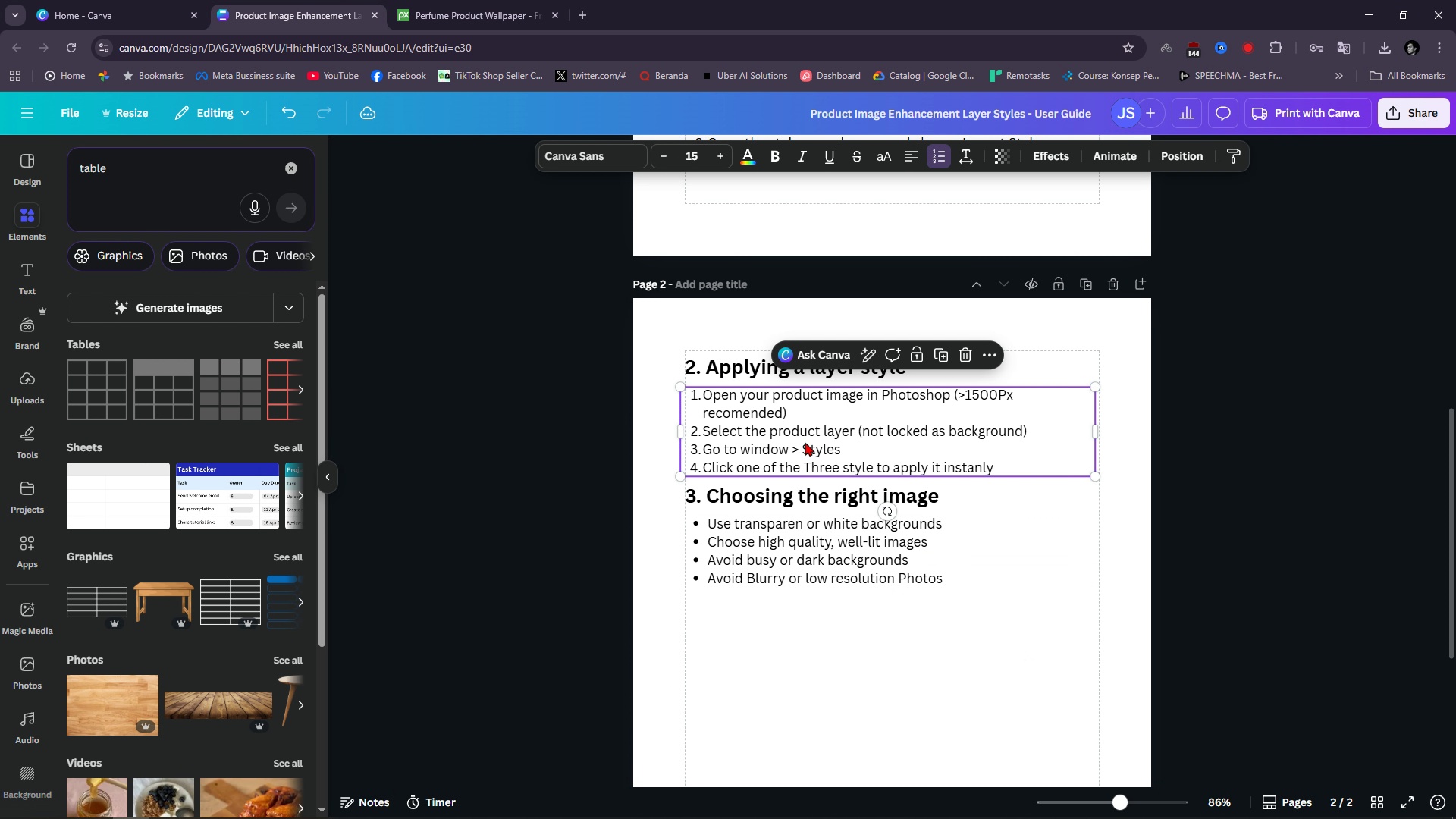 
left_click([805, 442])
 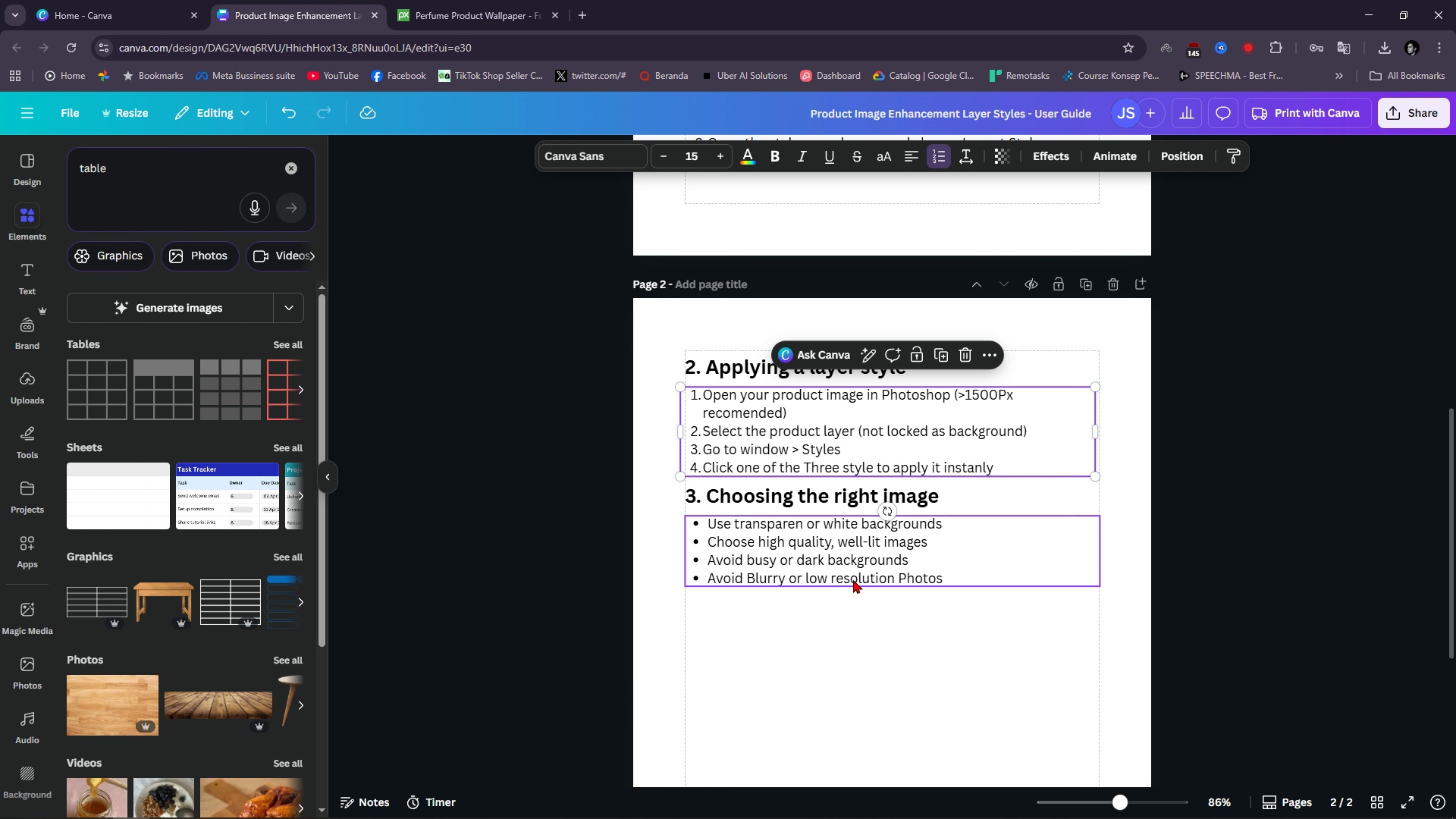 
scroll: coordinate [853, 579], scroll_direction: down, amount: 1.0
 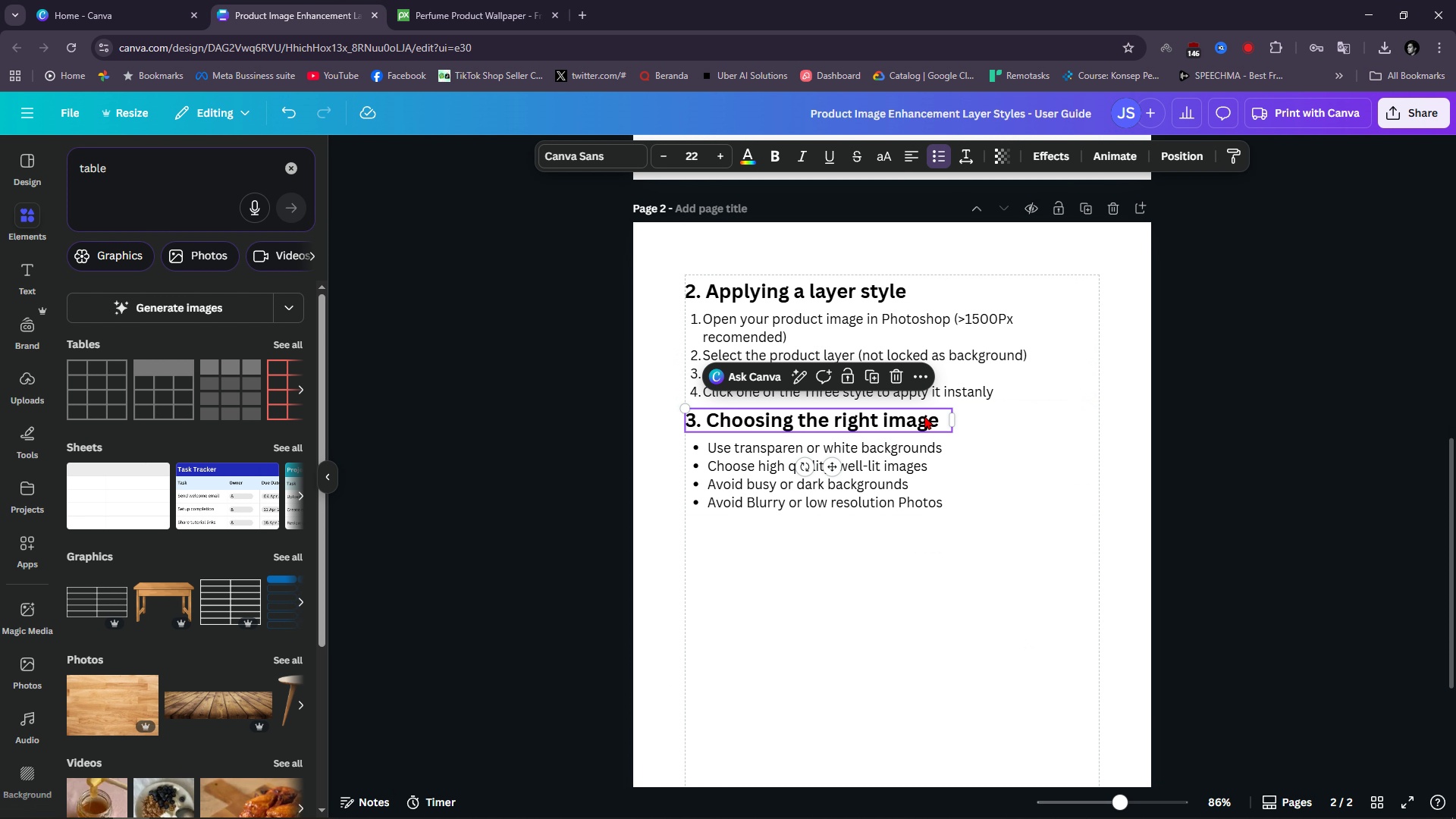 
left_click([924, 416])
 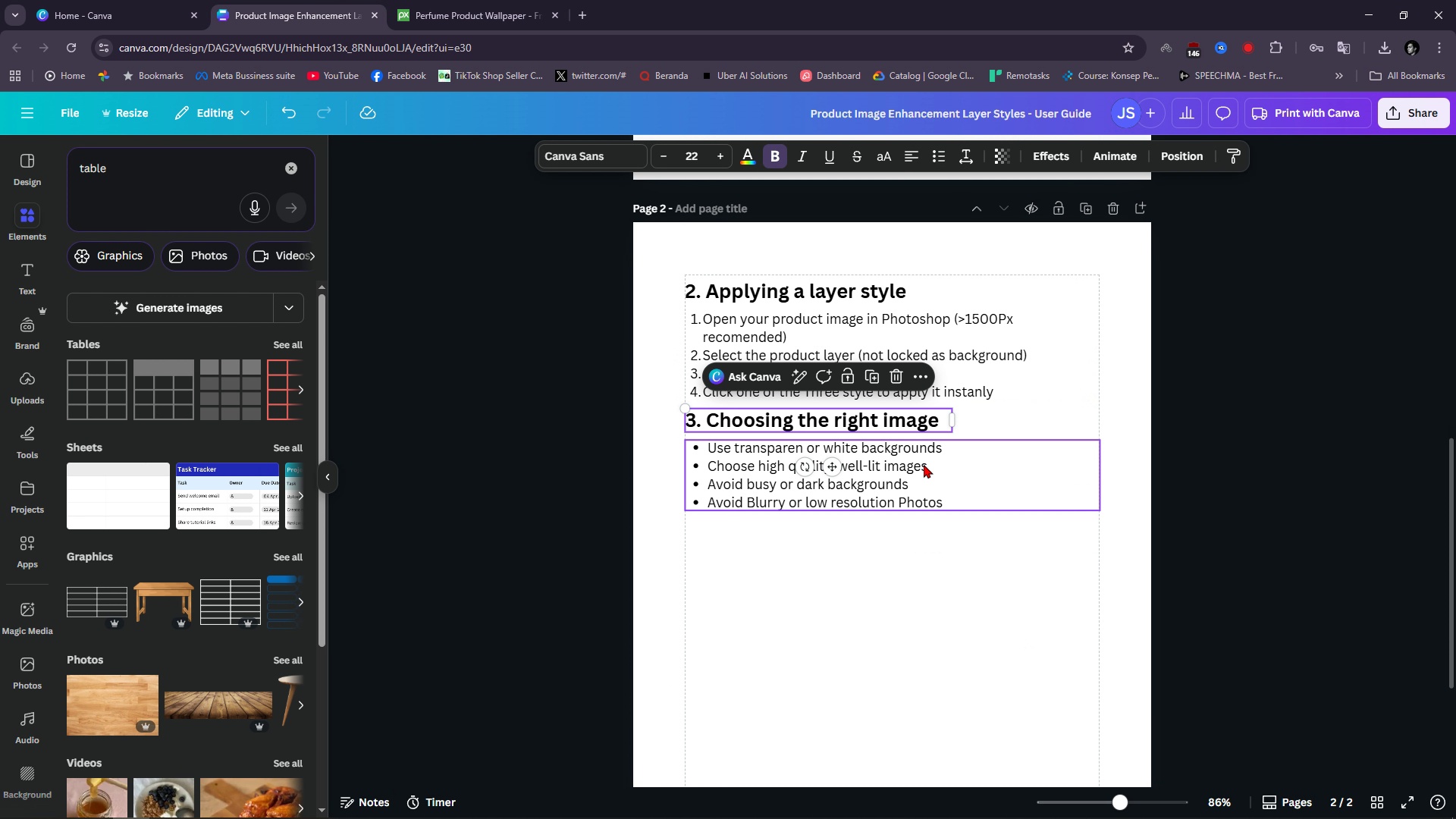 
hold_key(key=ShiftLeft, duration=0.65)
double_click([915, 479])
 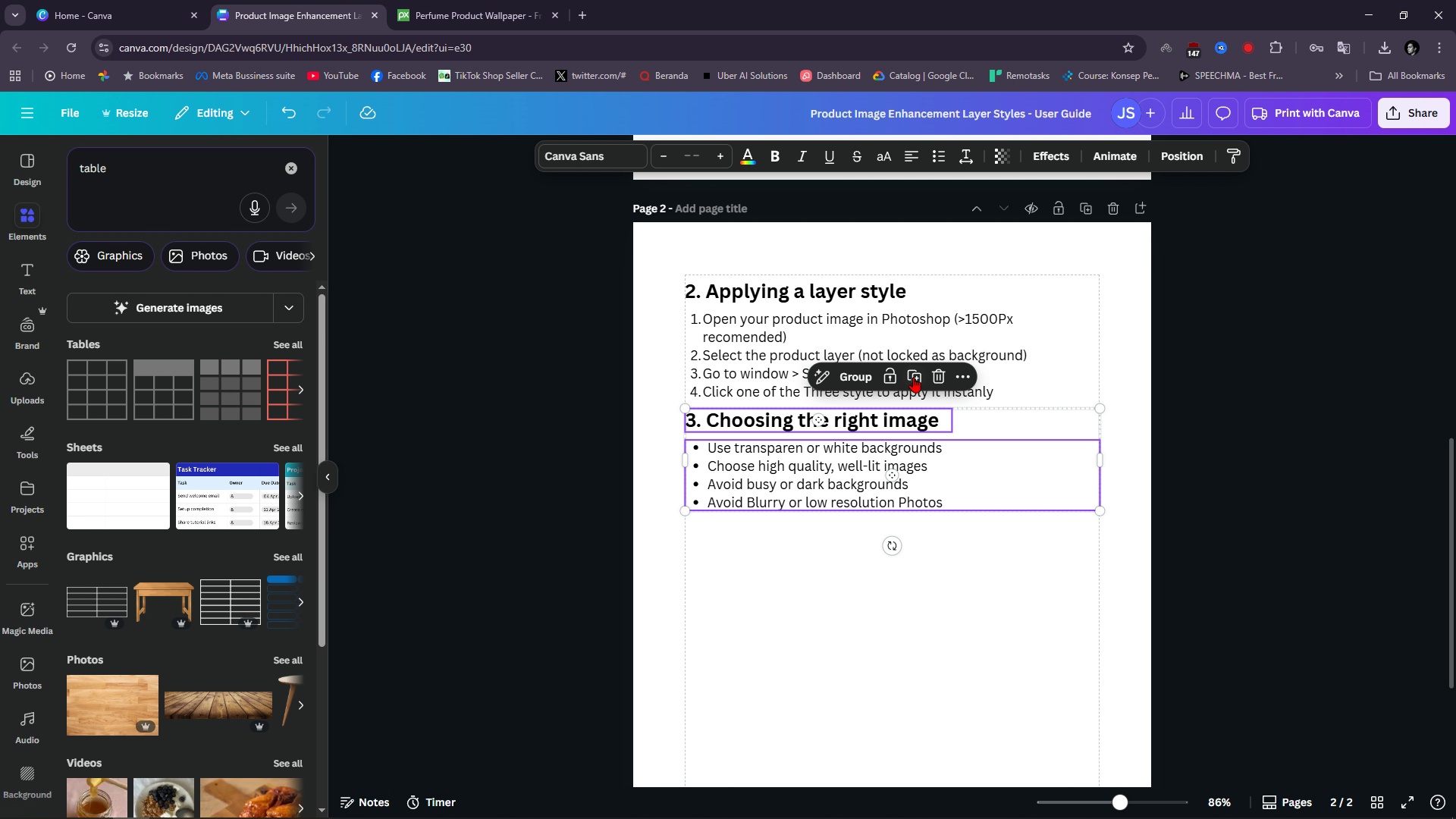 
left_click([915, 371])
 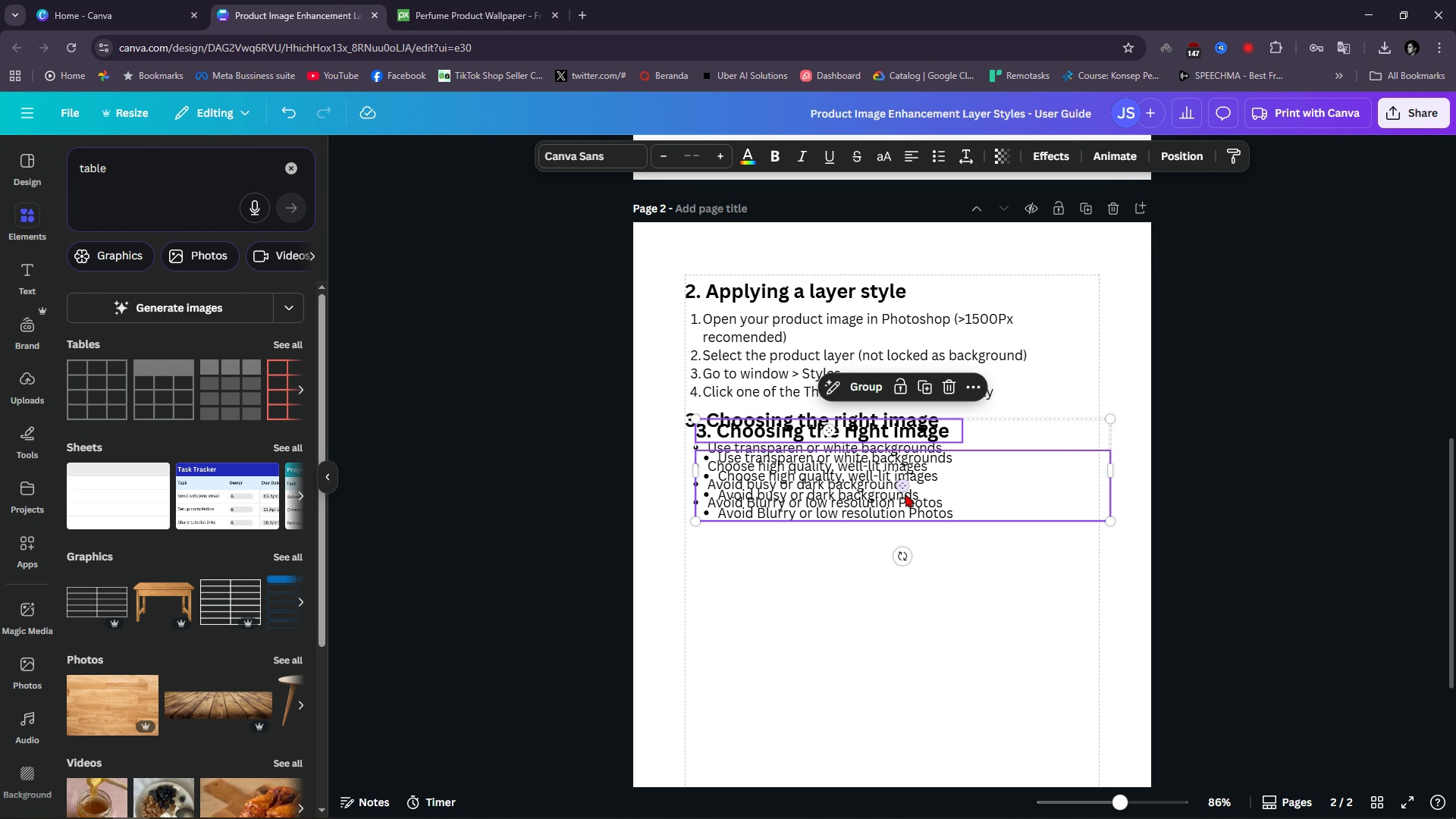 
left_click_drag(start_coordinate=[906, 478], to_coordinate=[897, 613])
 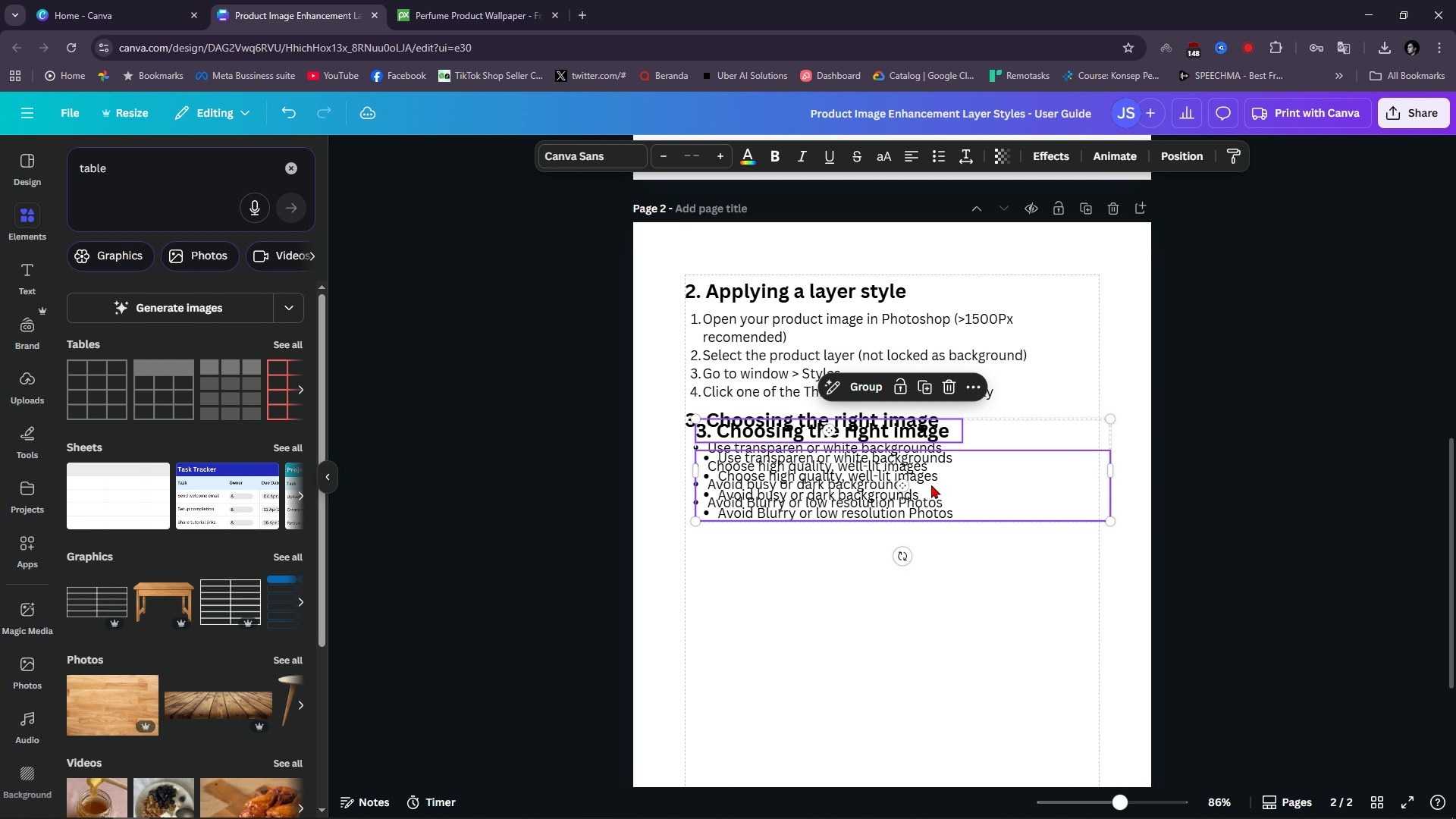 
left_click_drag(start_coordinate=[931, 485], to_coordinate=[920, 591])
 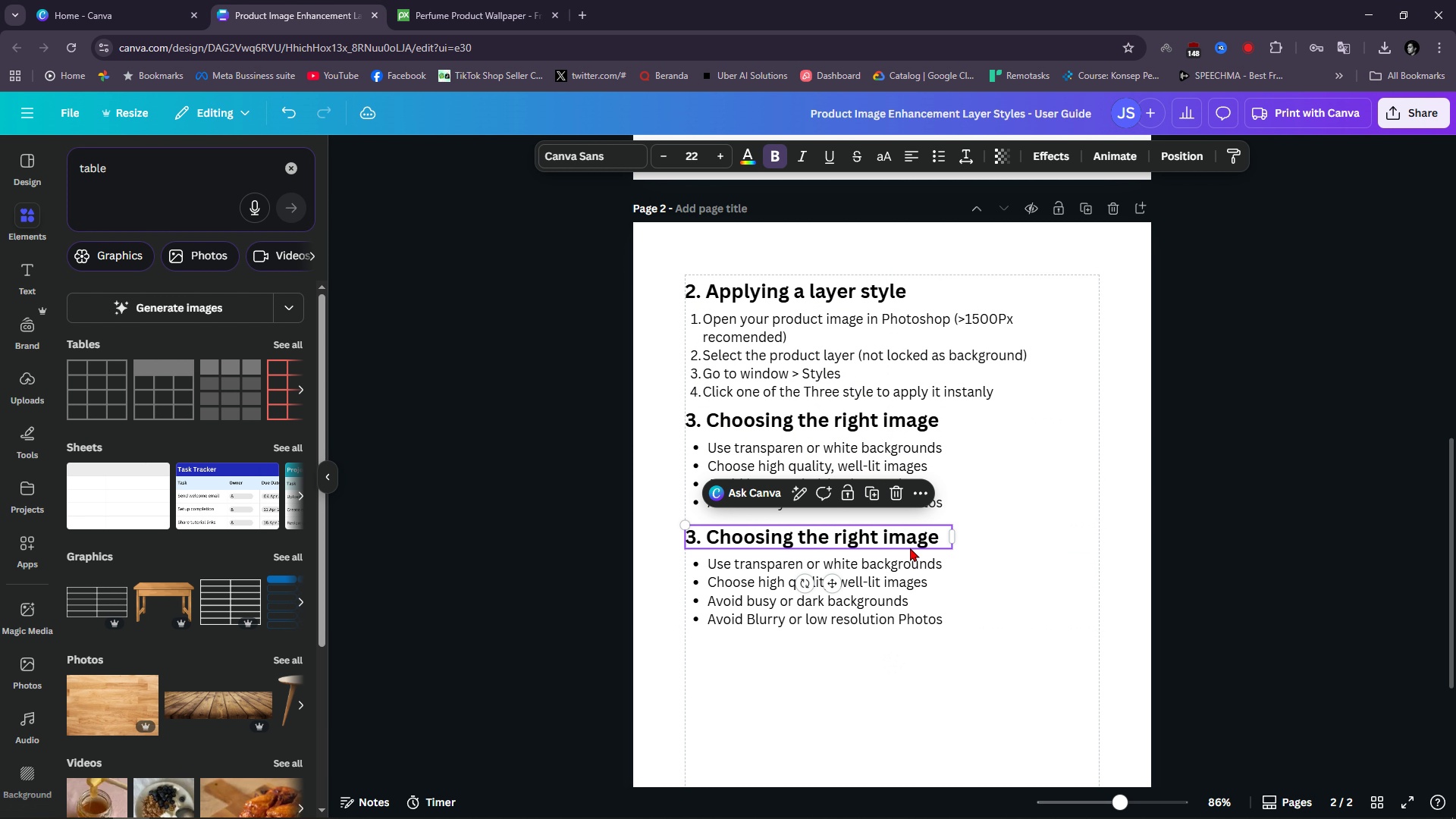 
double_click([910, 548])
 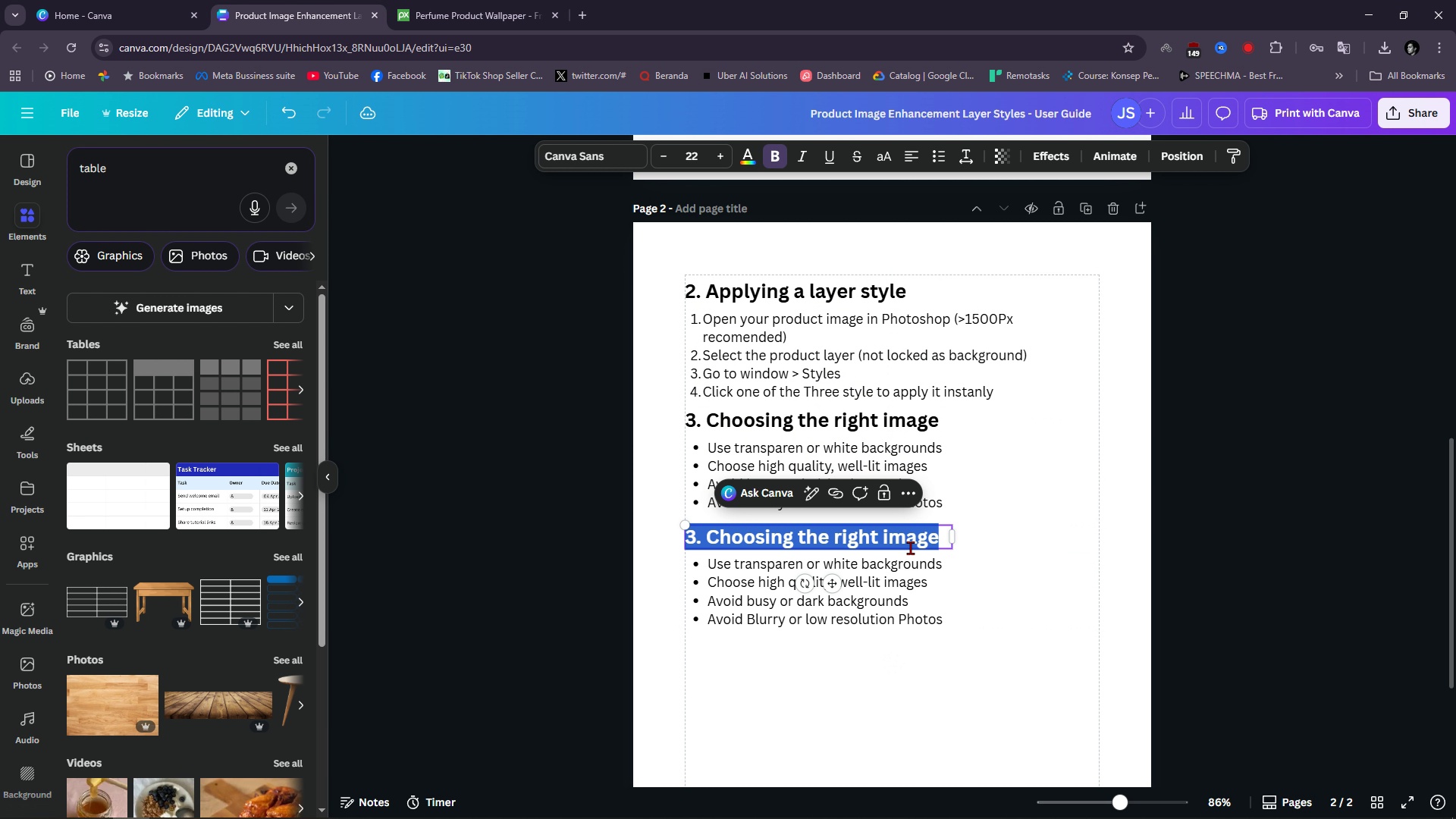 
triple_click([910, 548])
 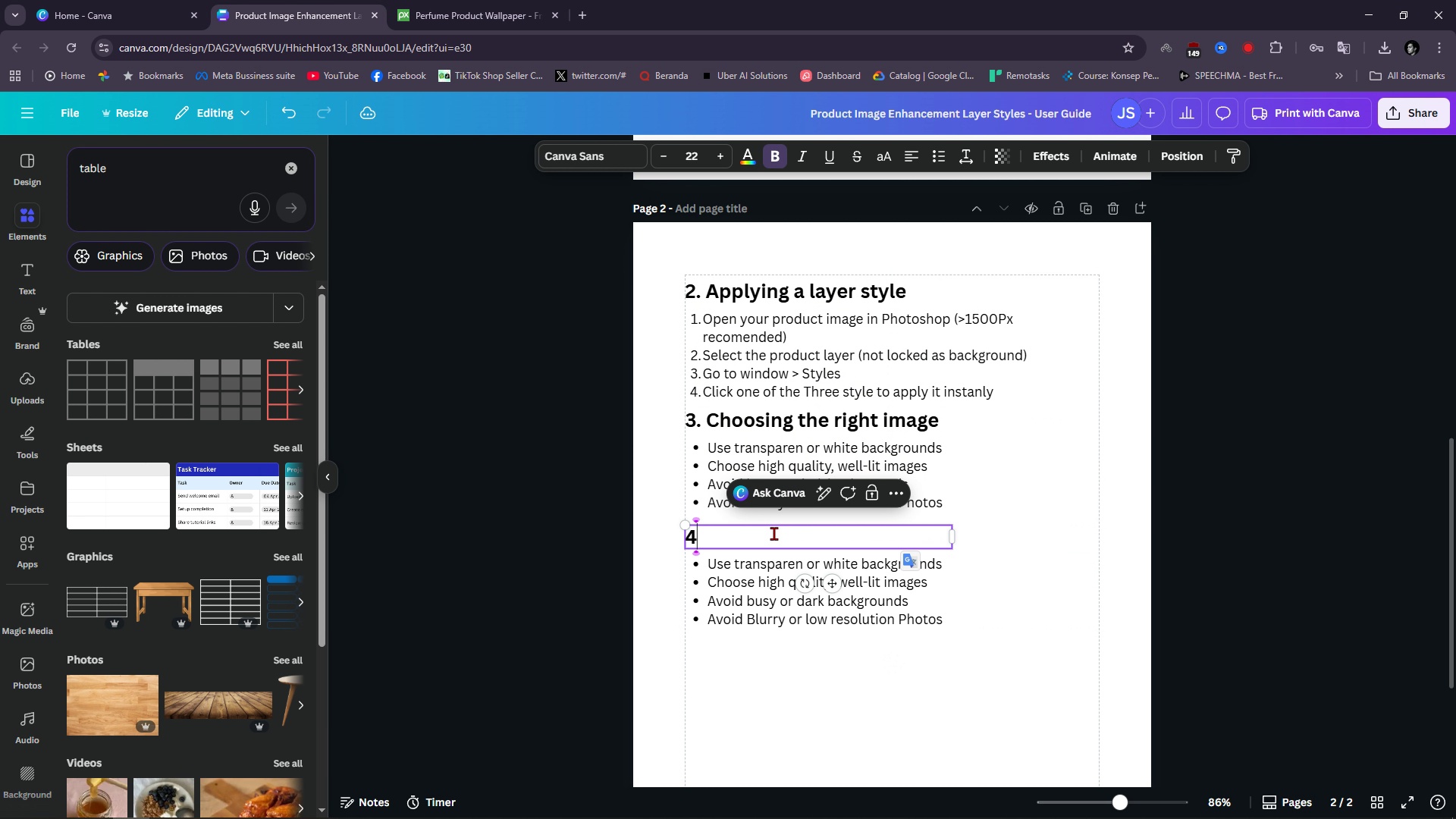 
type(4. Before and adfe)
key(Backspace)
key(Backspace)
key(Backspace)
type(fter examples)
 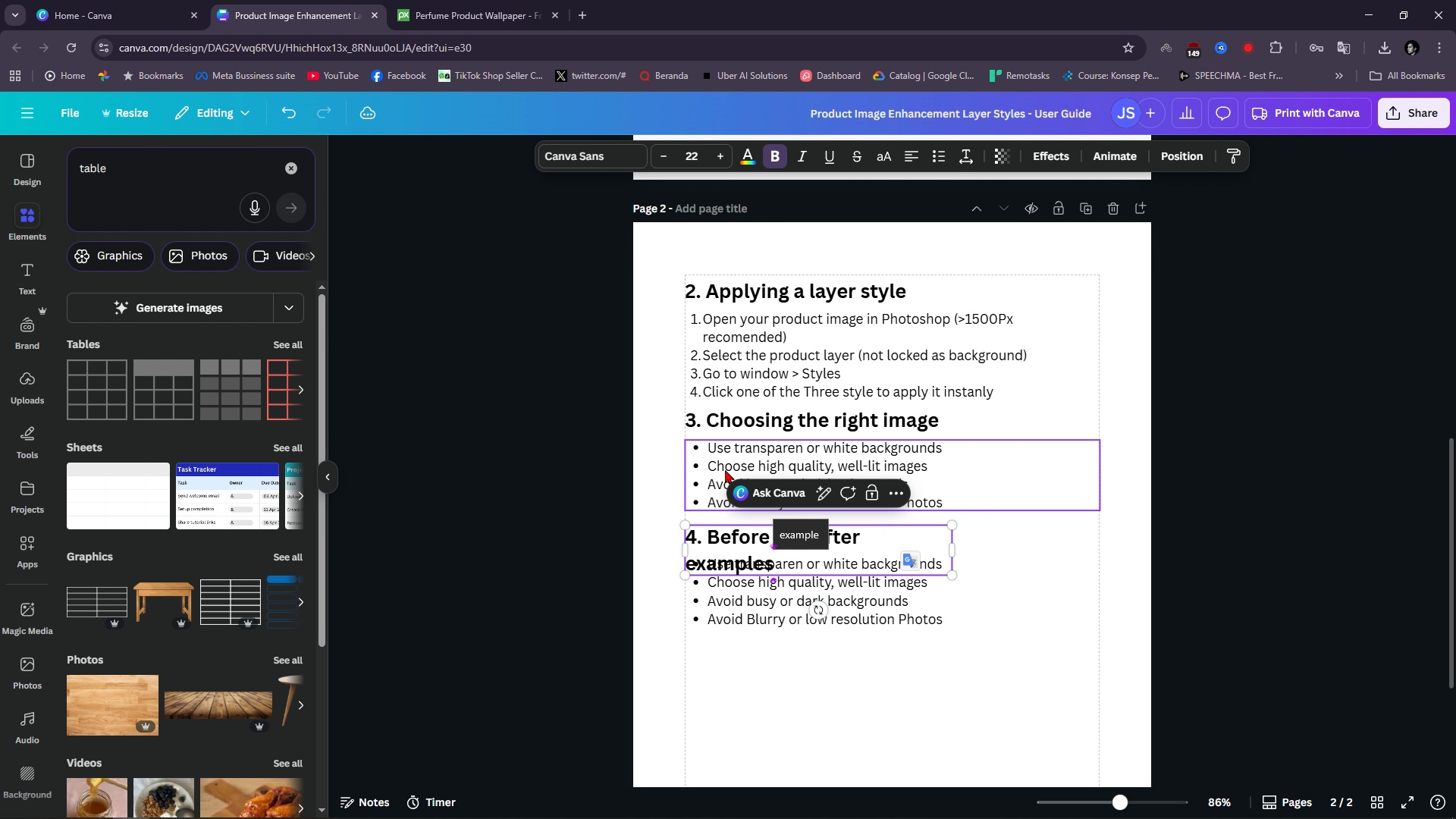 
left_click_drag(start_coordinate=[960, 547], to_coordinate=[1017, 548])
 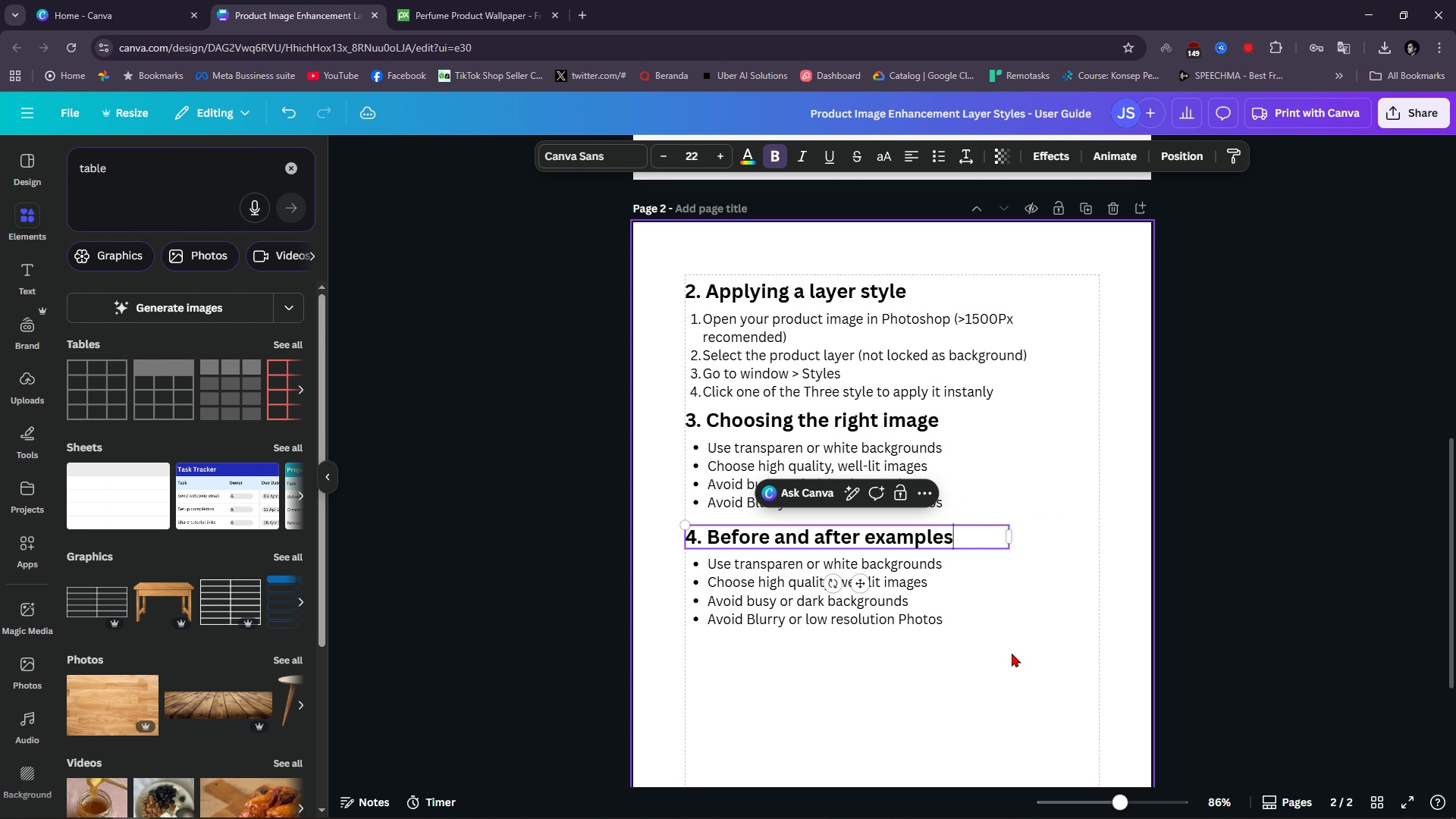 
left_click([1012, 653])
 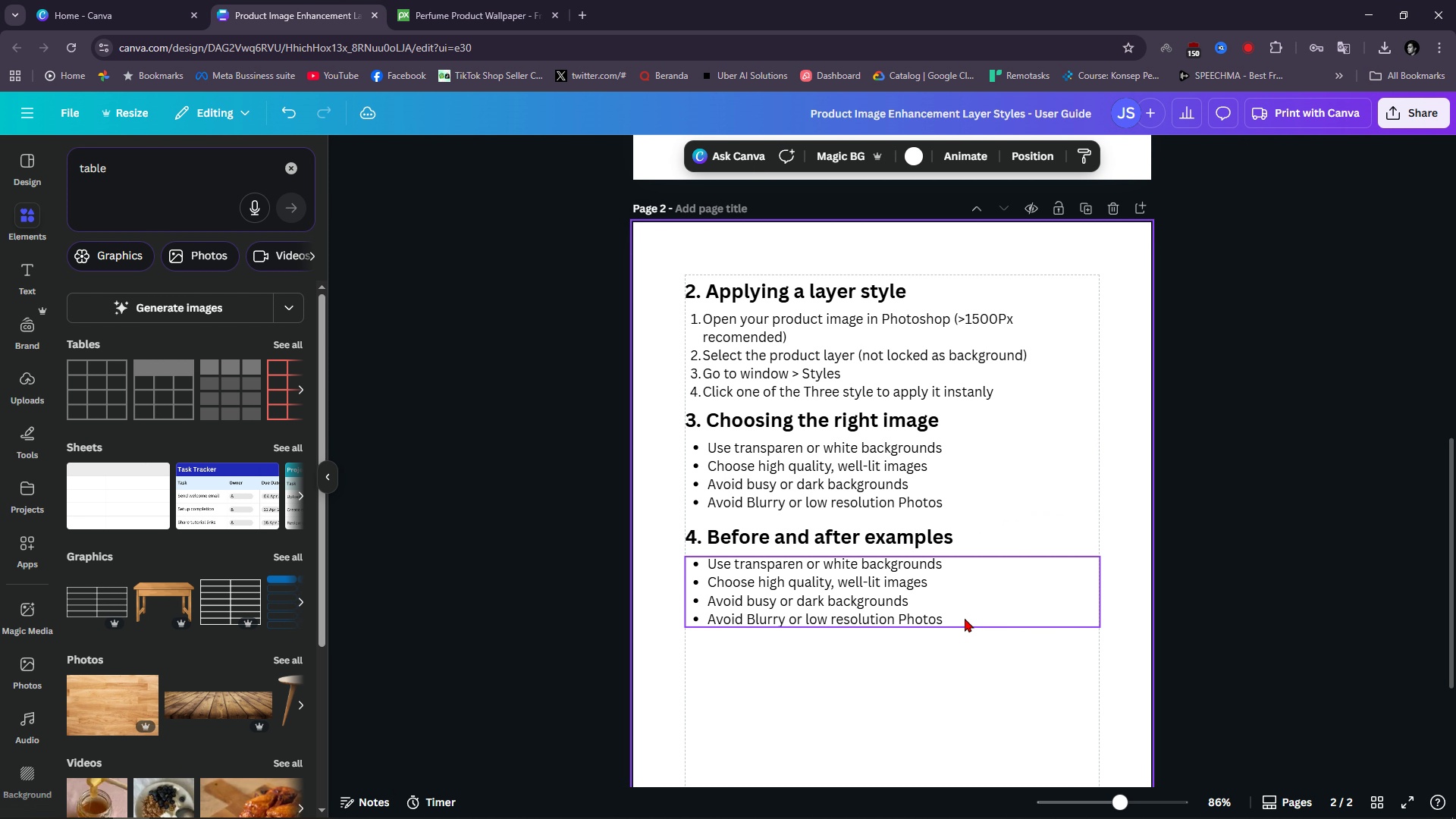 
double_click([959, 618])
 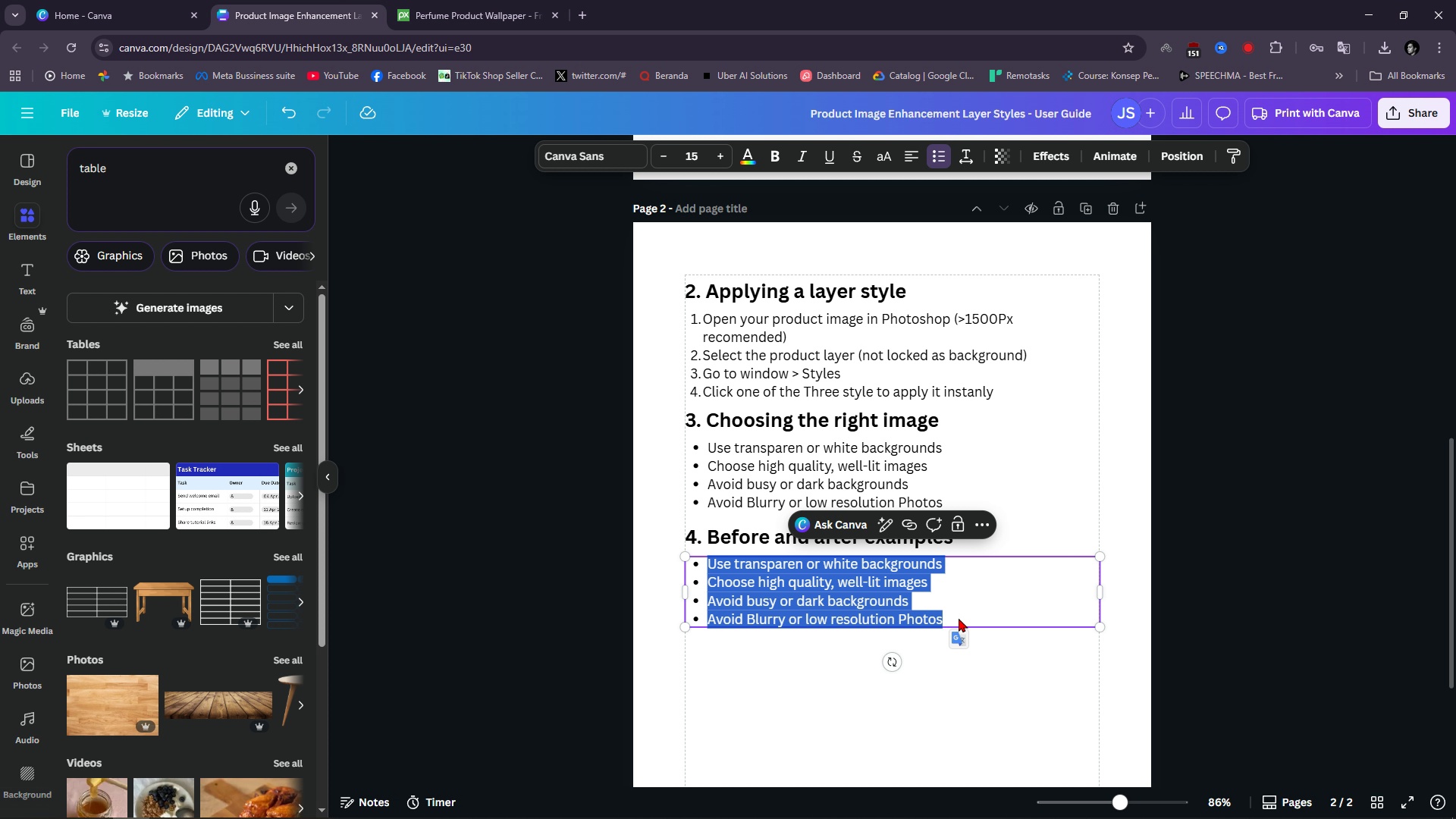 
type(Below are )
 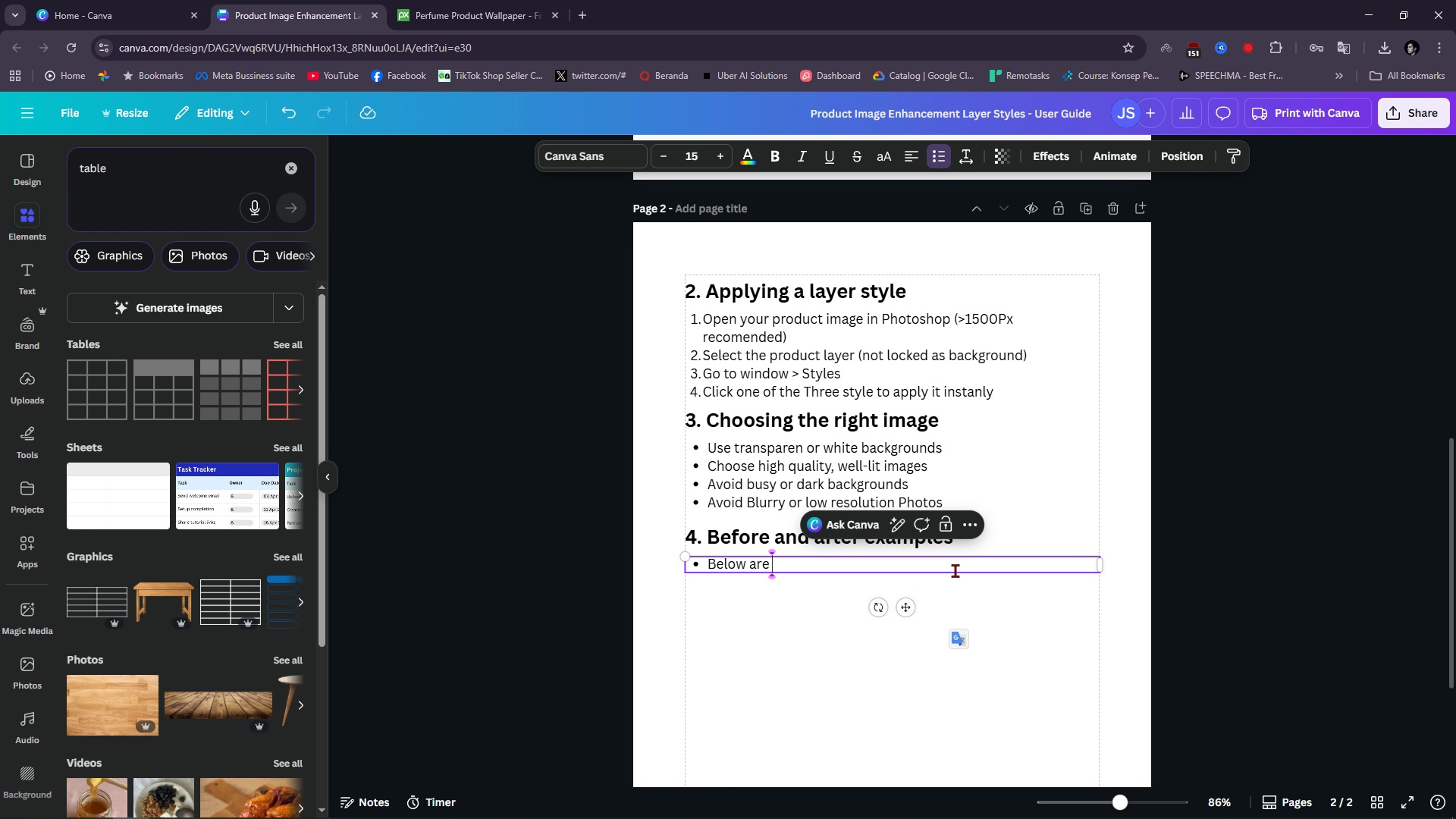 
type(the image oc)
key(Backspace)
key(Backspace)
type(comparison of each layer styles)
 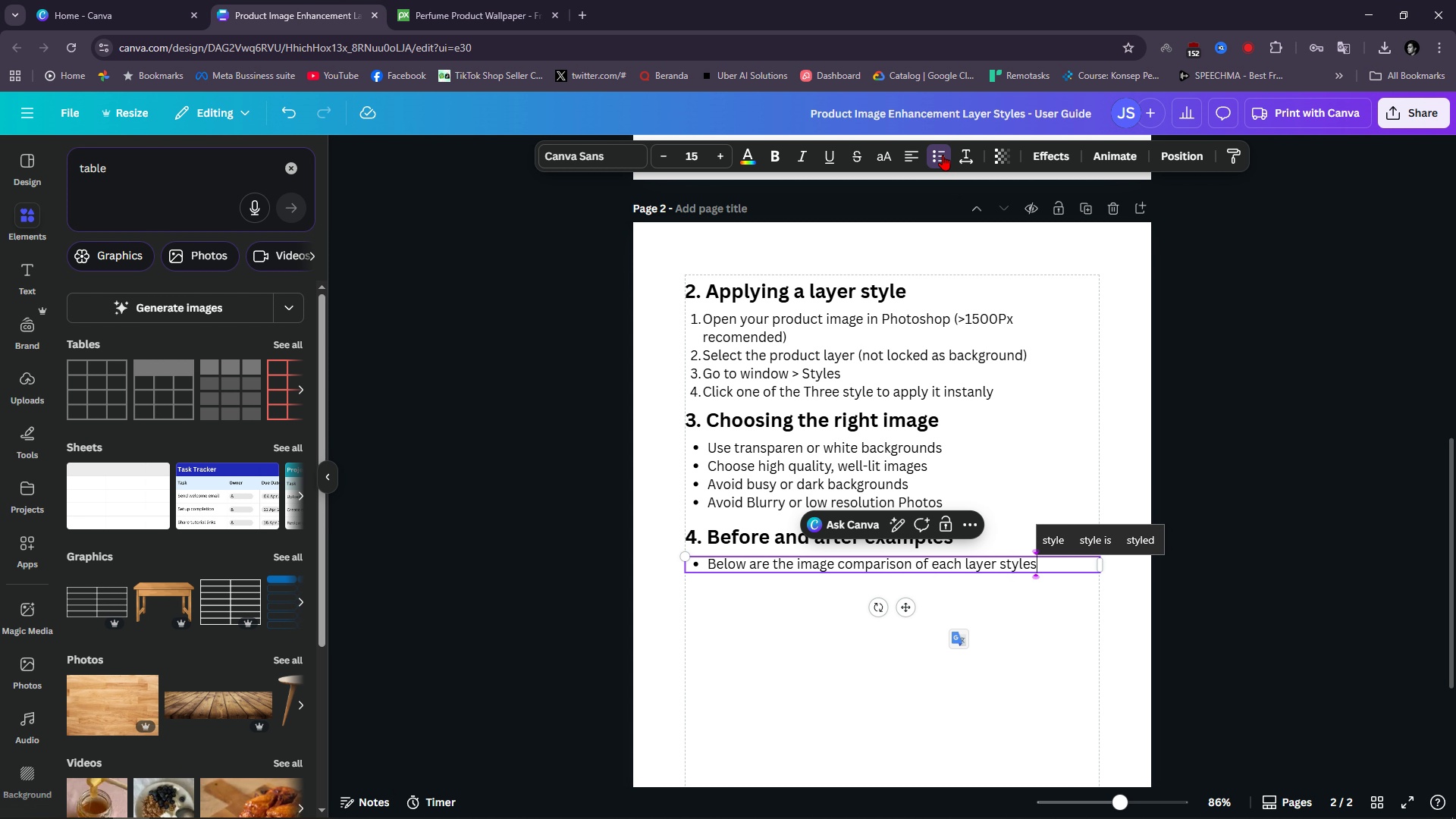 
double_click([940, 154])
 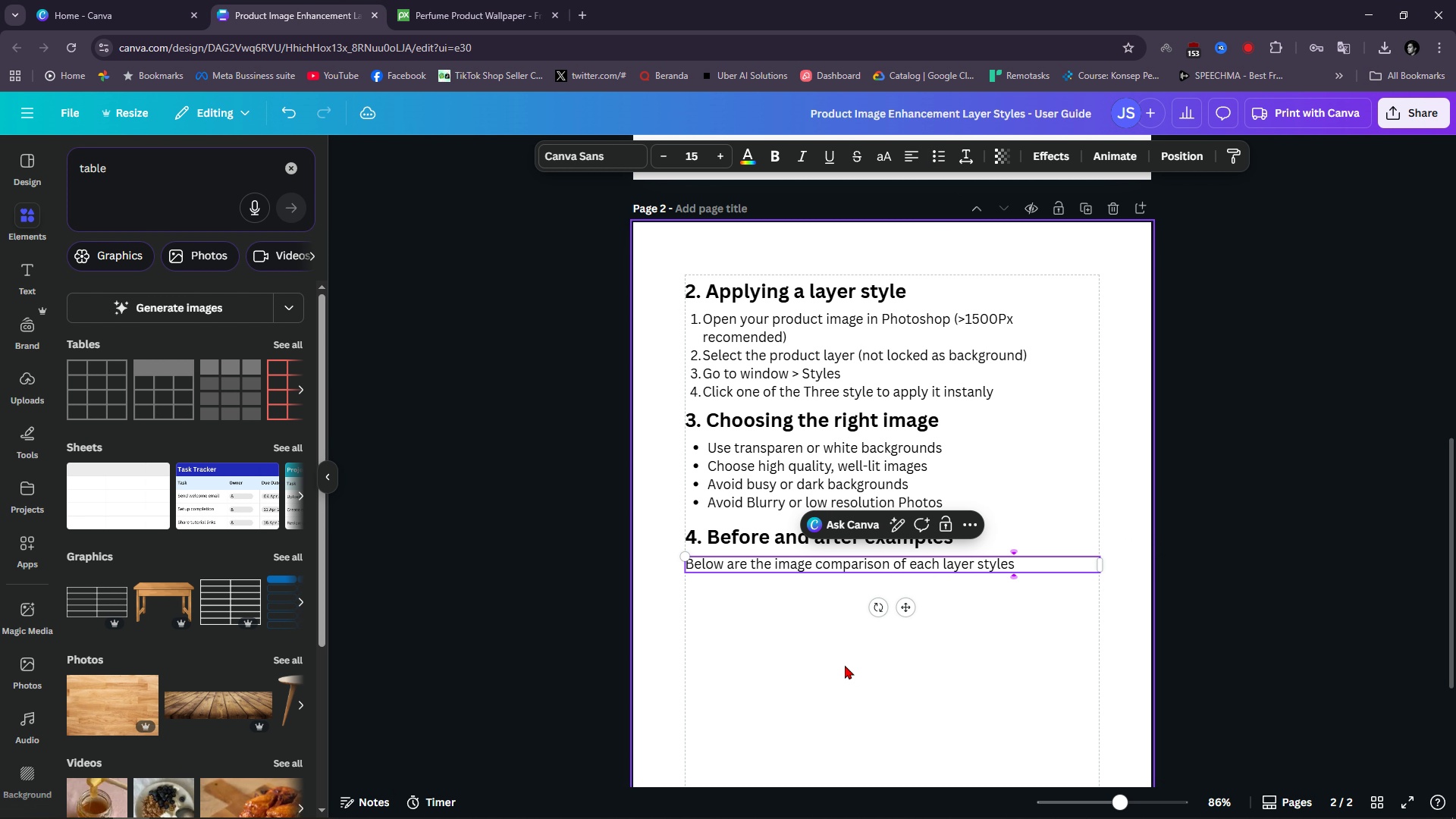 
left_click([845, 665])
 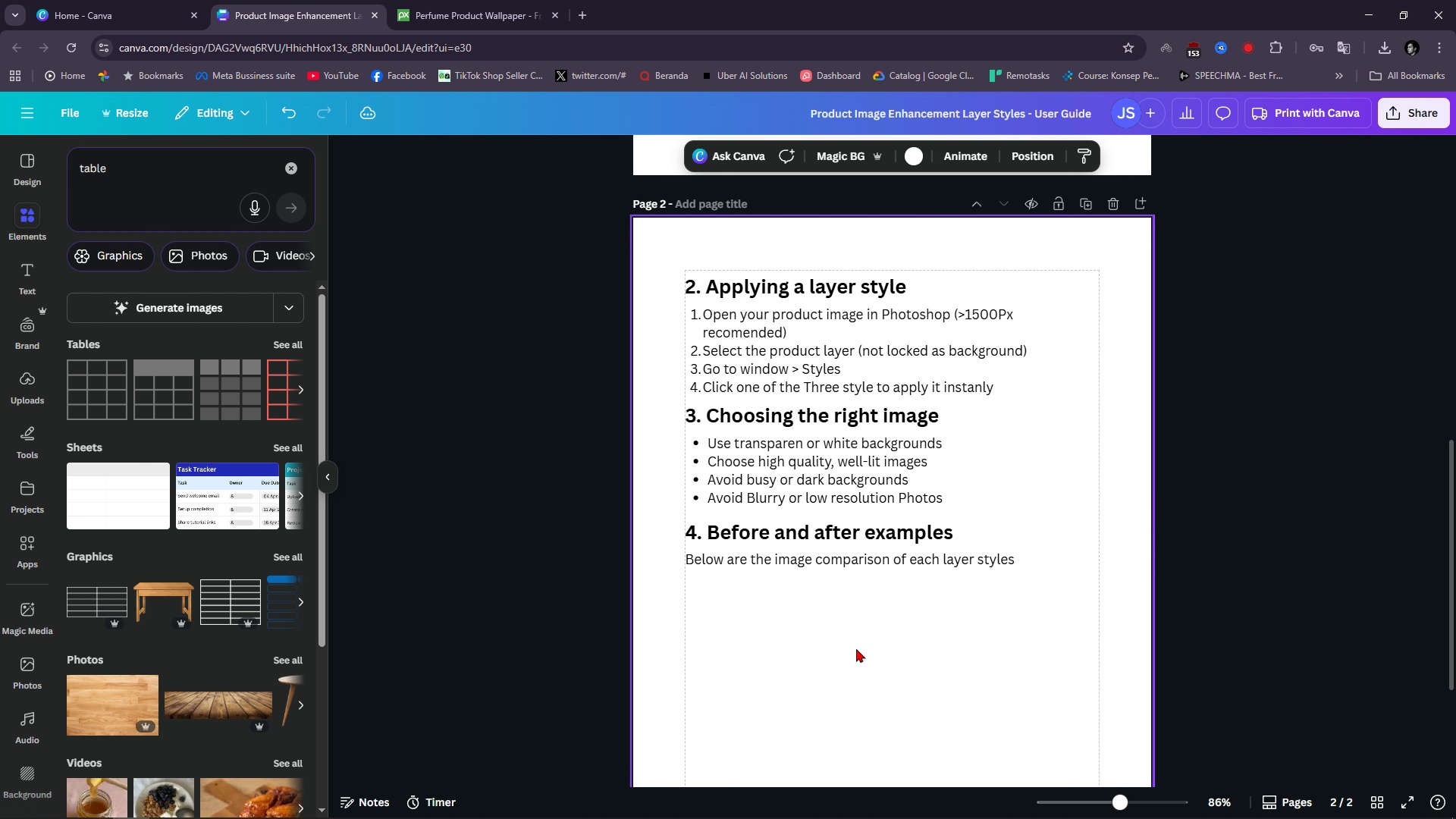 
scroll: coordinate [856, 648], scroll_direction: down, amount: 2.0
 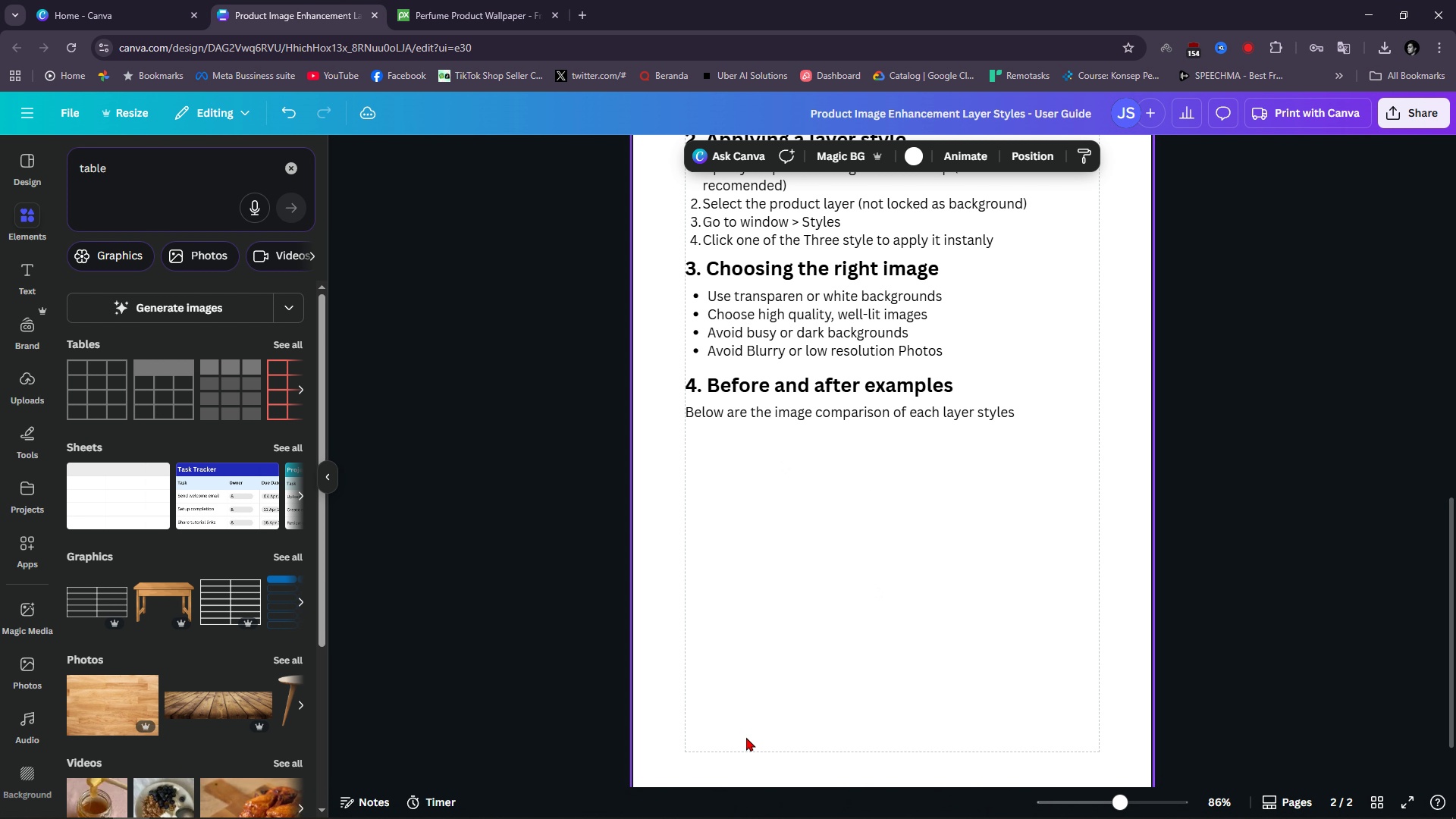 
left_click([844, 411])
 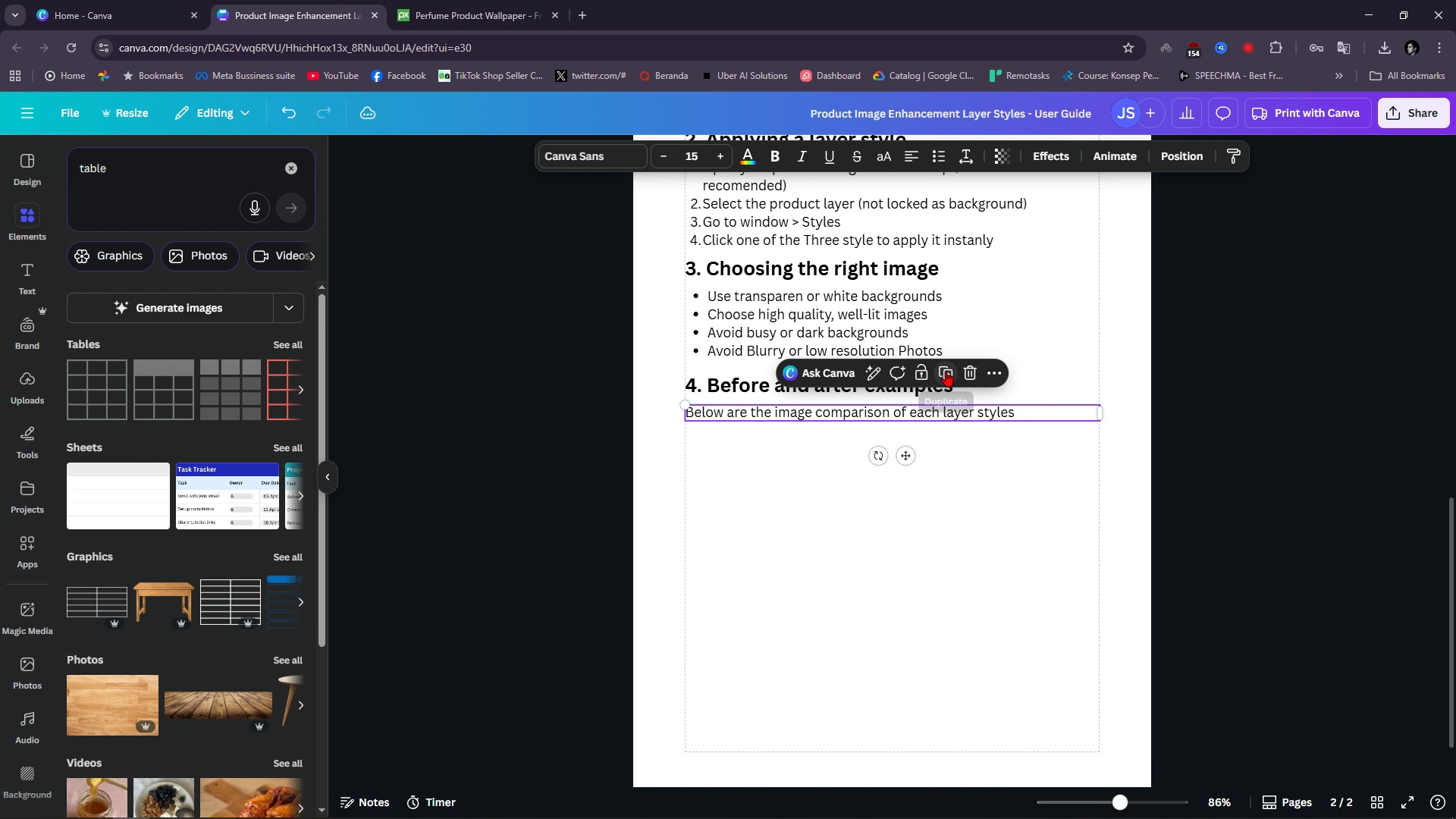 
left_click([946, 371])
 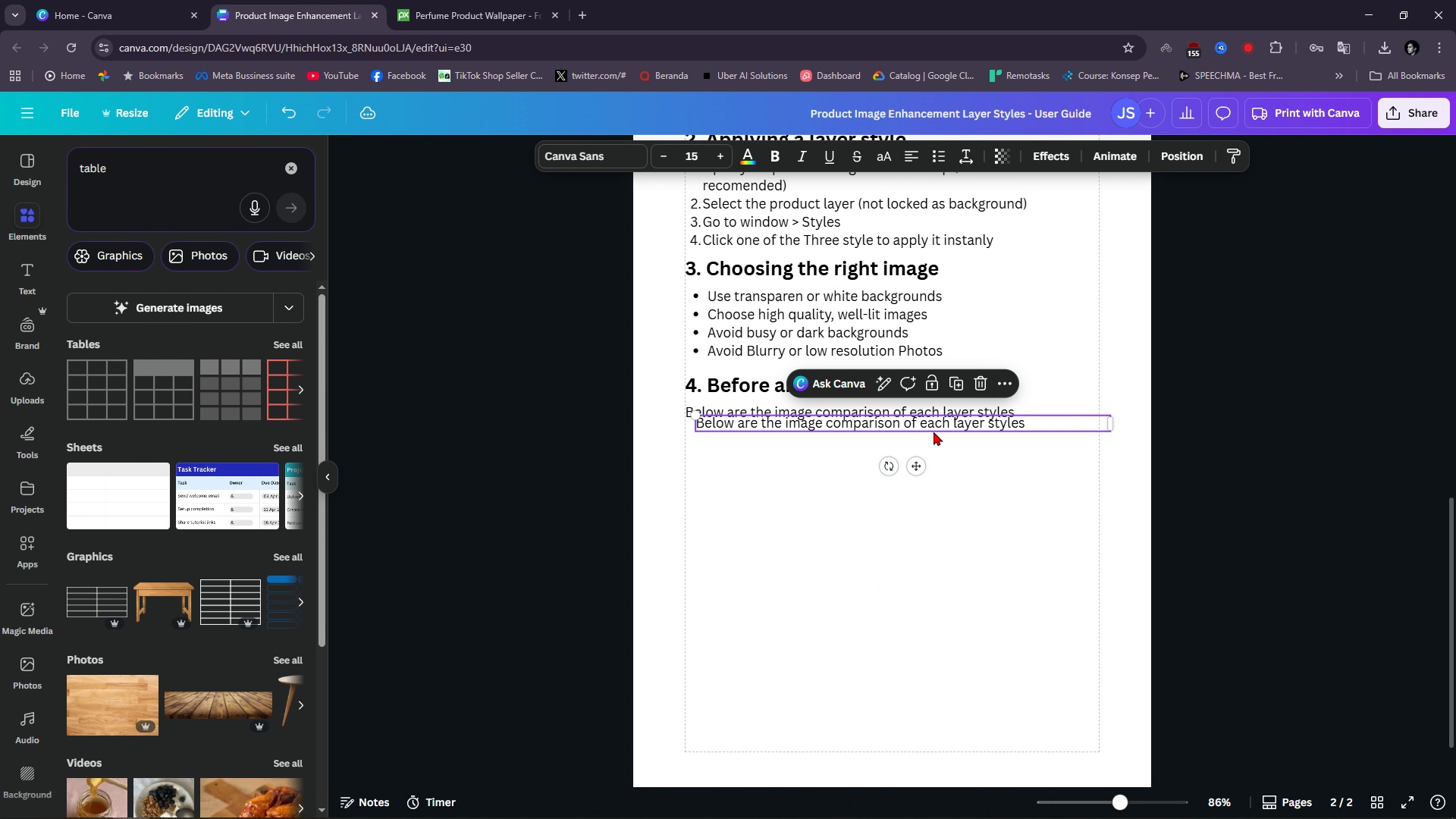 
left_click_drag(start_coordinate=[932, 421], to_coordinate=[924, 452])
 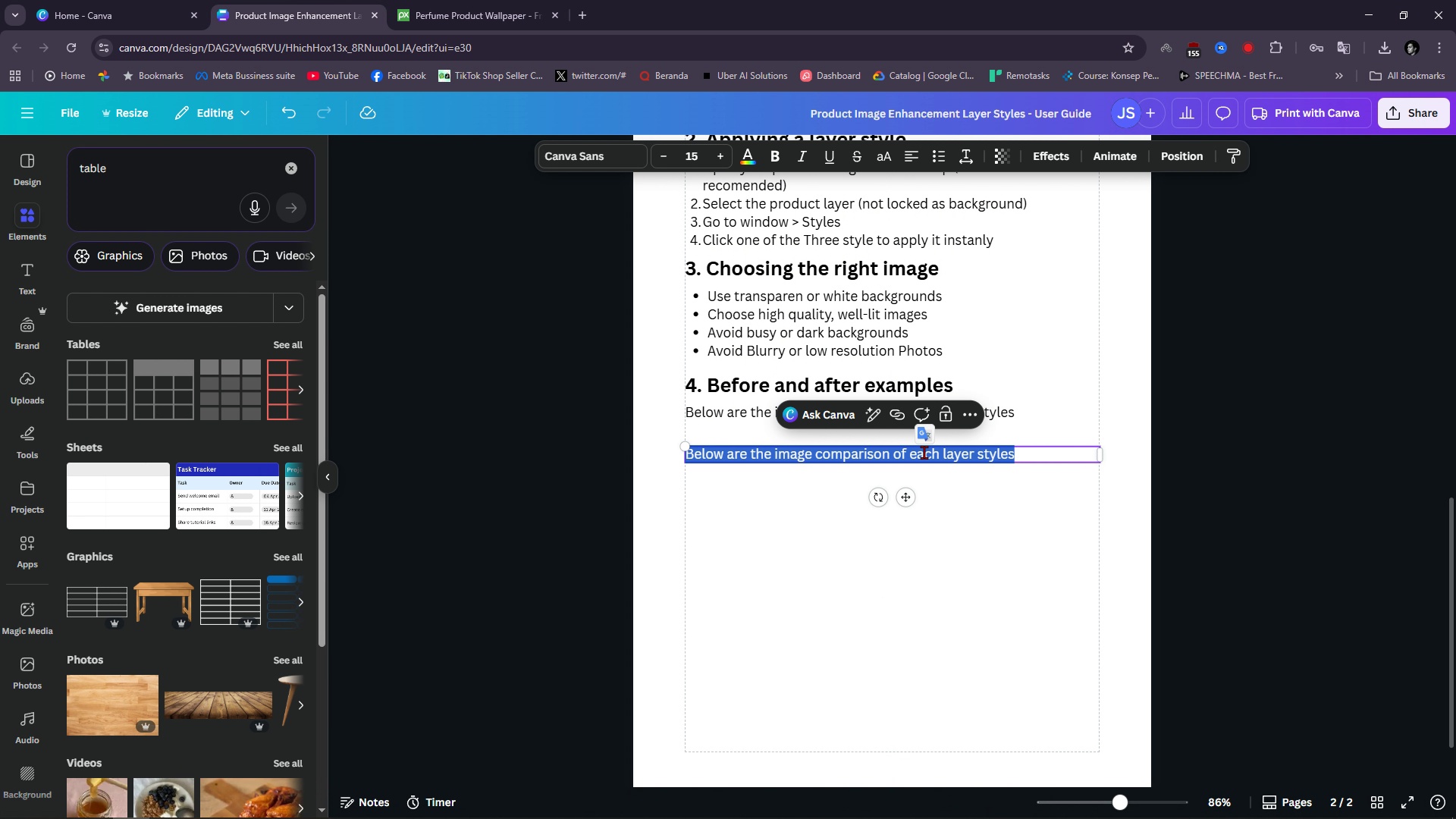 
left_click([924, 452])
 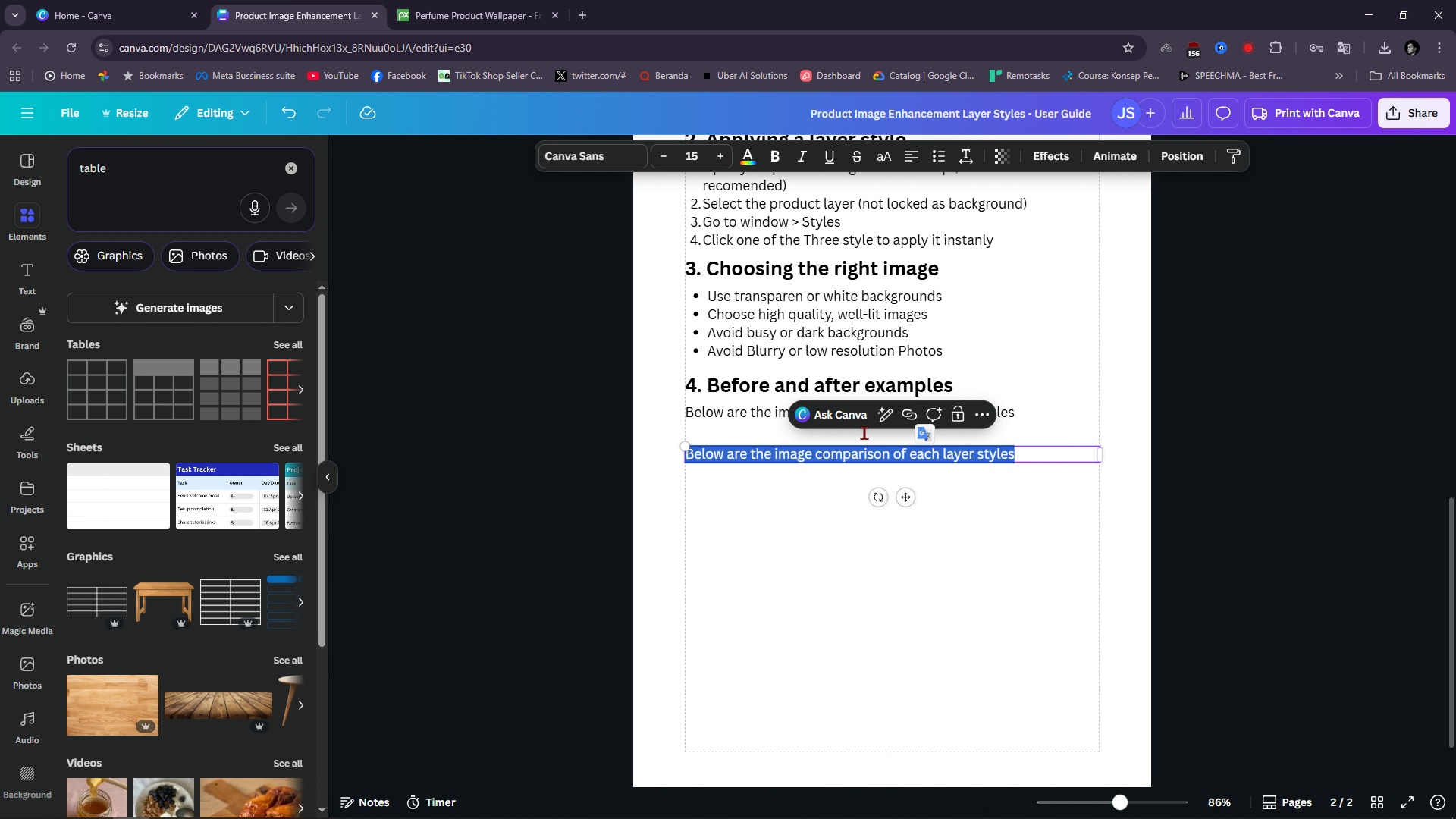 
type(Boost brightness and contrast)
 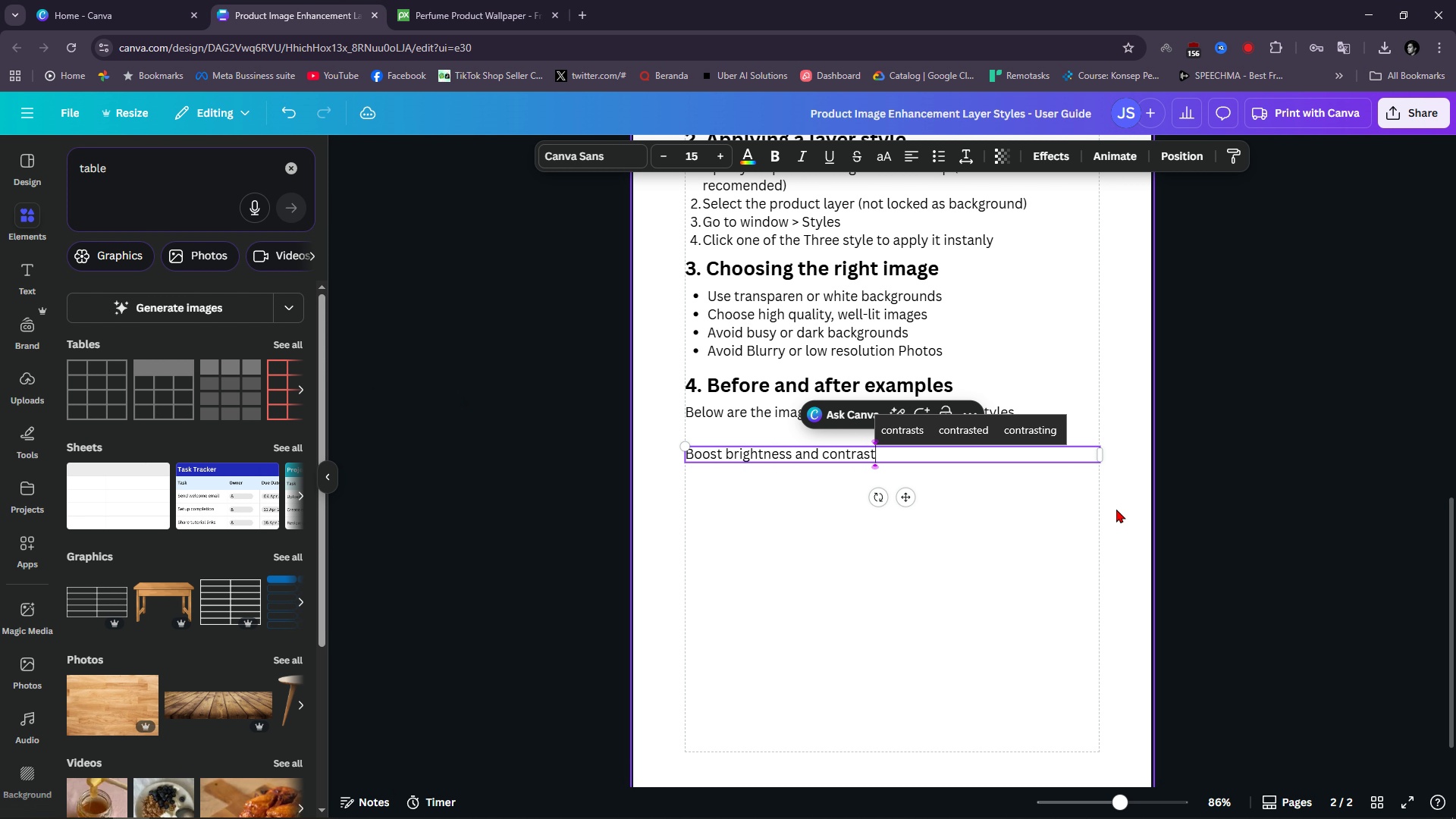 
left_click([967, 576])
 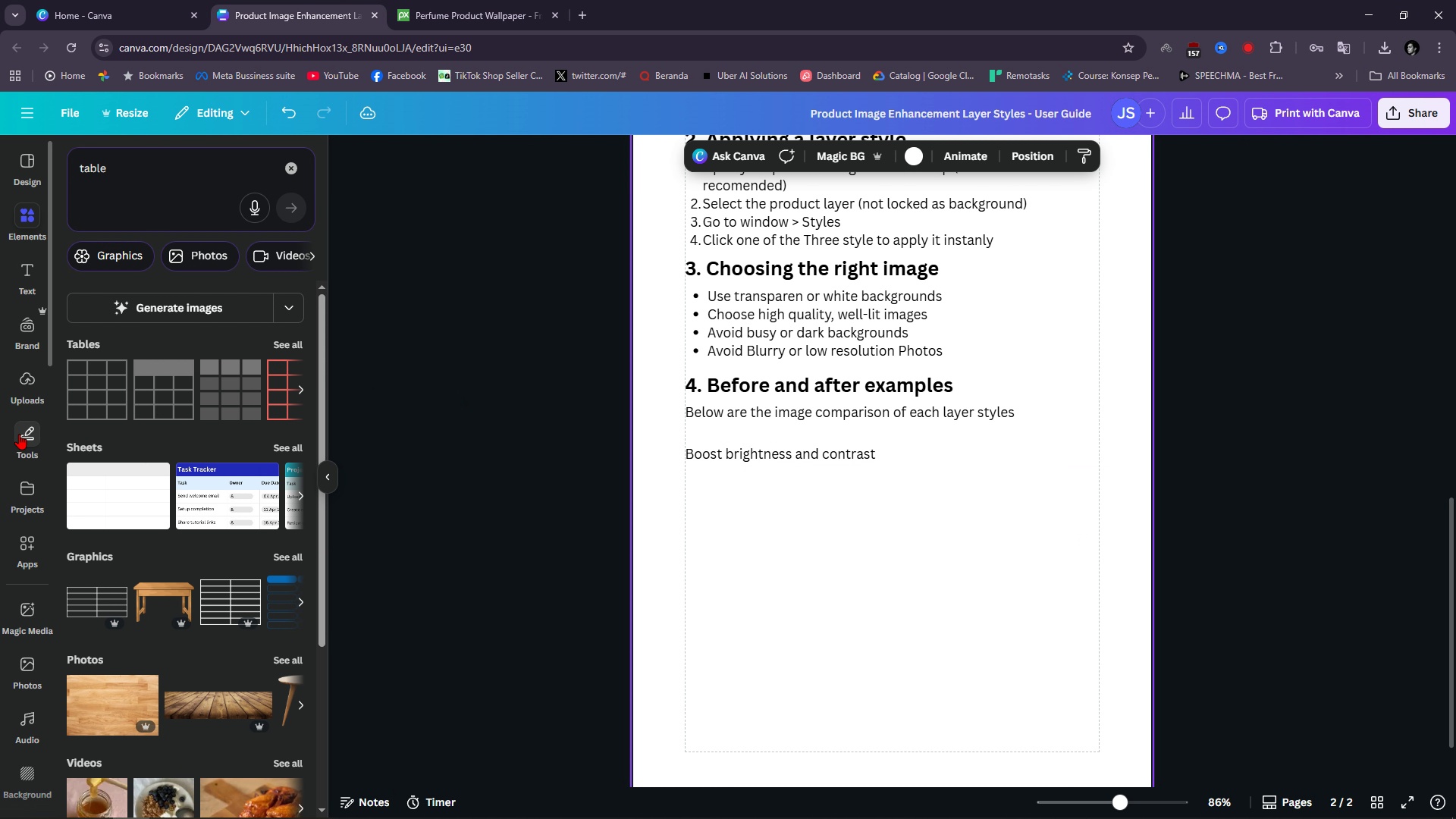 
left_click([26, 396])
 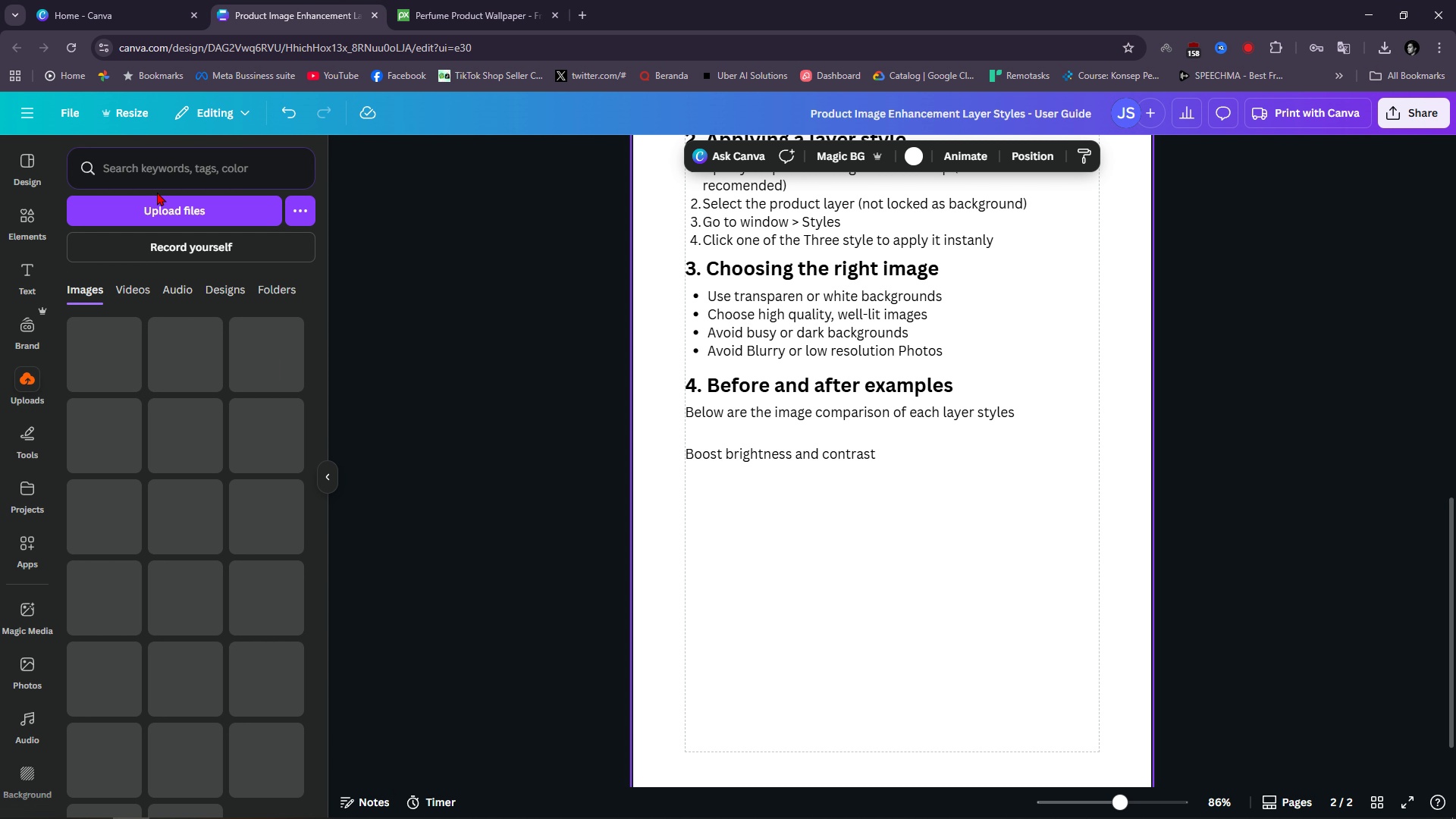 
double_click([171, 221])
 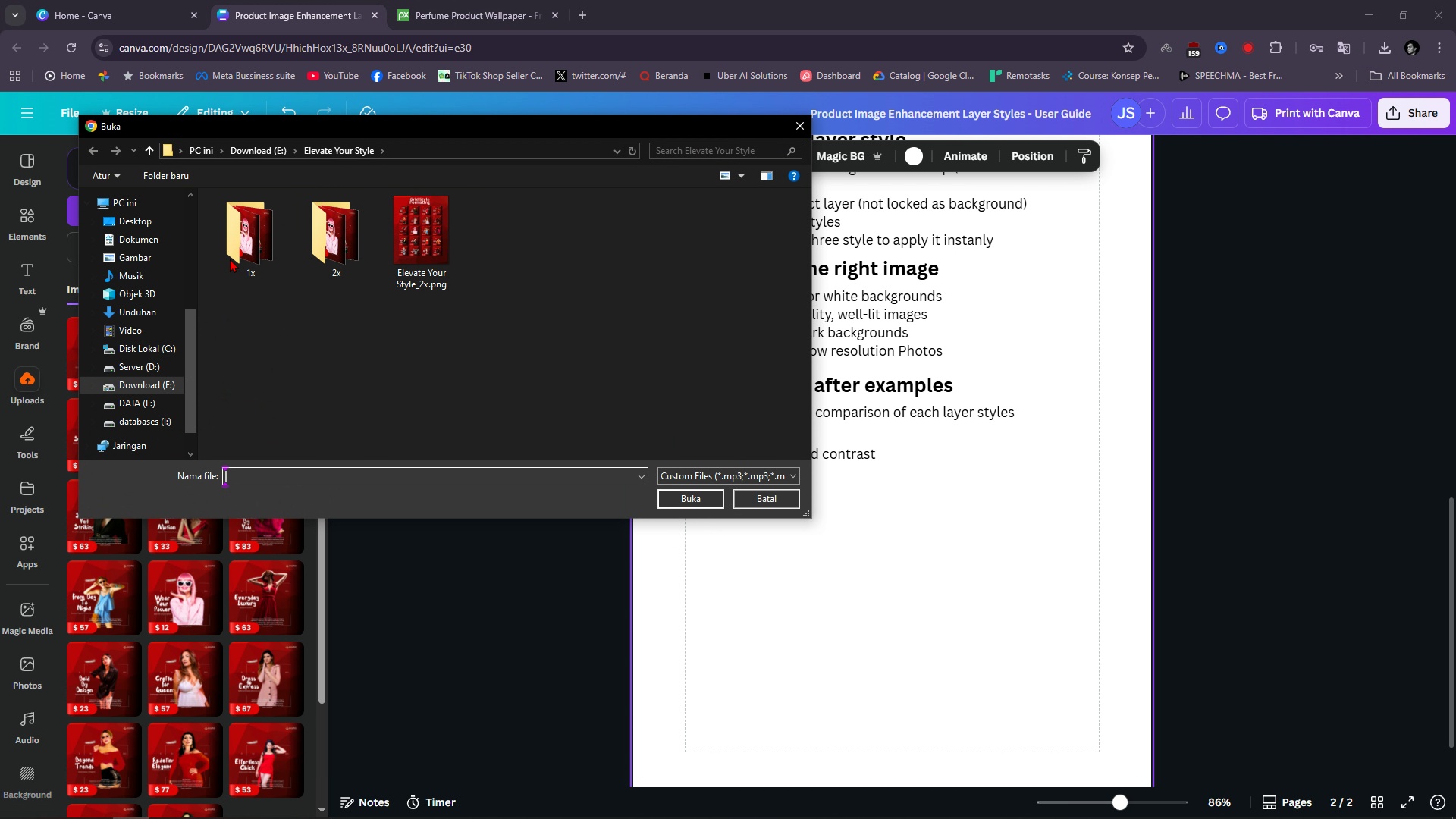 
left_click([249, 147])
 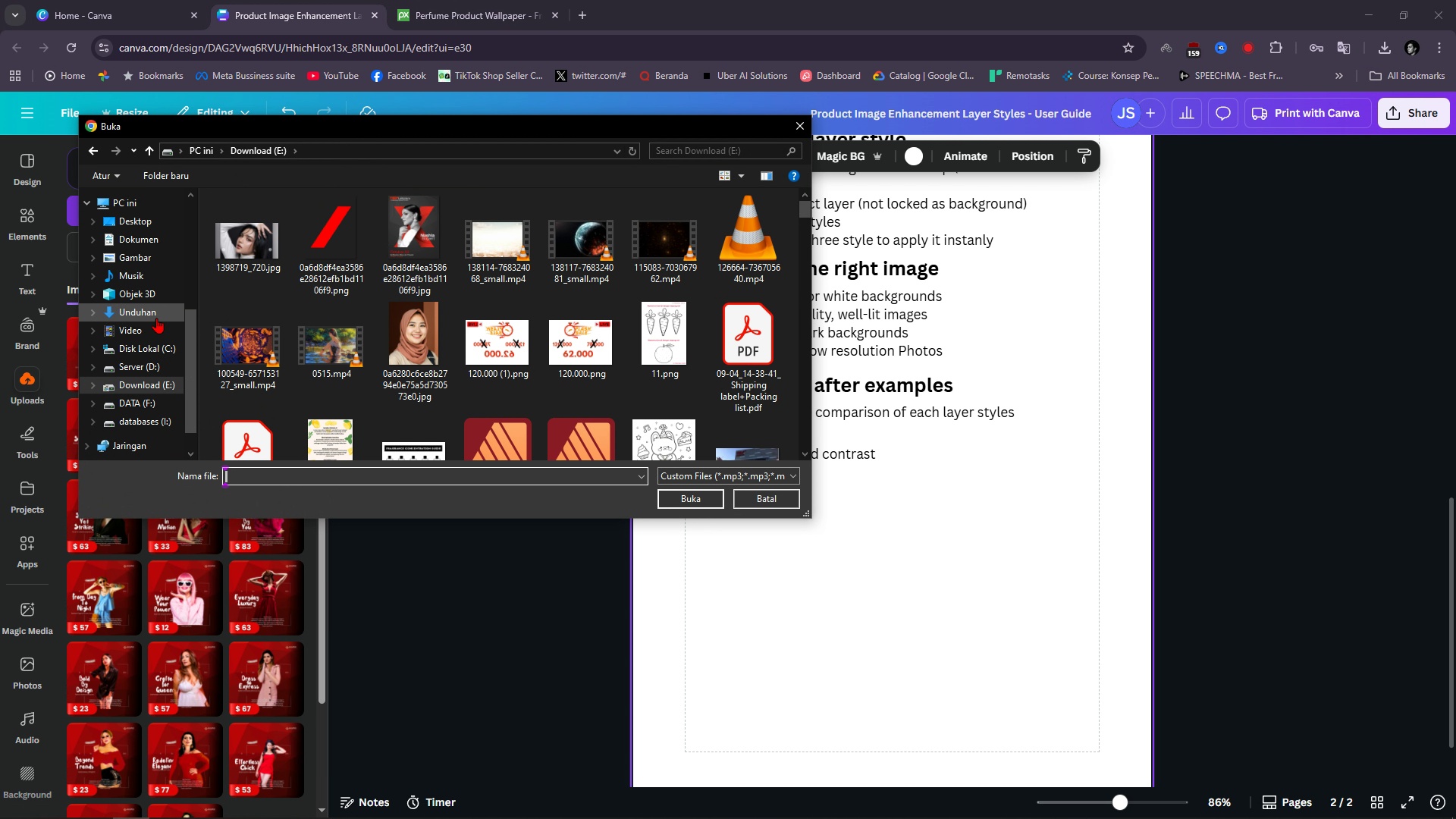 
scroll: coordinate [156, 318], scroll_direction: up, amount: 3.0
 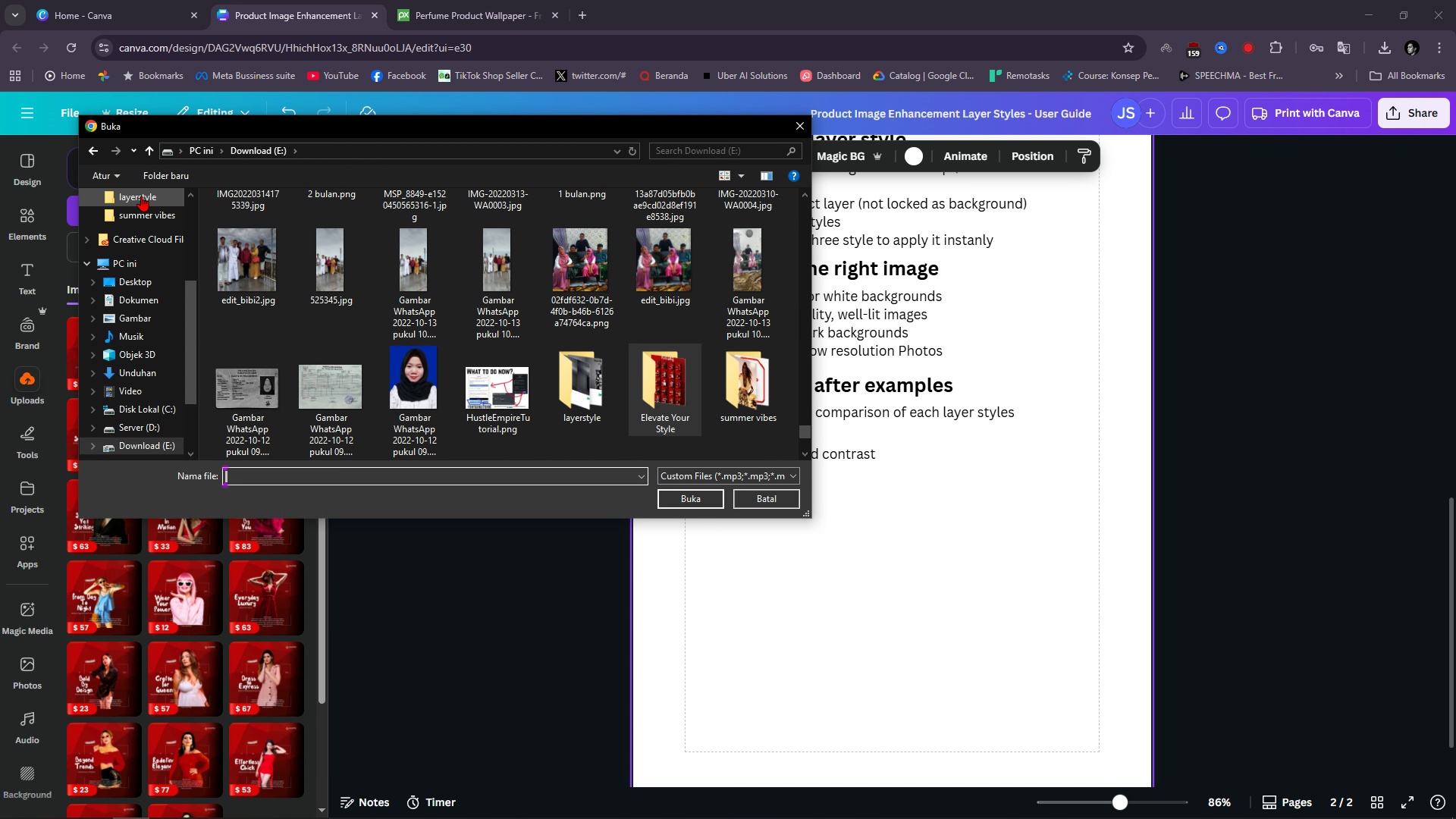 
left_click([141, 196])
 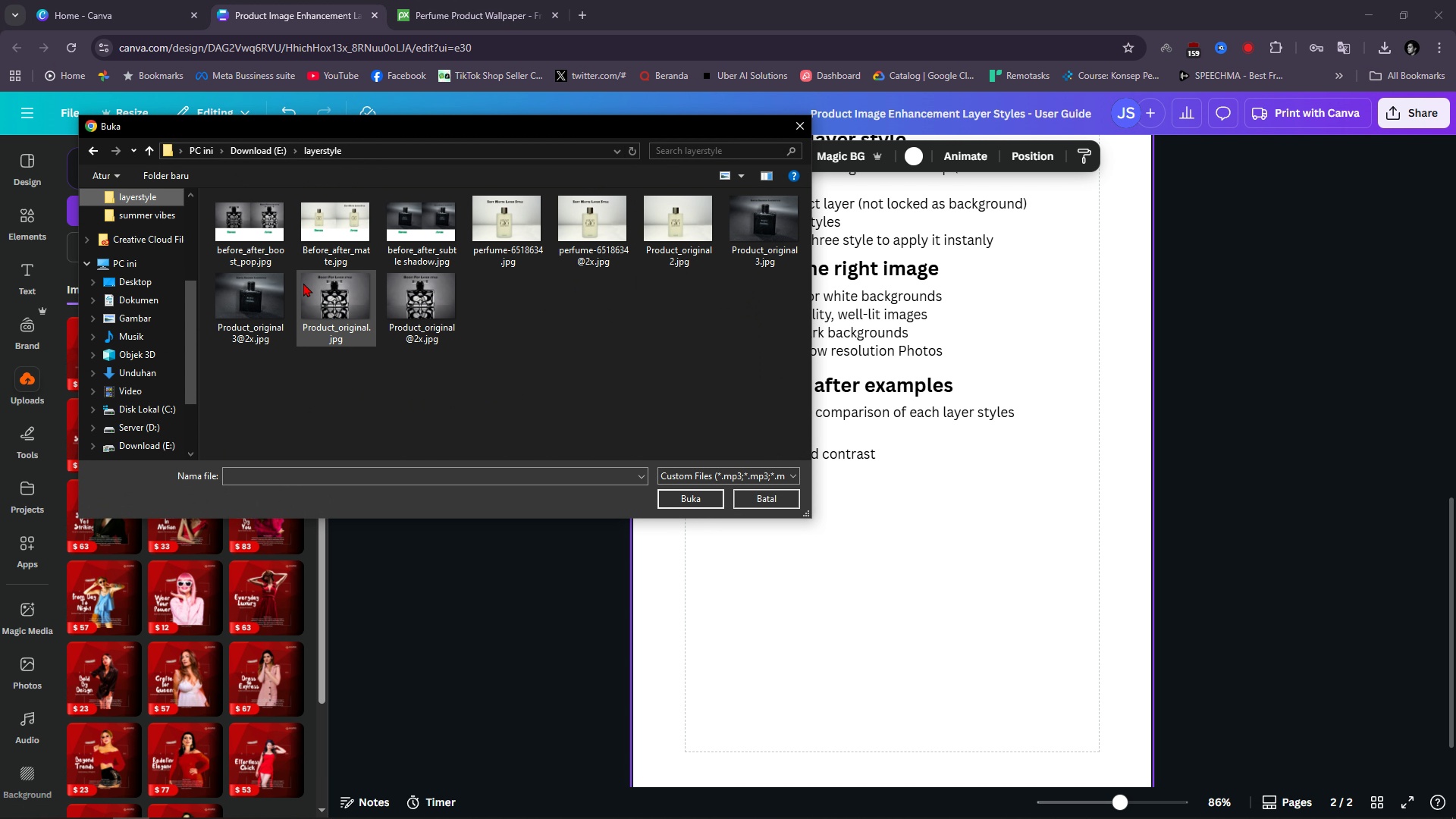 
hold_key(key=ControlLeft, duration=1.53)
left_click([259, 238])
 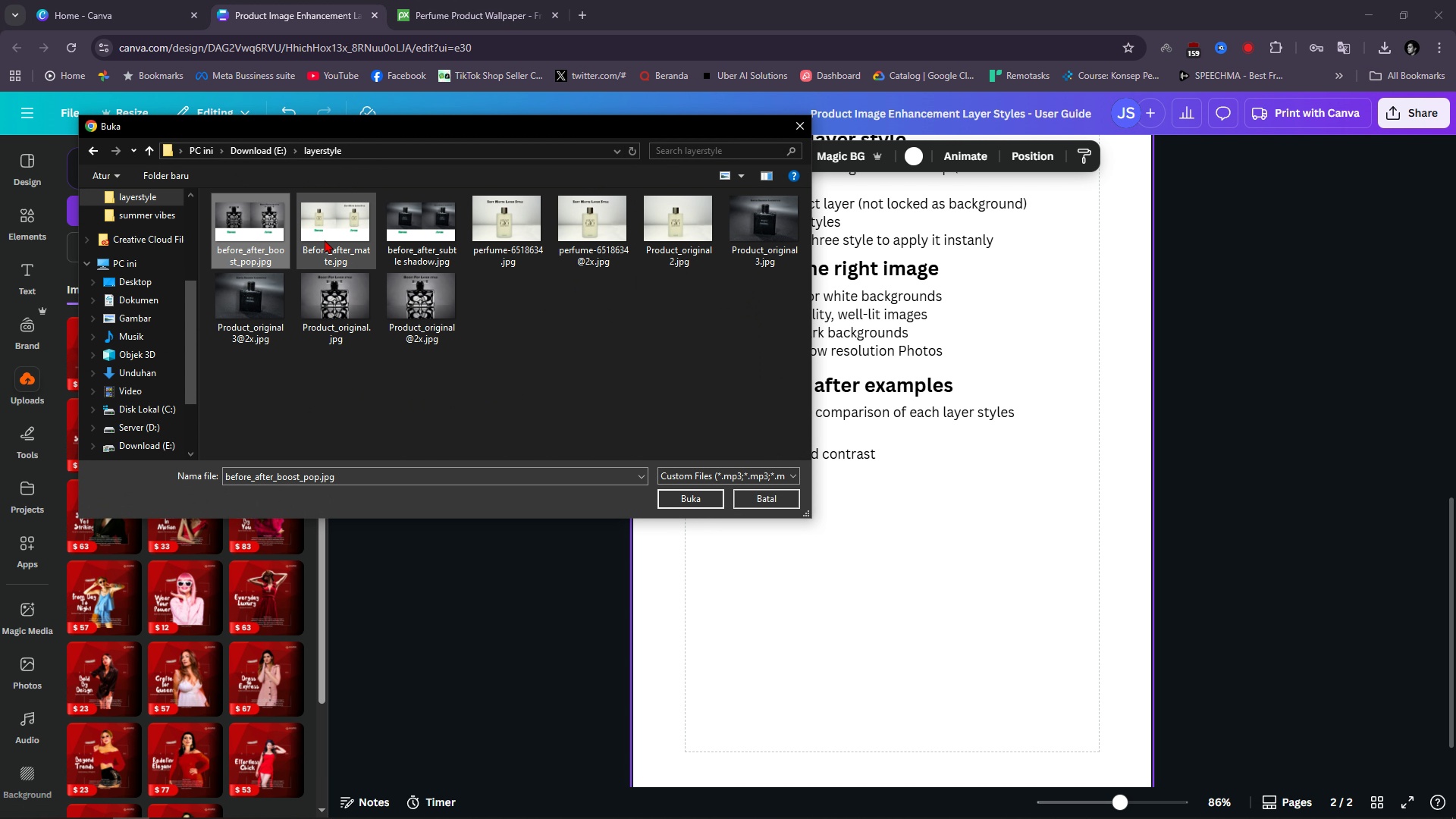 
double_click([325, 240])
 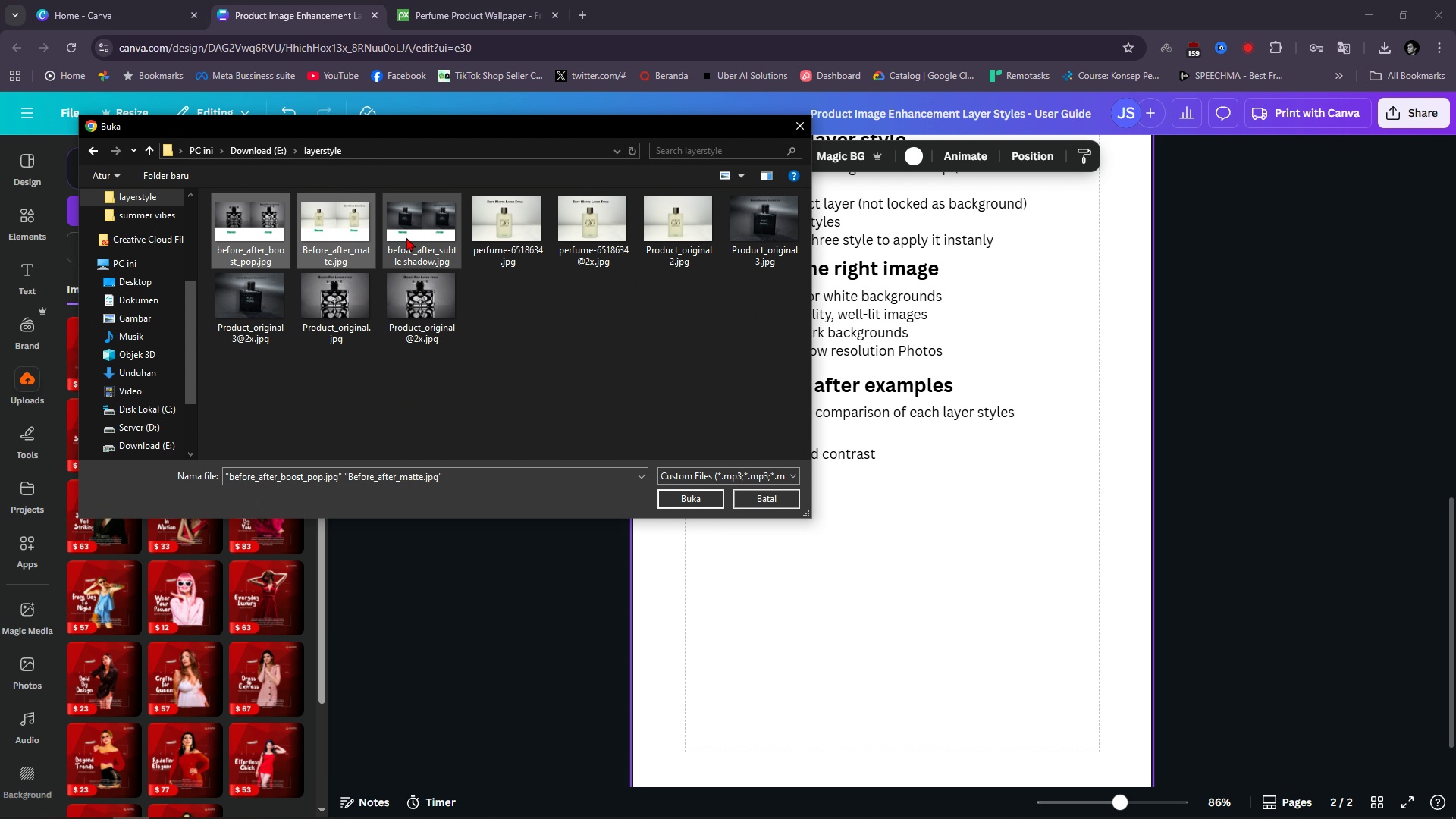 
left_click([406, 237])
 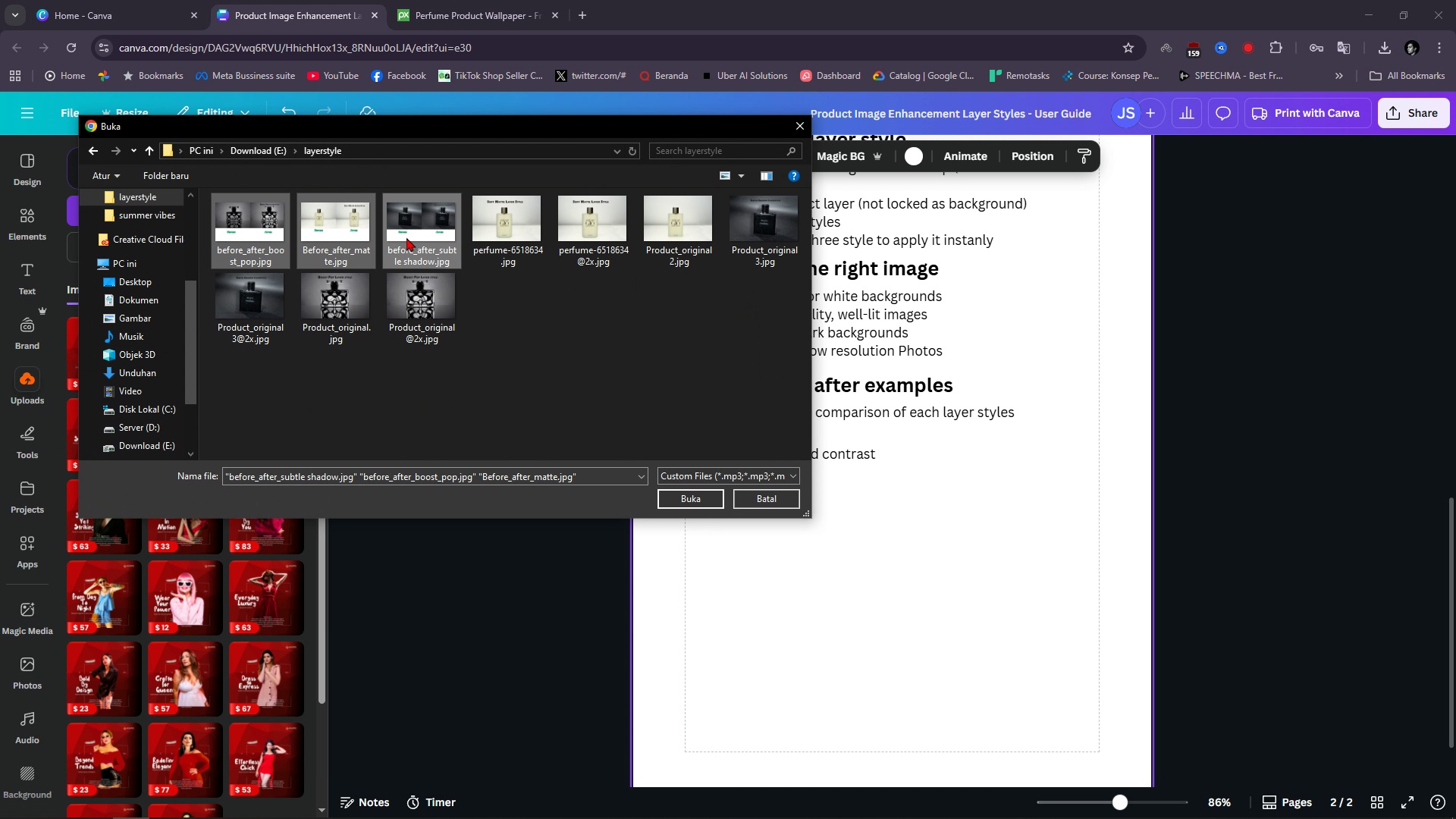 
key(Control+ControlLeft)
 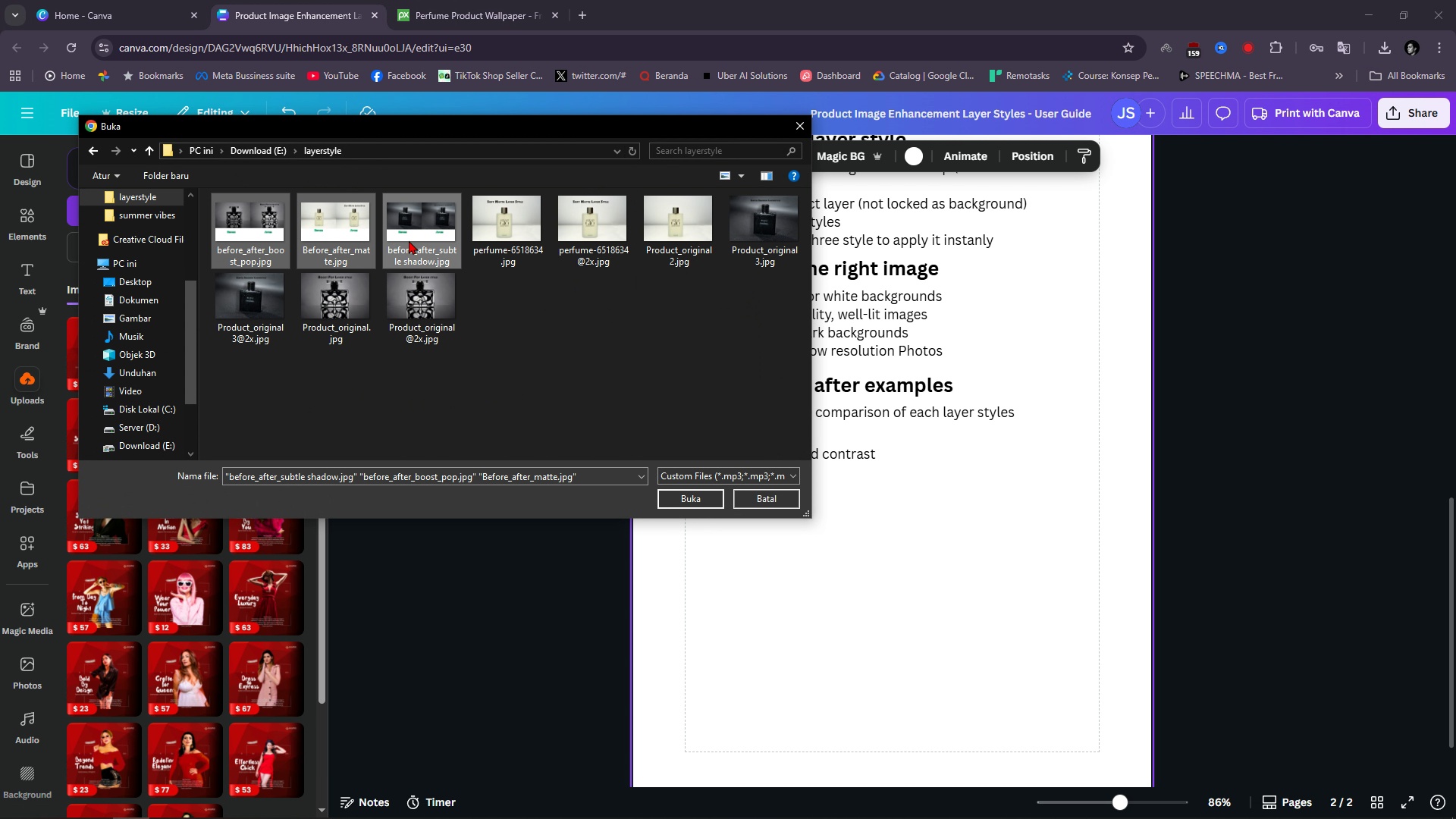 
key(Control+ControlLeft)
 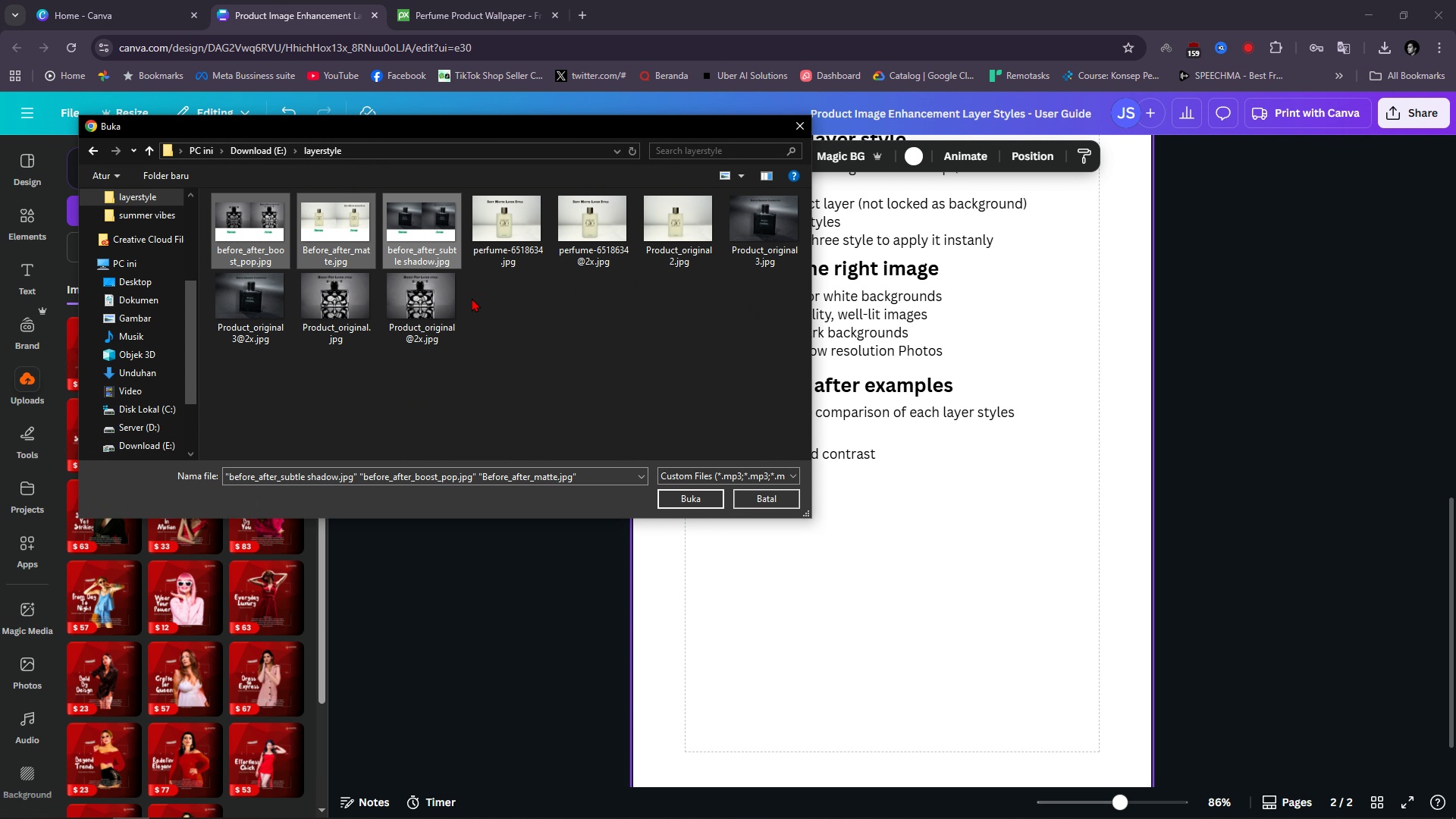 
key(Control+ControlLeft)
 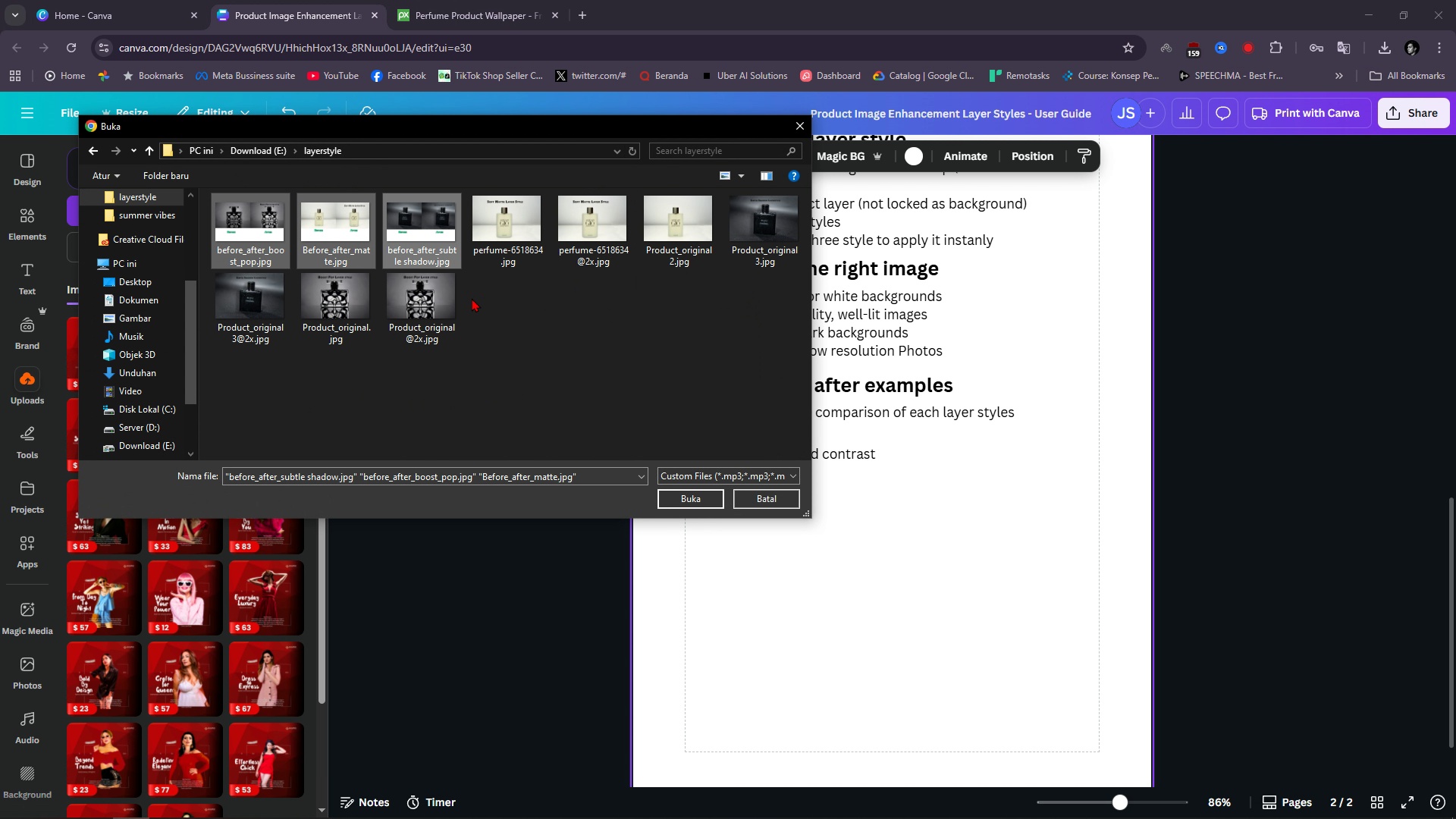 
key(Control+ControlLeft)
 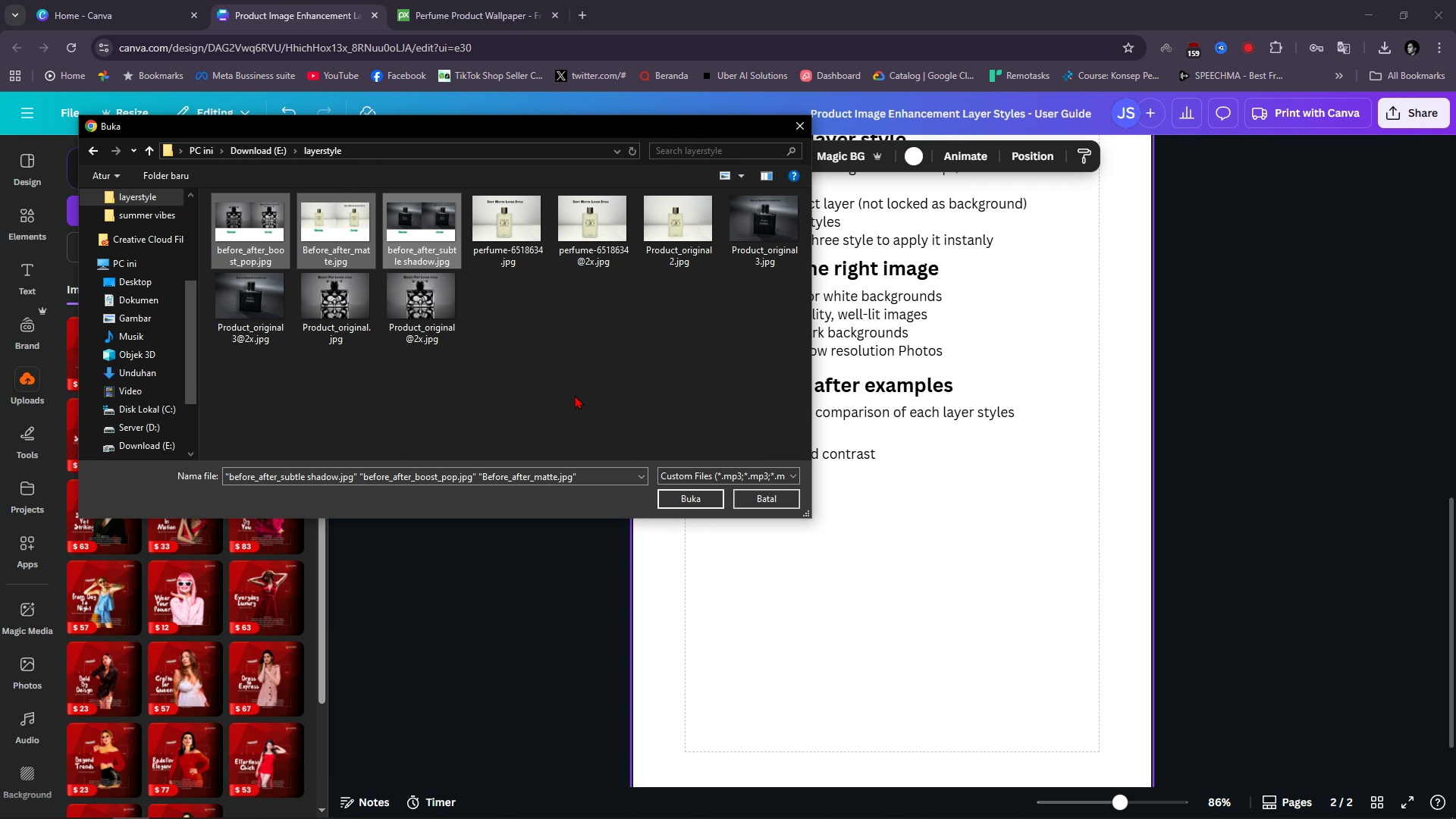 
key(Control+ControlLeft)
 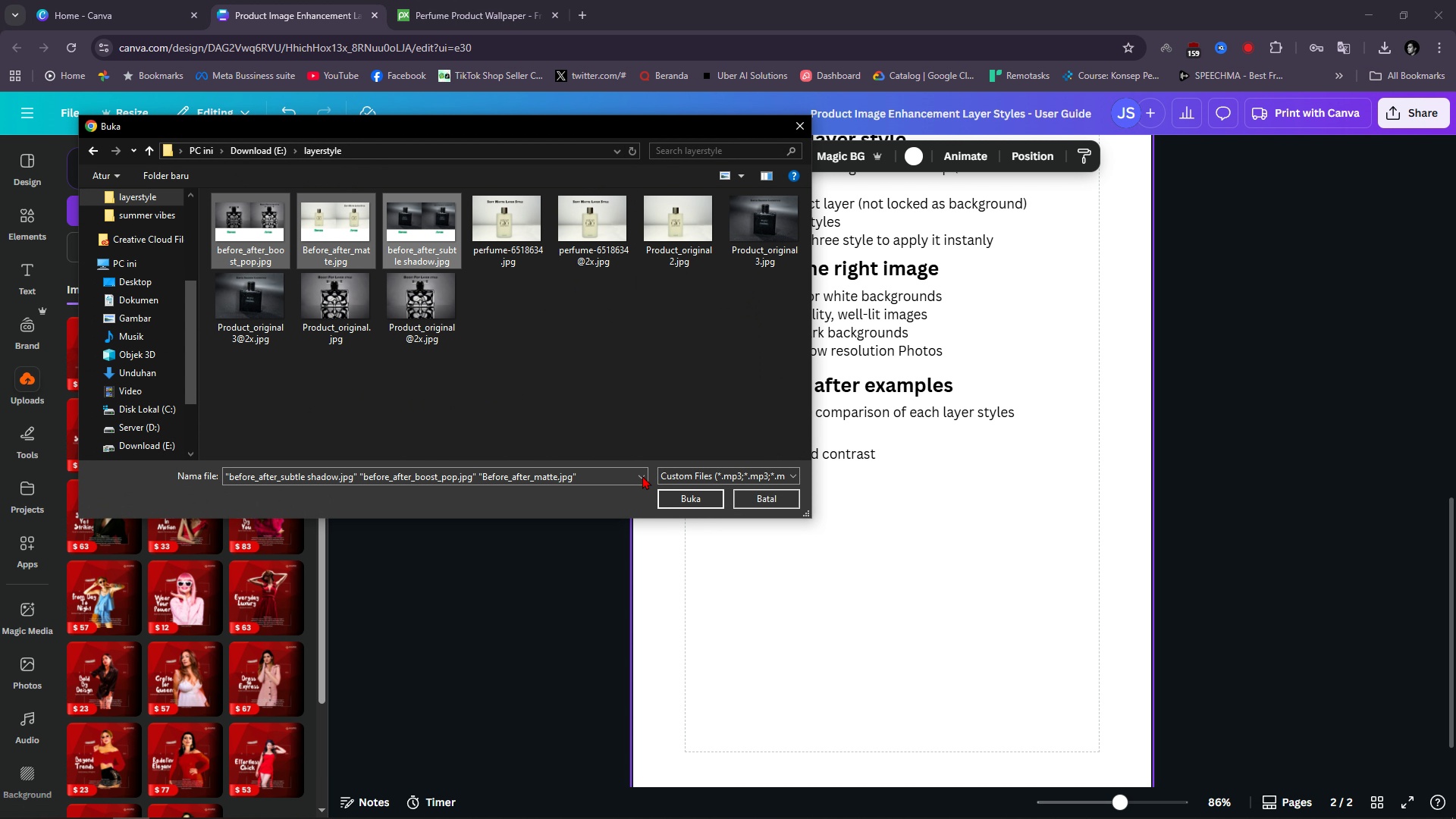 
key(Control+ControlLeft)
 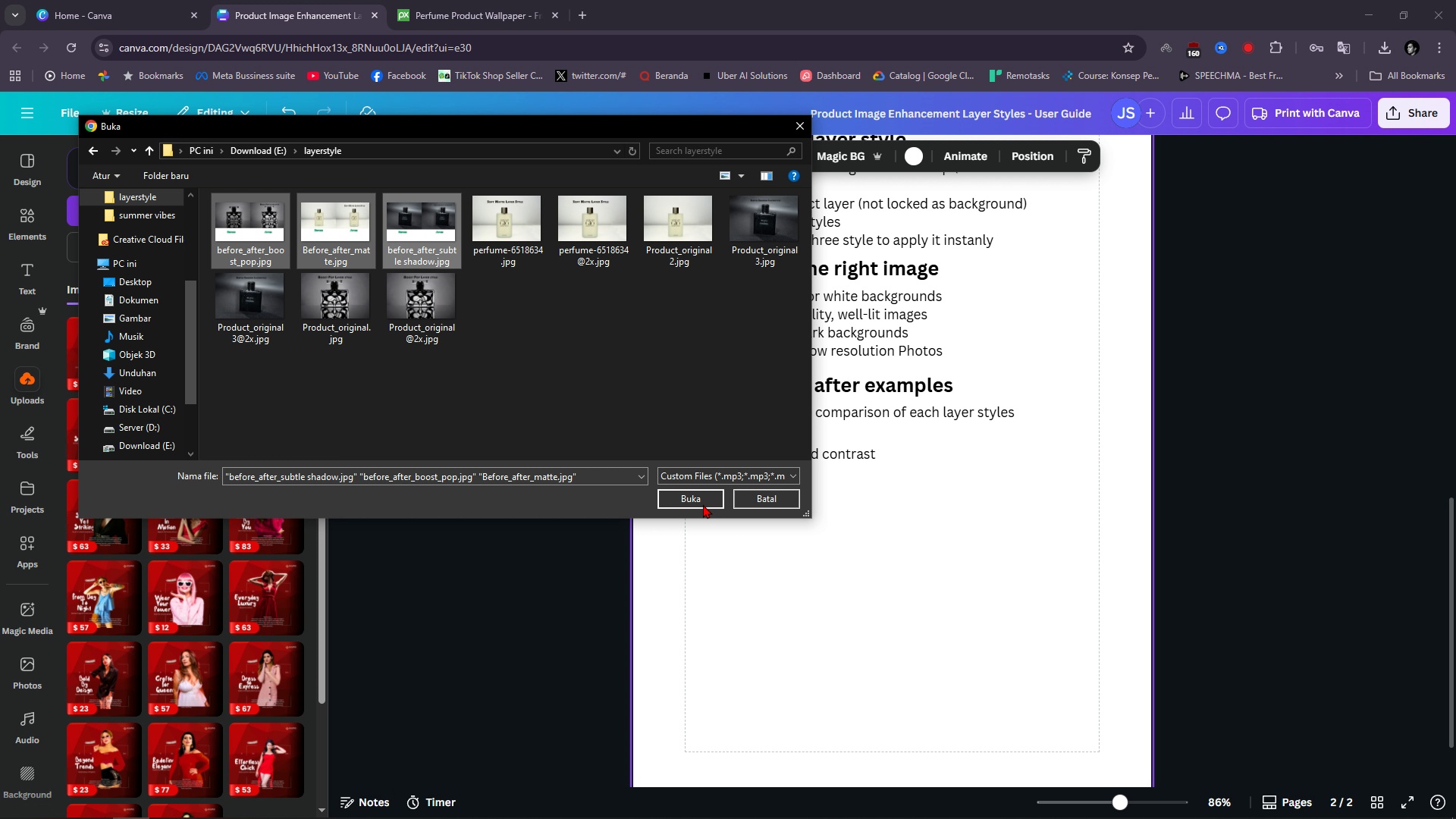 
left_click([702, 502])
 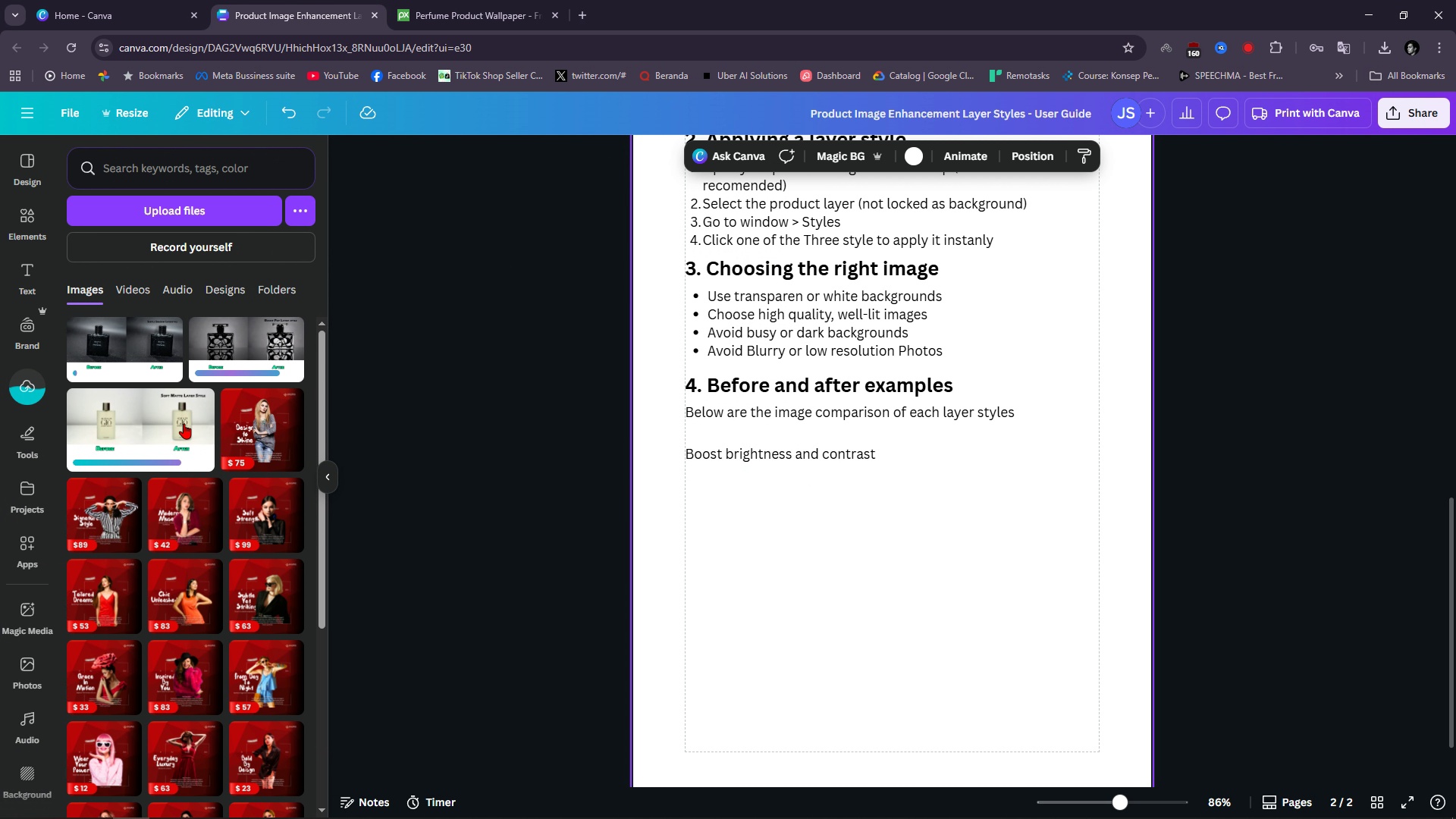 
wait(5.97)
 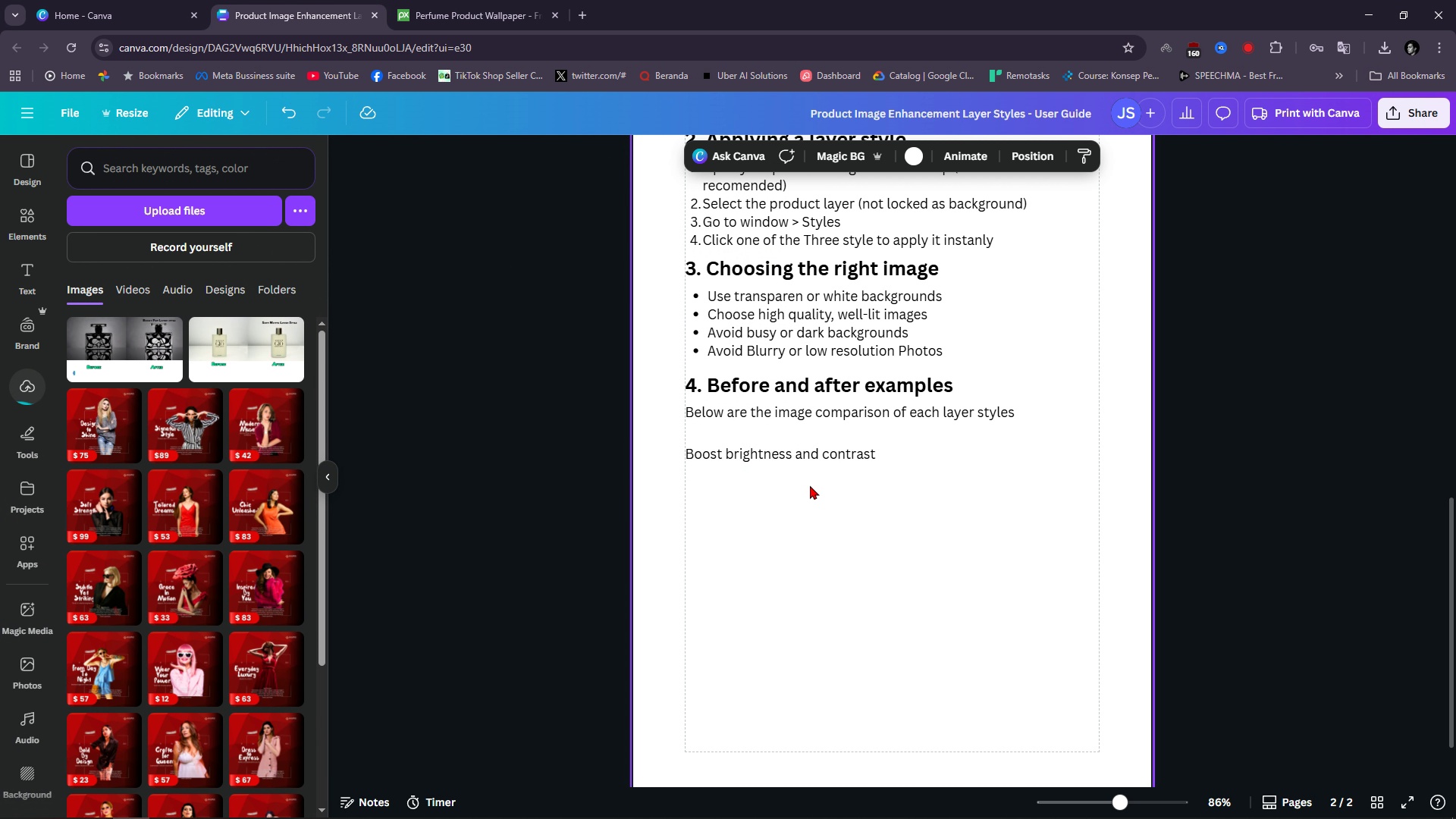 
left_click([162, 347])
 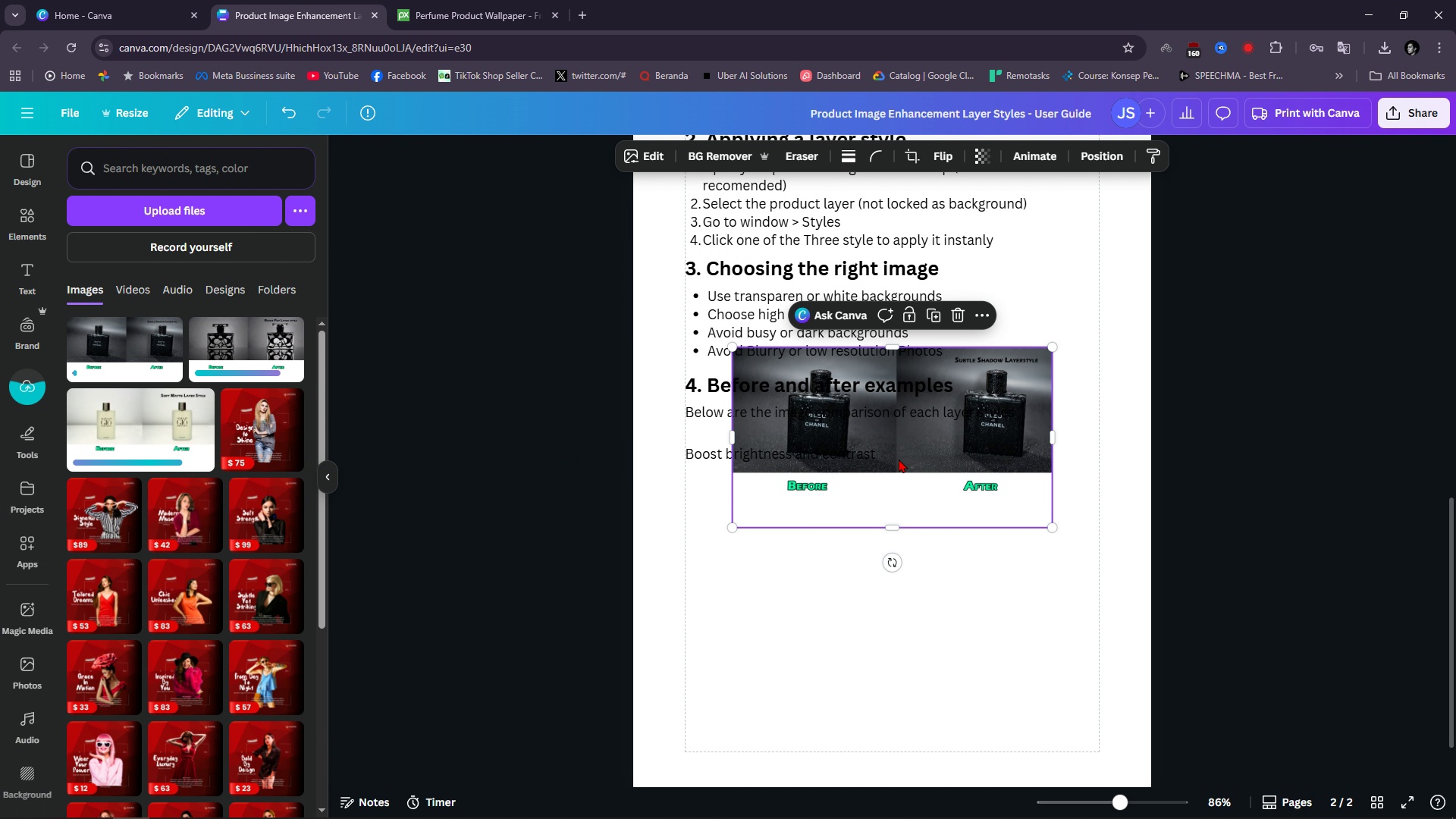 
left_click_drag(start_coordinate=[926, 402], to_coordinate=[879, 556])
 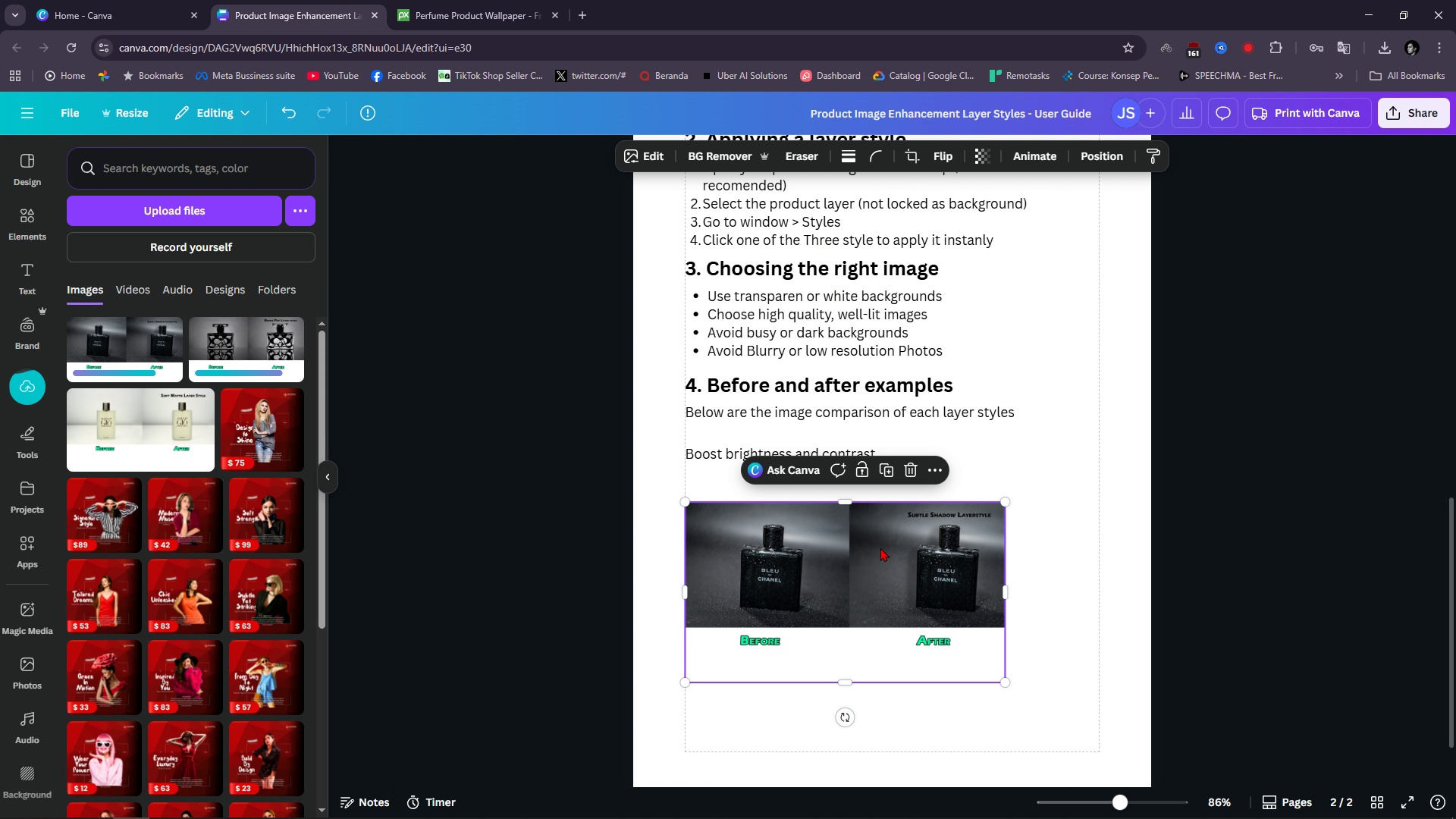 
key(Backspace)
 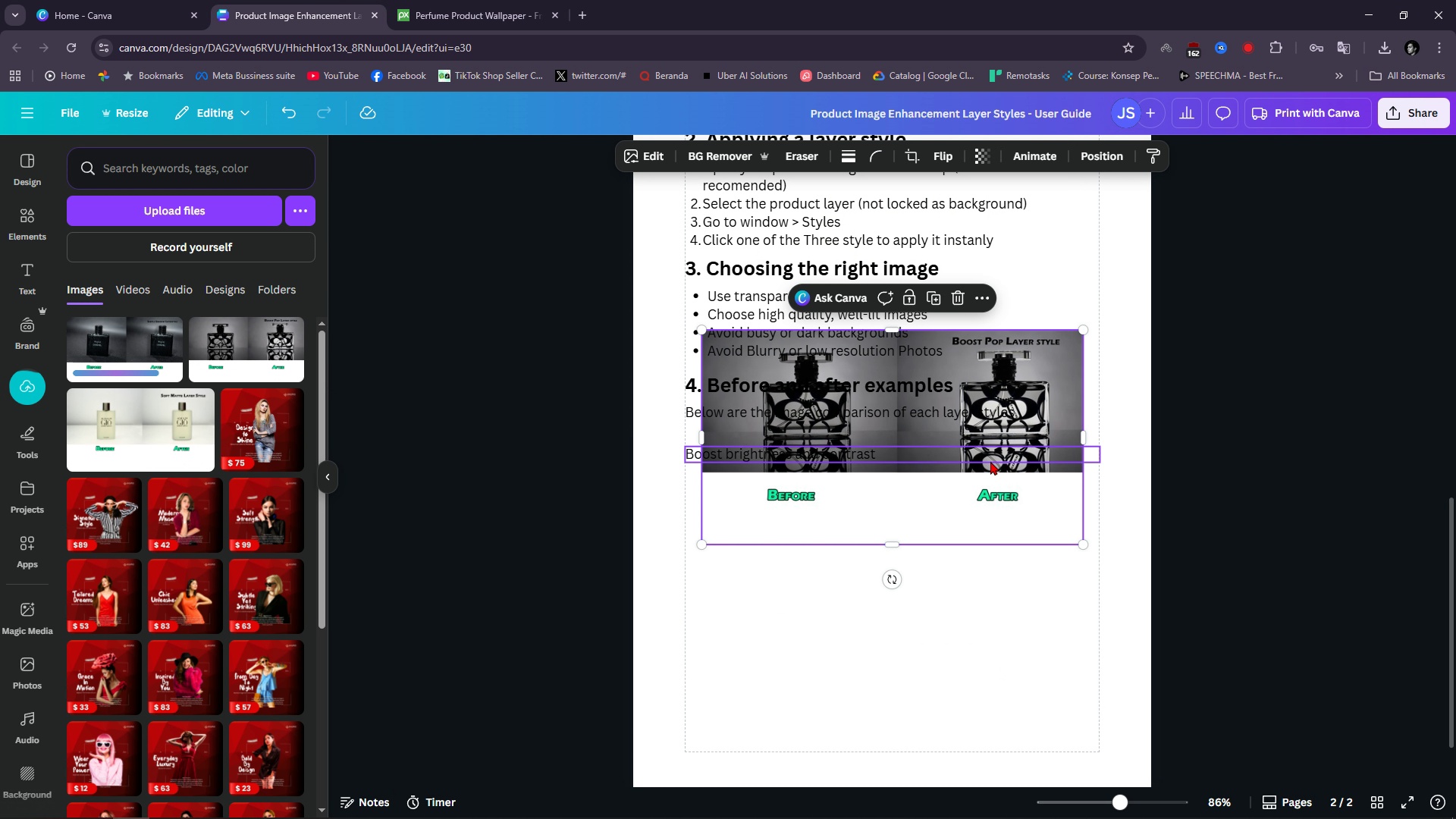 
left_click_drag(start_coordinate=[961, 519], to_coordinate=[944, 660])
 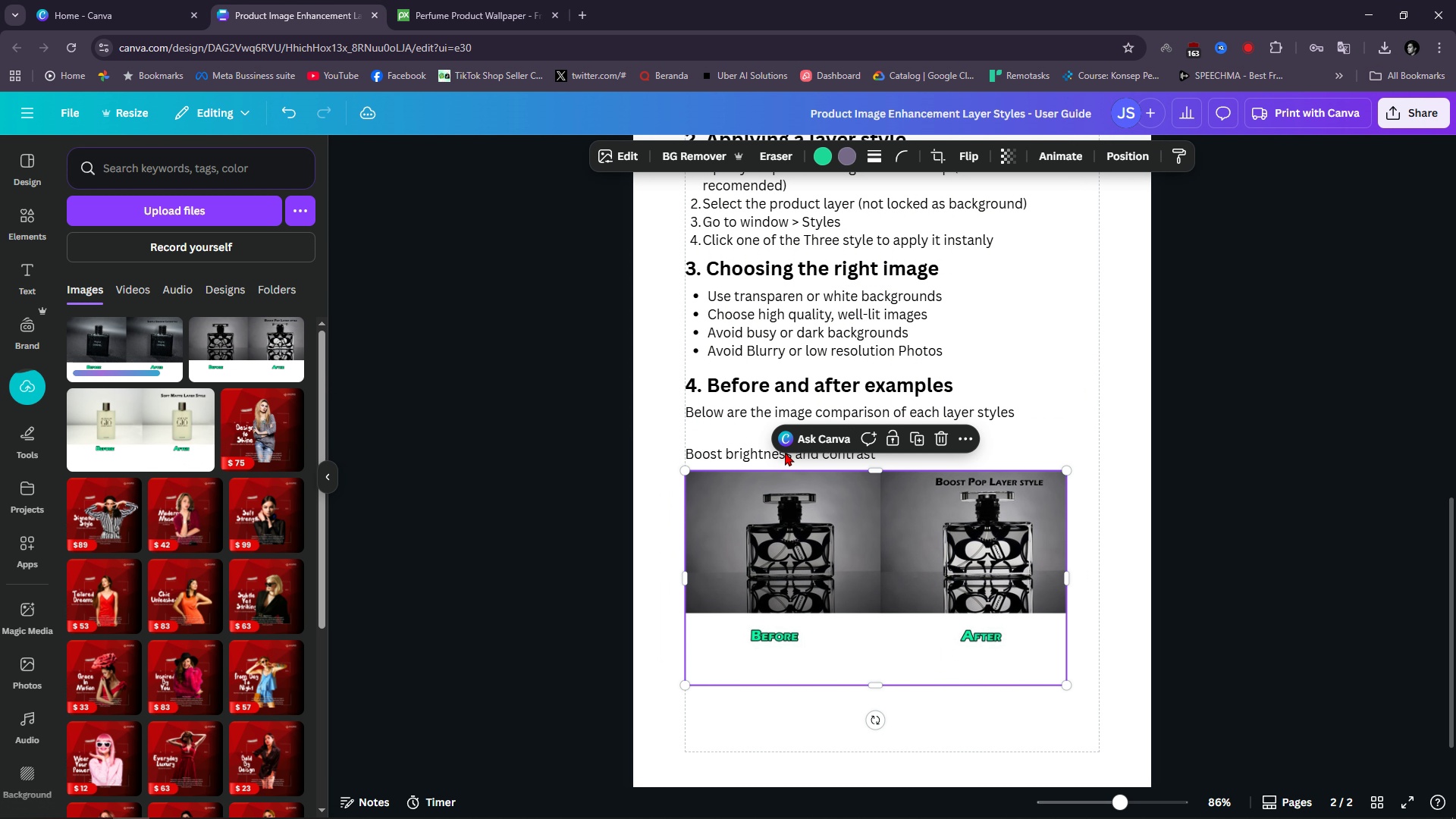 
left_click([785, 452])
 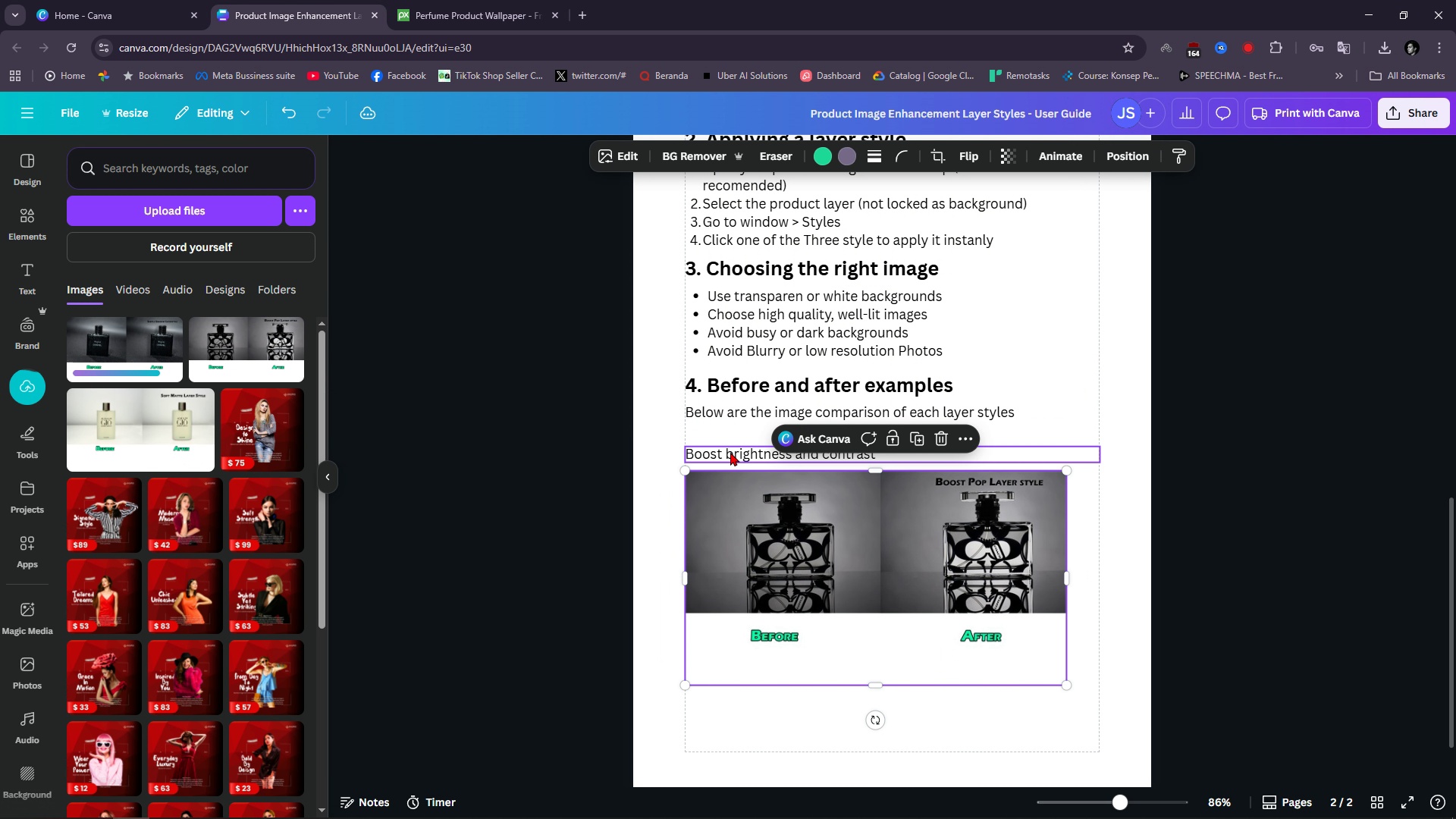 
double_click([730, 452])
 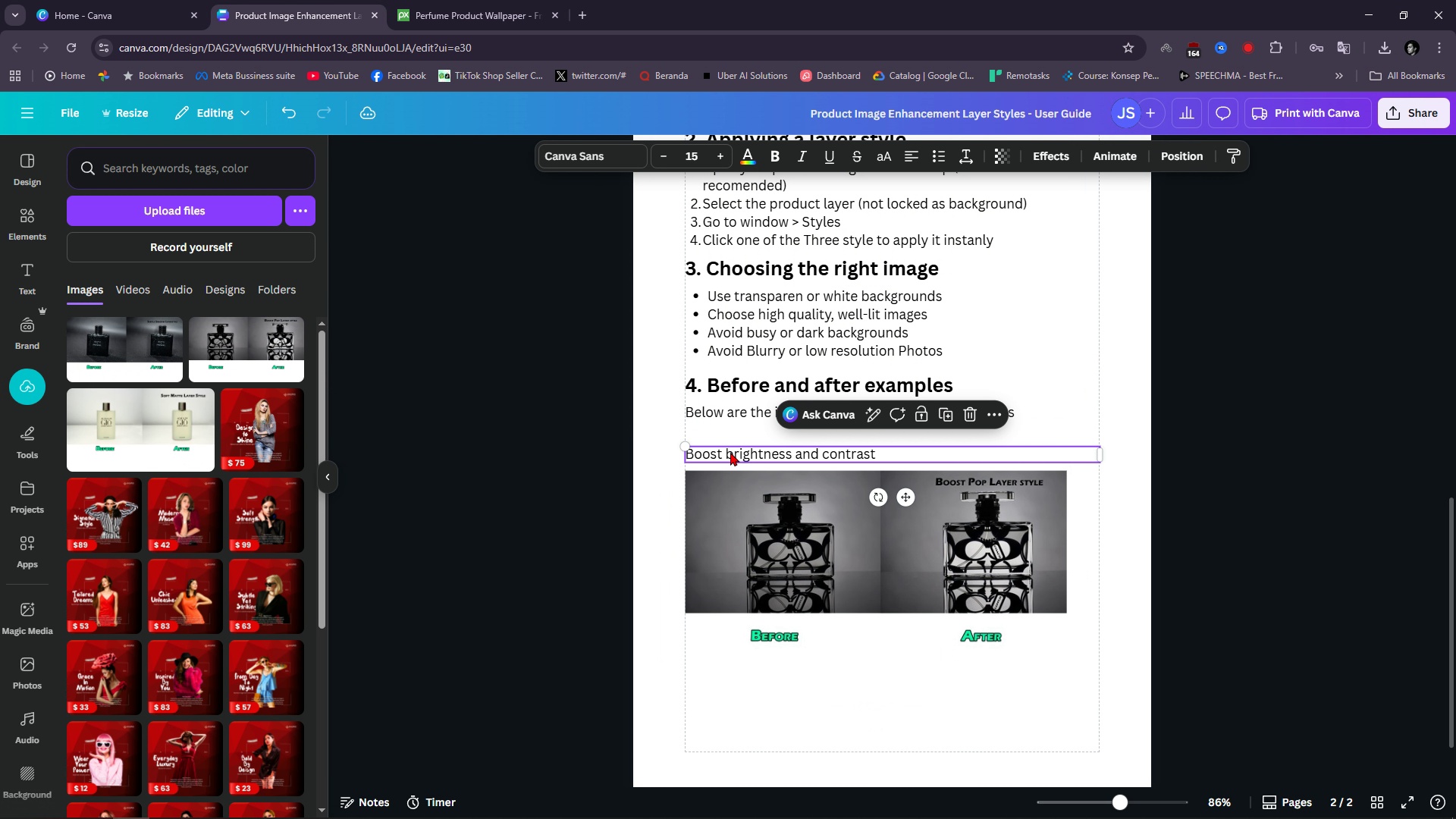 
key(Control+ControlLeft)
 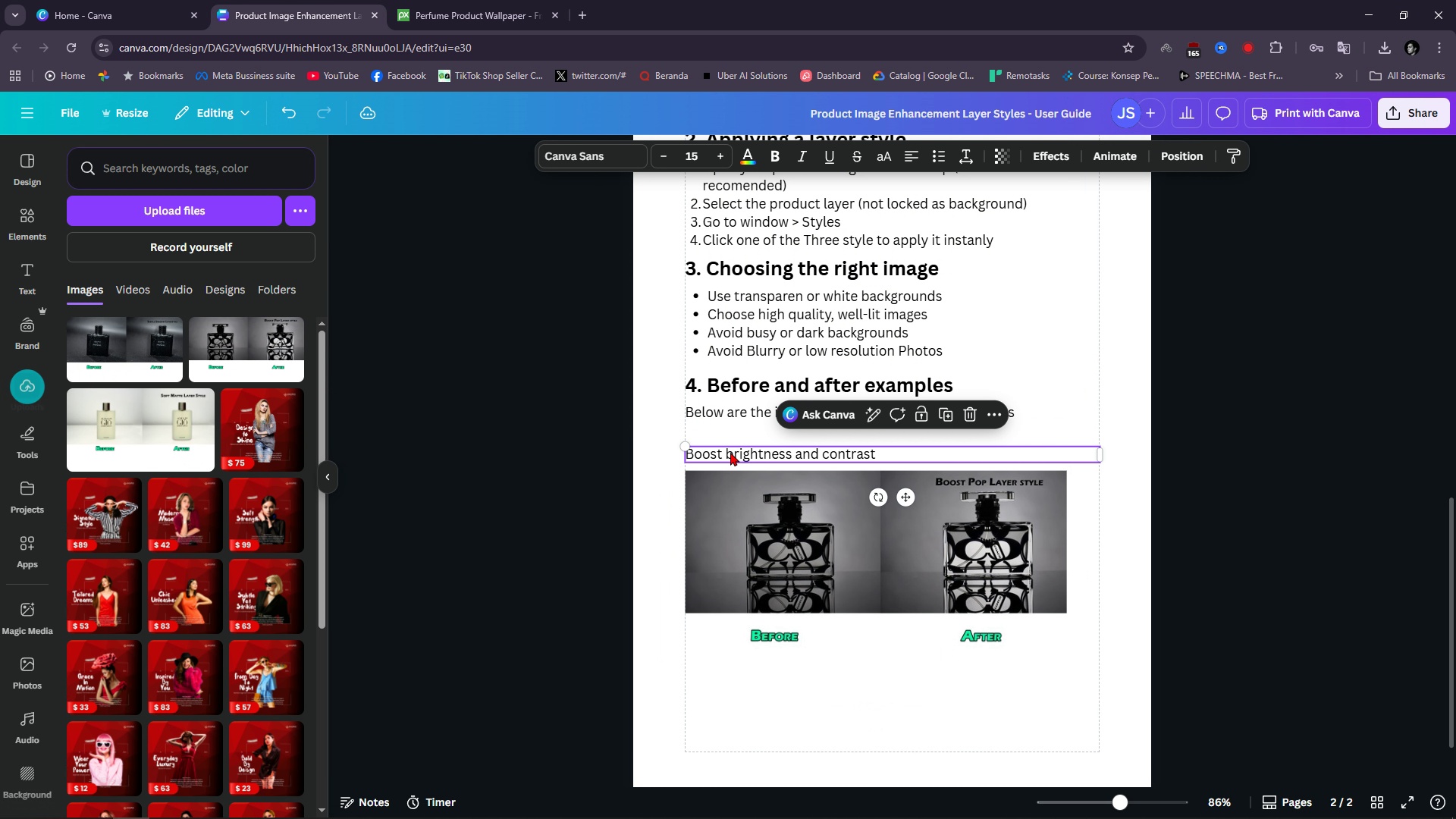 
key(Control+B)
 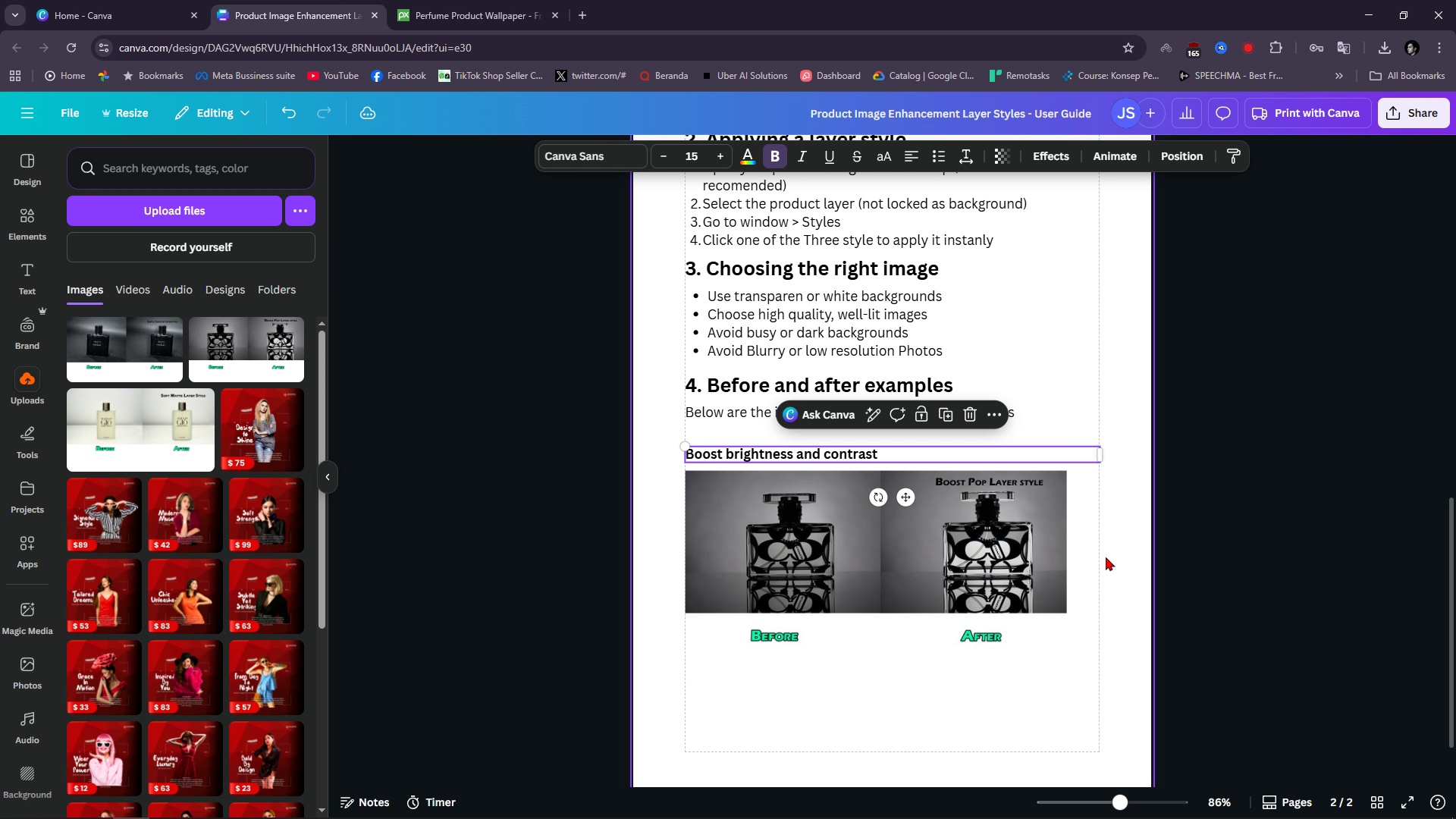 
left_click([1107, 556])
 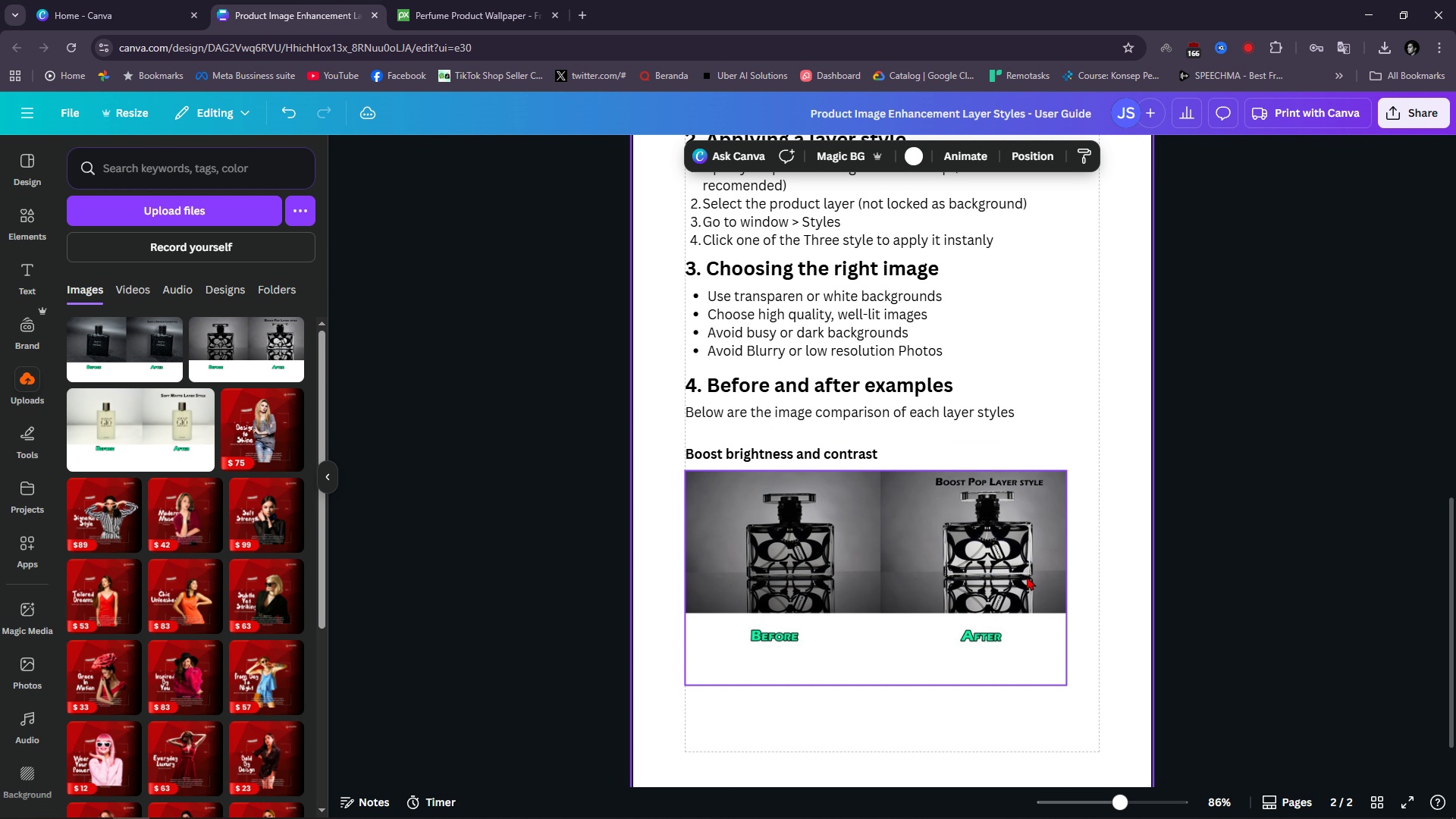 
scroll: coordinate [934, 619], scroll_direction: down, amount: 2.0
 